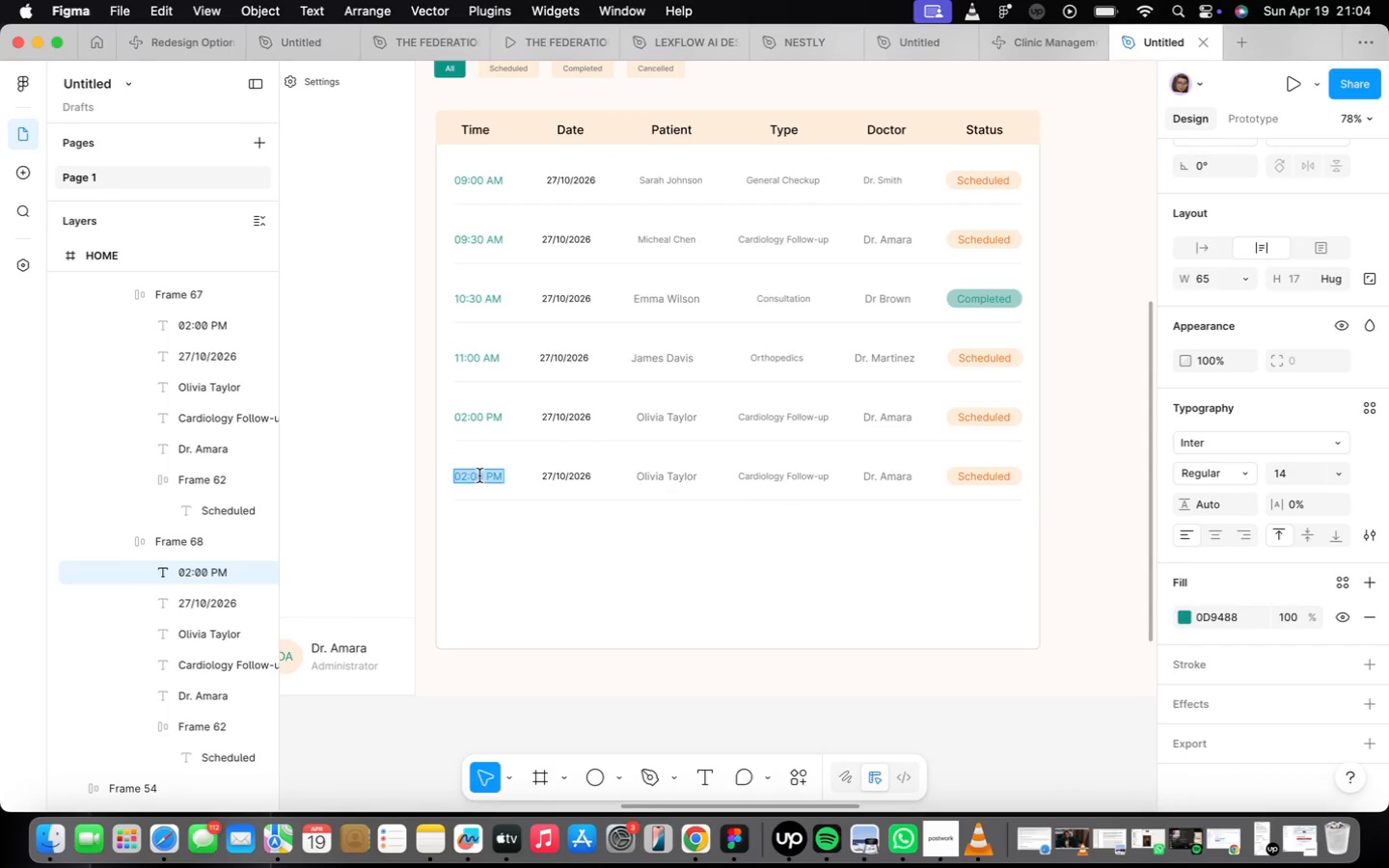 
scroll: coordinate [433, 482], scroll_direction: up, amount: 10.0
 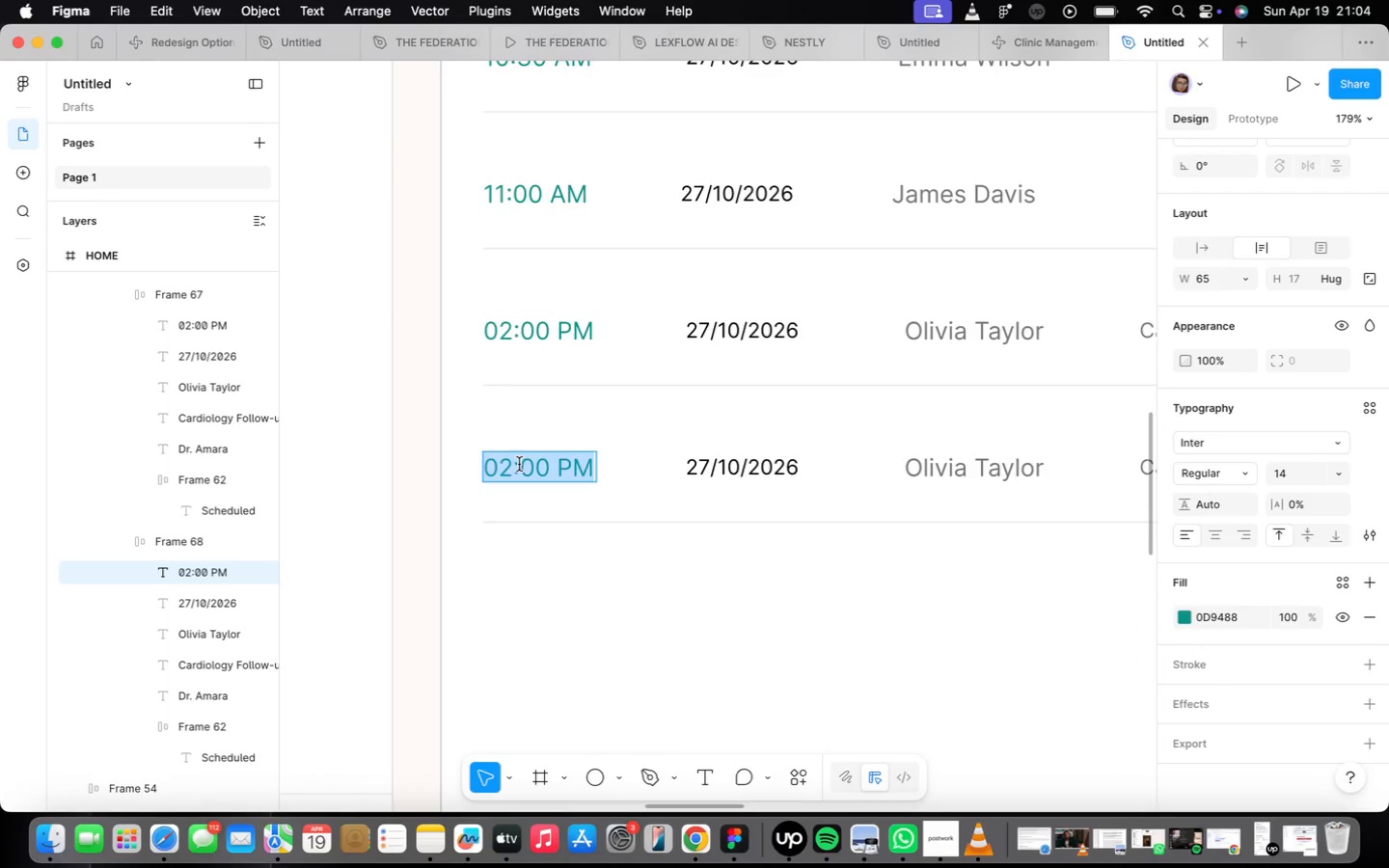 
left_click([509, 475])
 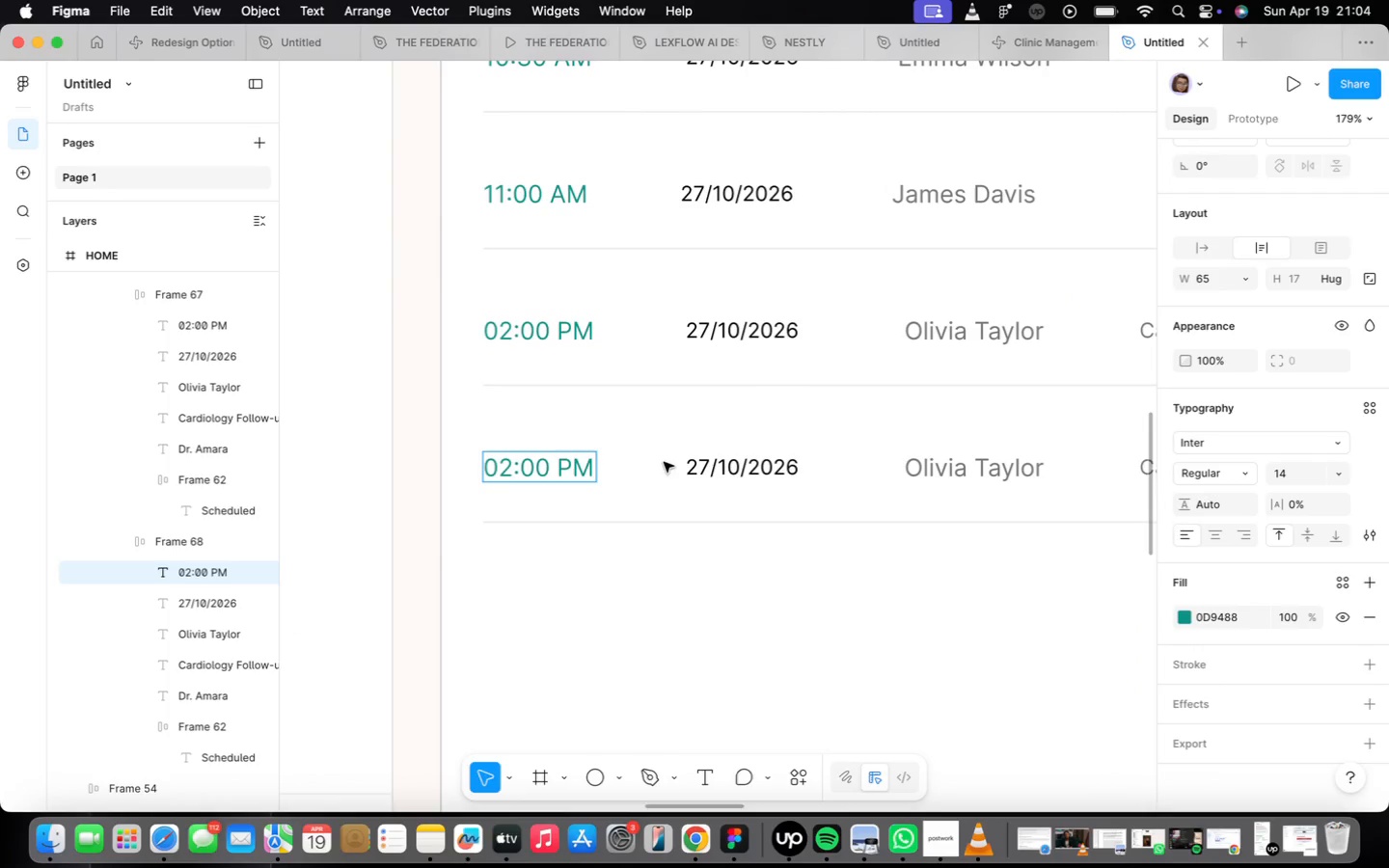 
key(Backspace)
 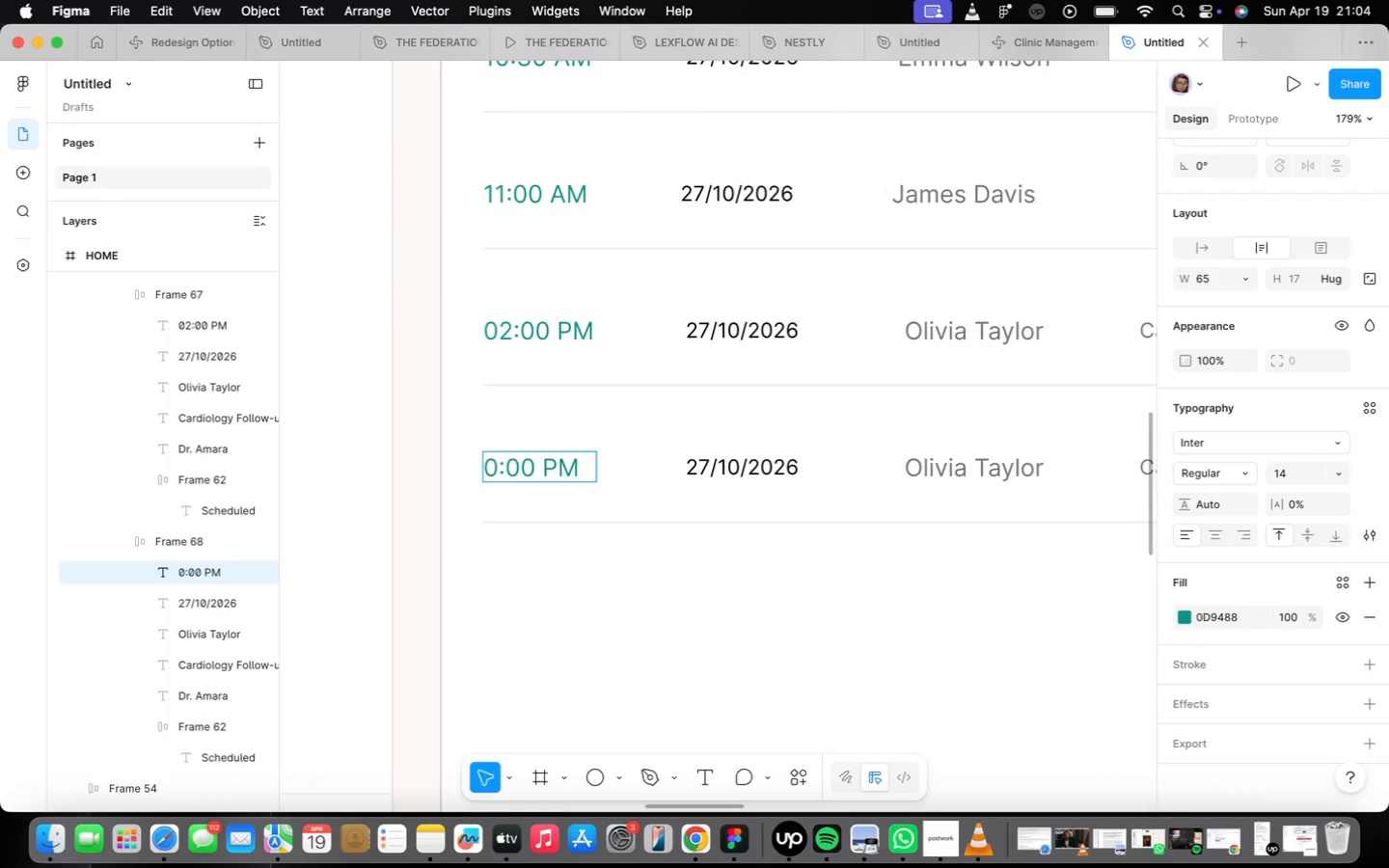 
key(3)
 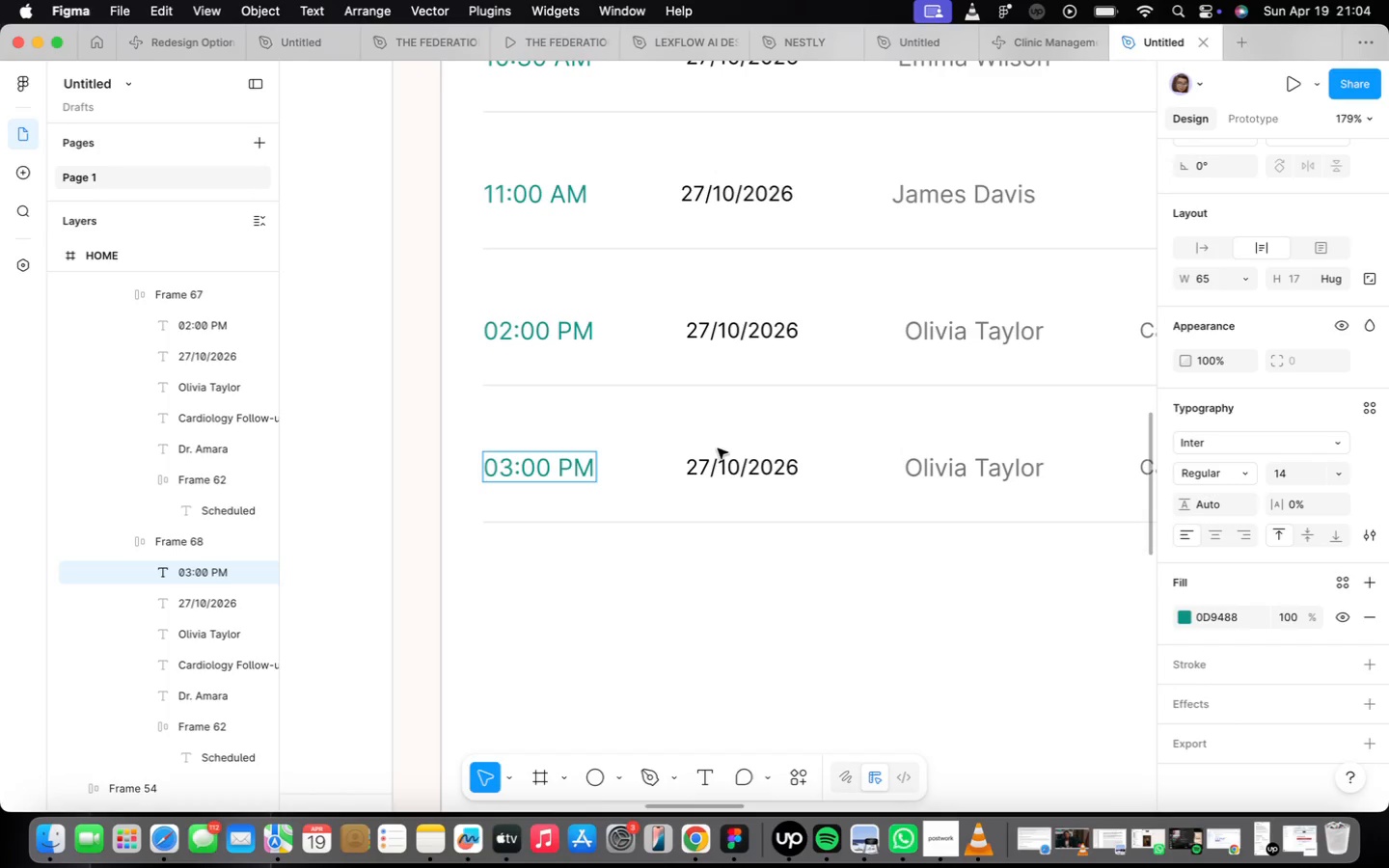 
wait(6.23)
 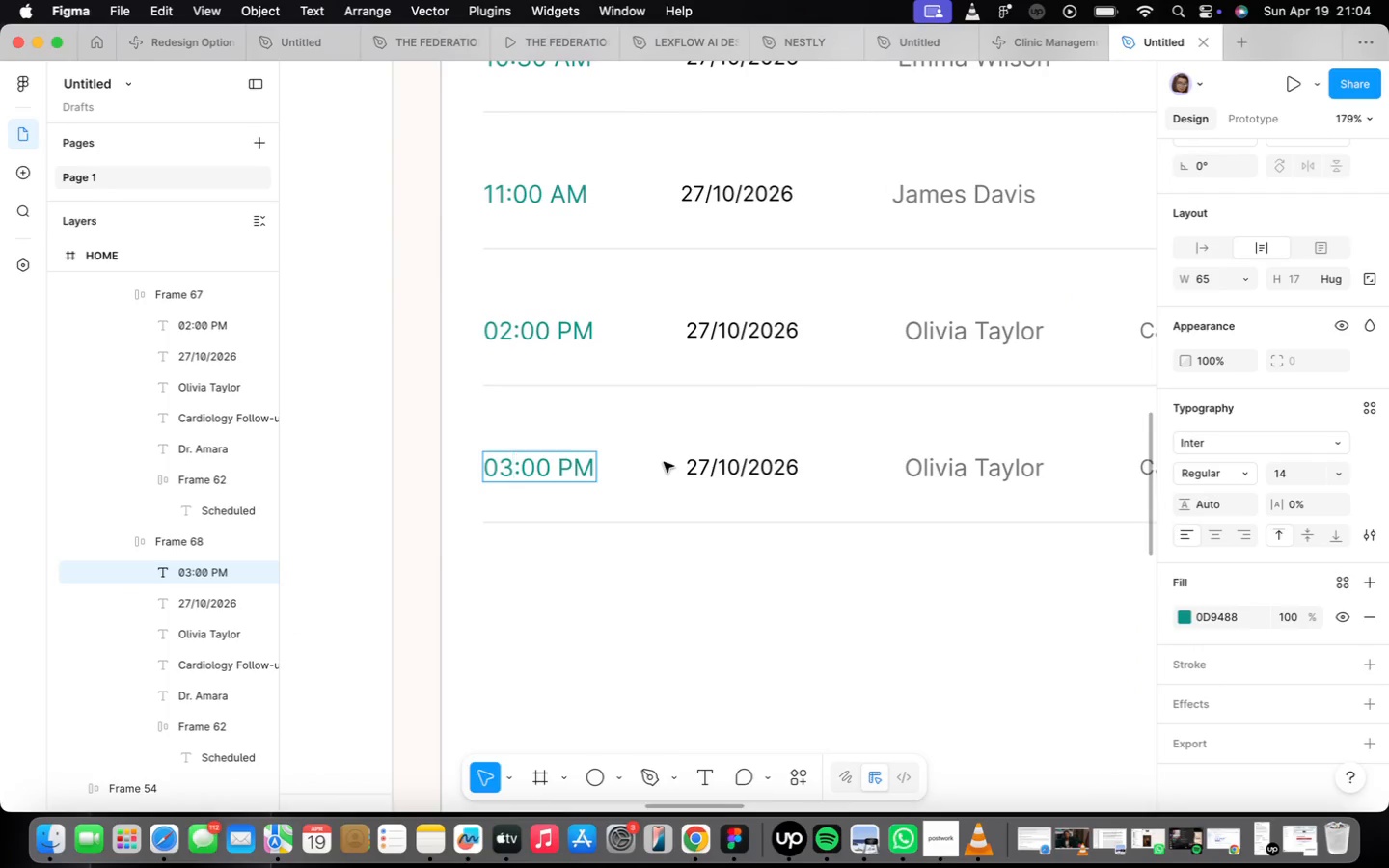 
scroll: coordinate [733, 520], scroll_direction: down, amount: 13.0
 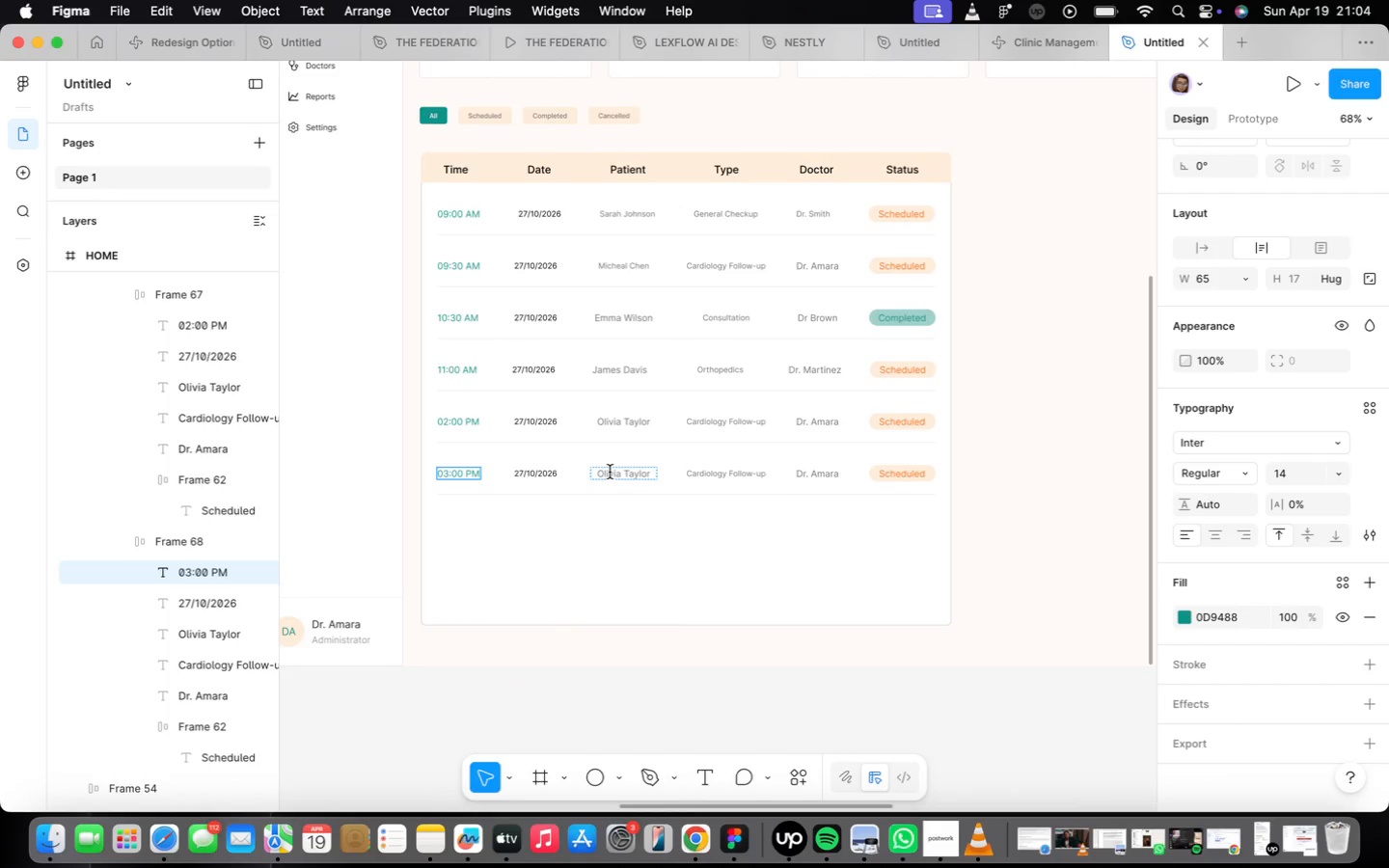 
double_click([612, 474])
 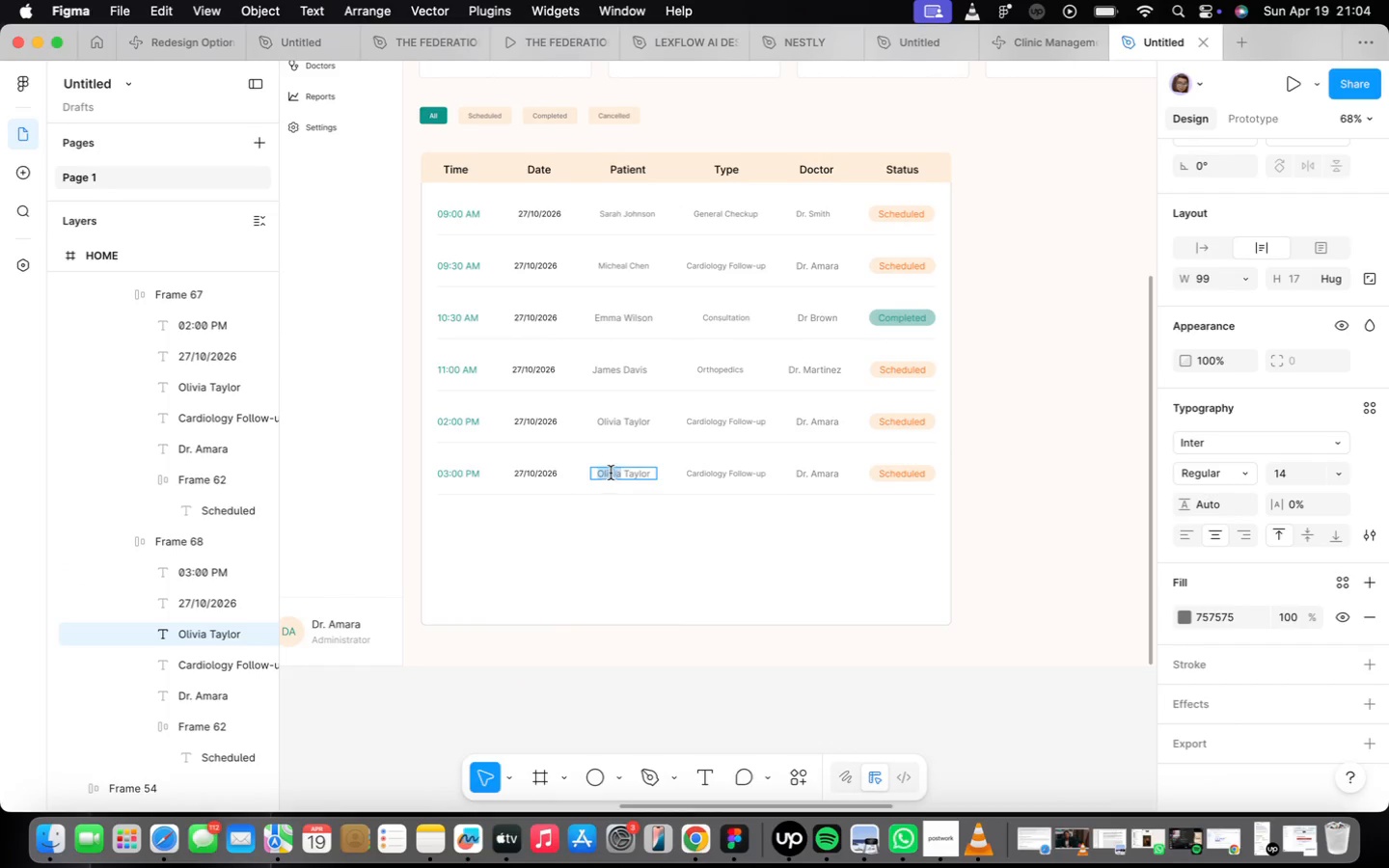 
left_click_drag(start_coordinate=[611, 473], to_coordinate=[613, 477])
 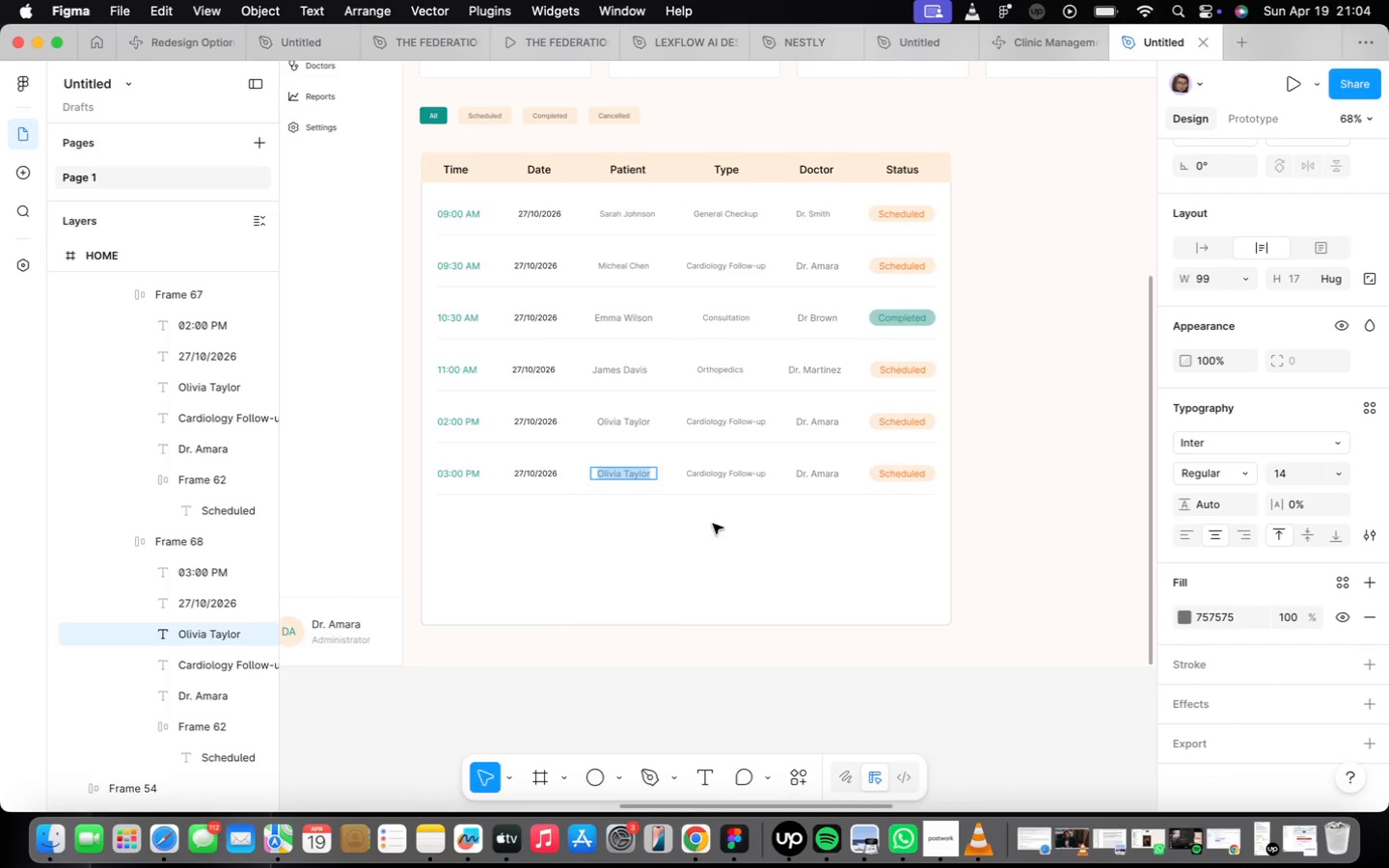 
scroll: coordinate [634, 486], scroll_direction: up, amount: 5.0
 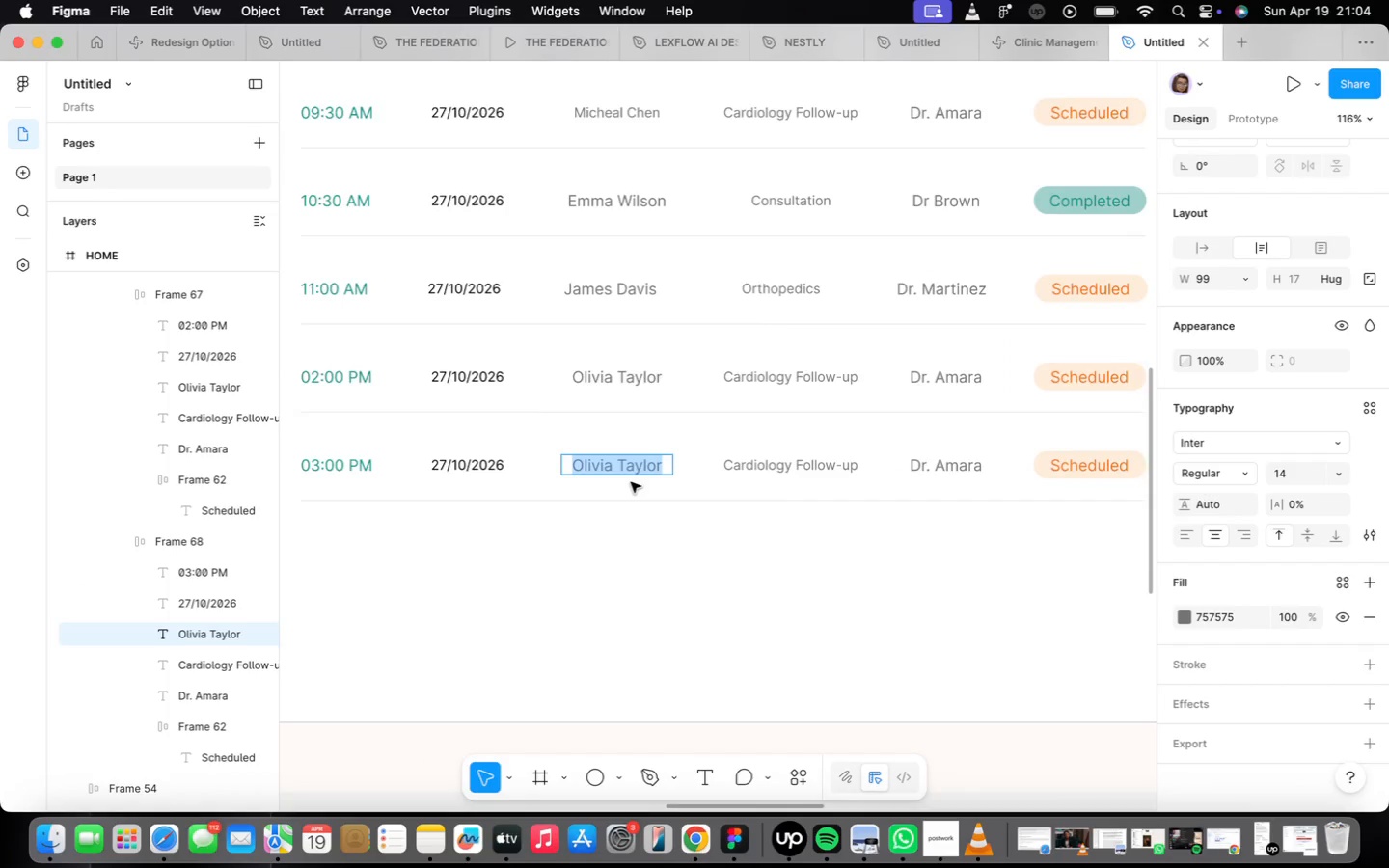 
scroll: coordinate [633, 479], scroll_direction: down, amount: 5.0
 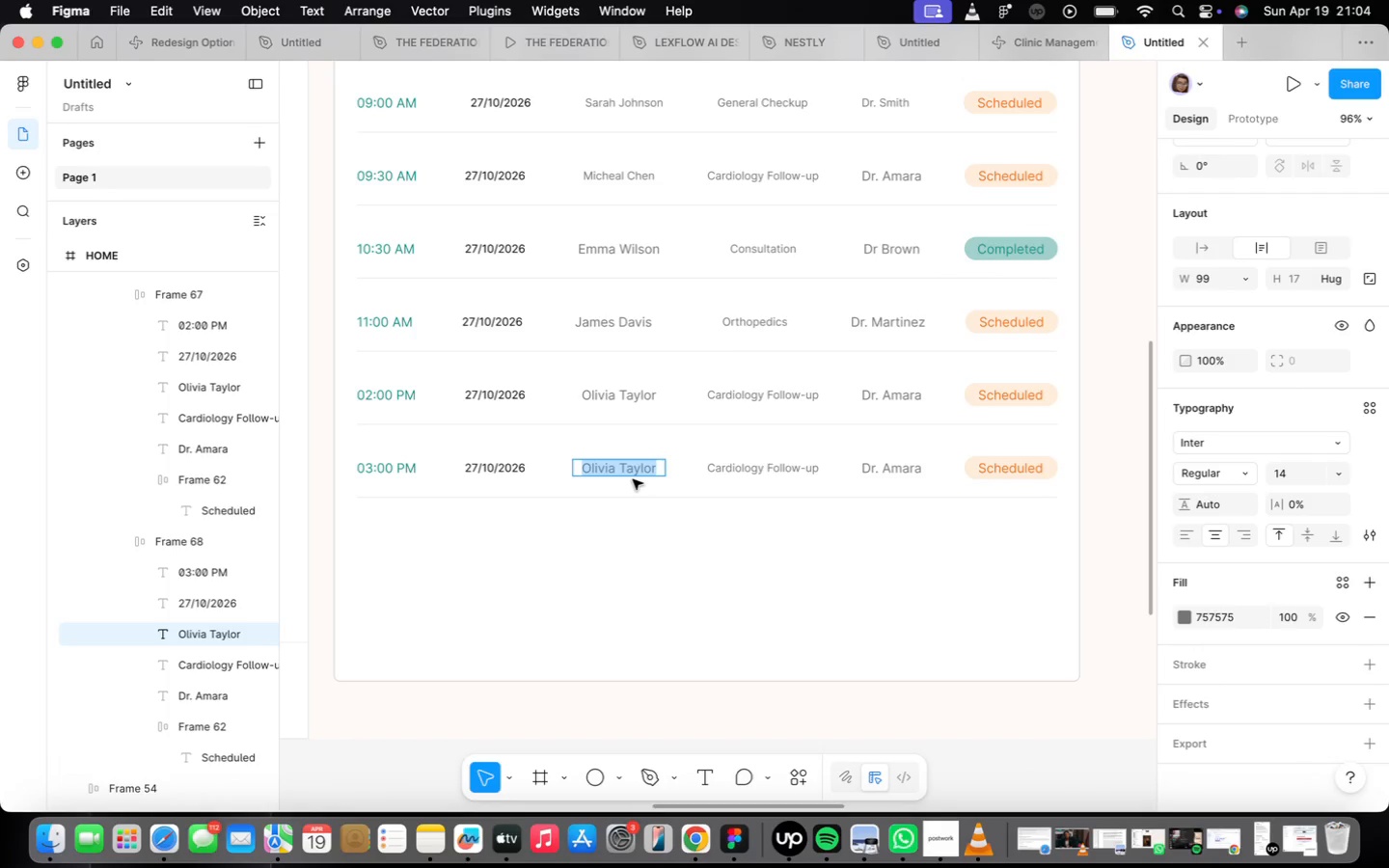 
wait(7.93)
 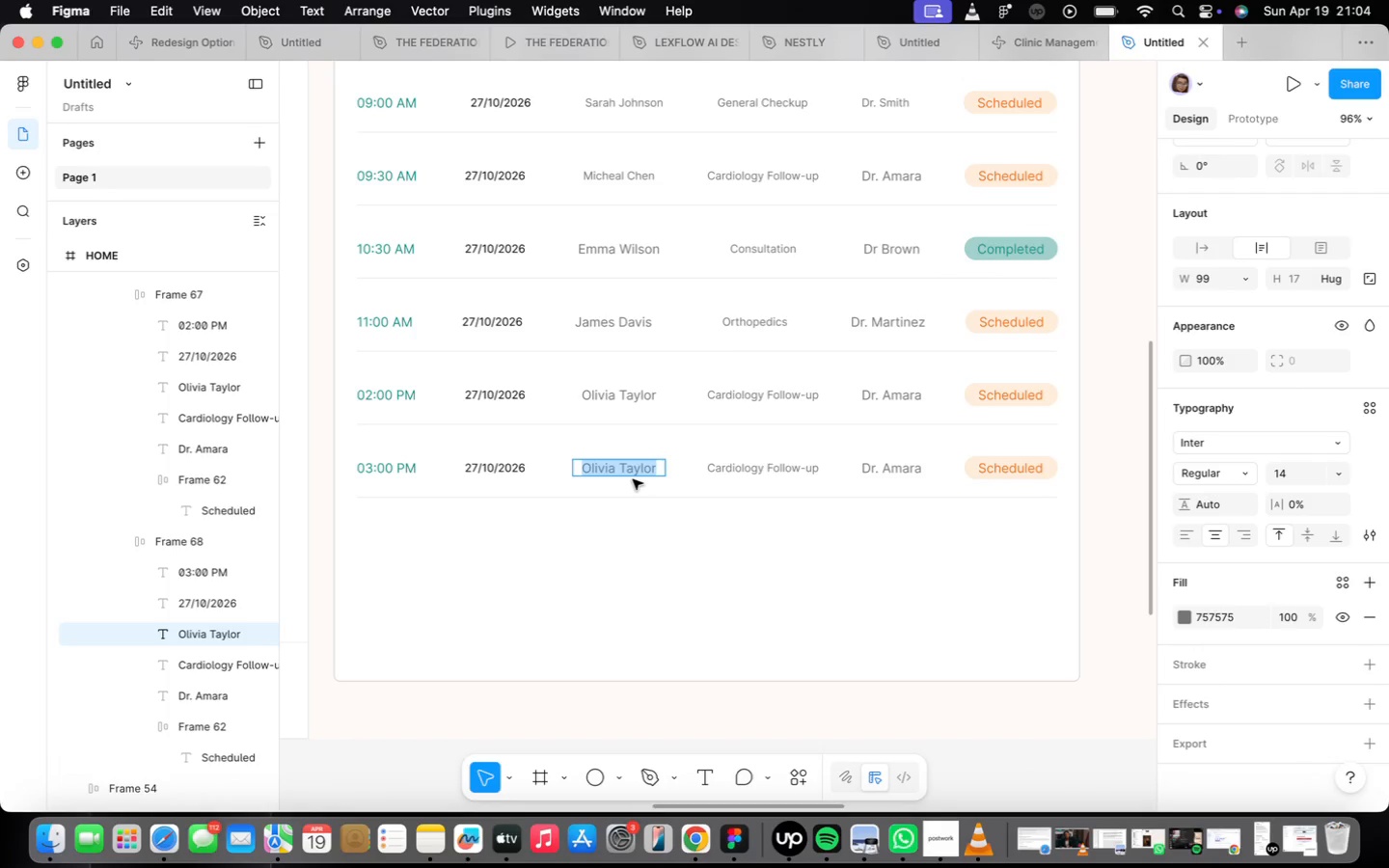 
type(Lab Resul)
 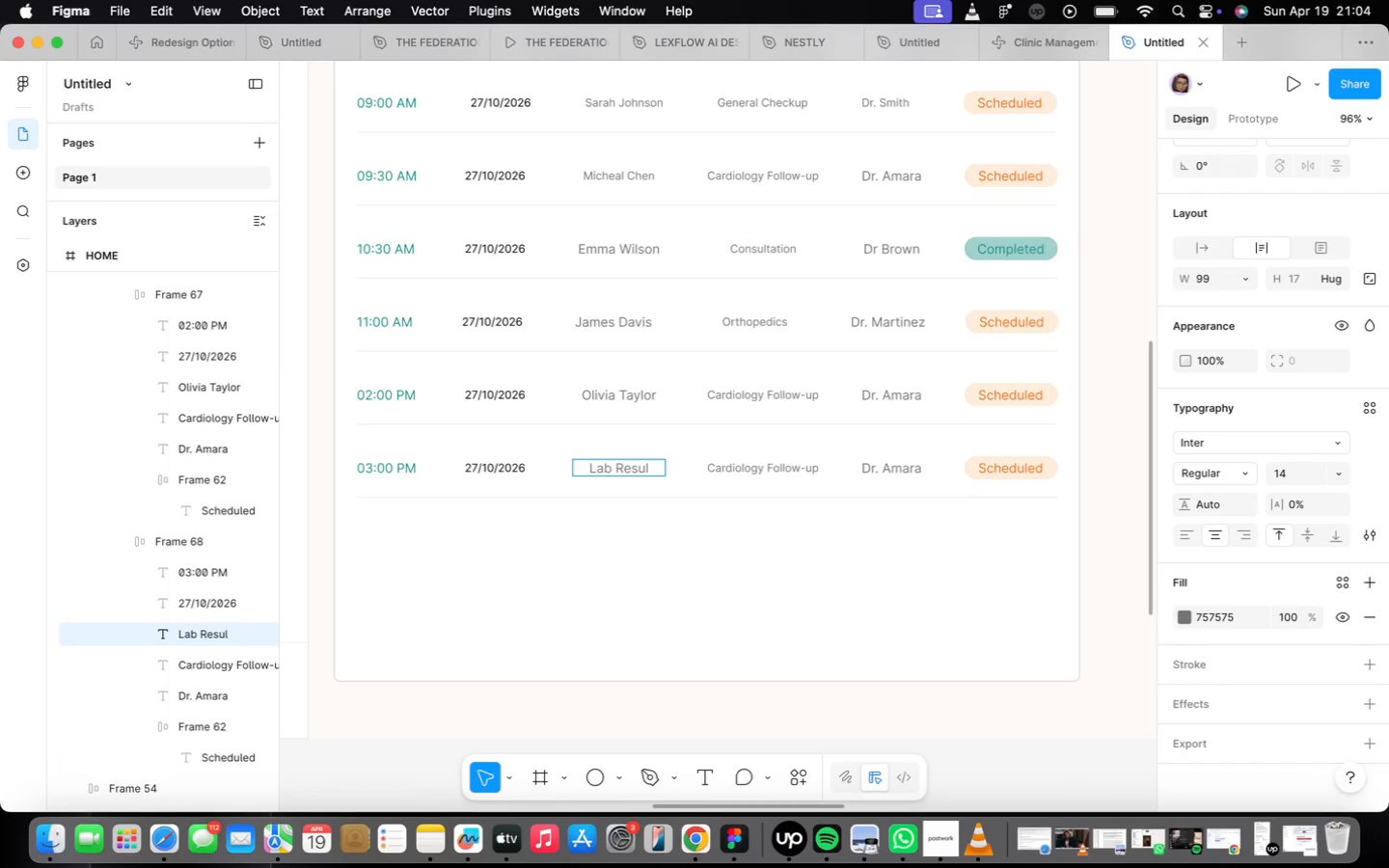 
type(ts Review)
 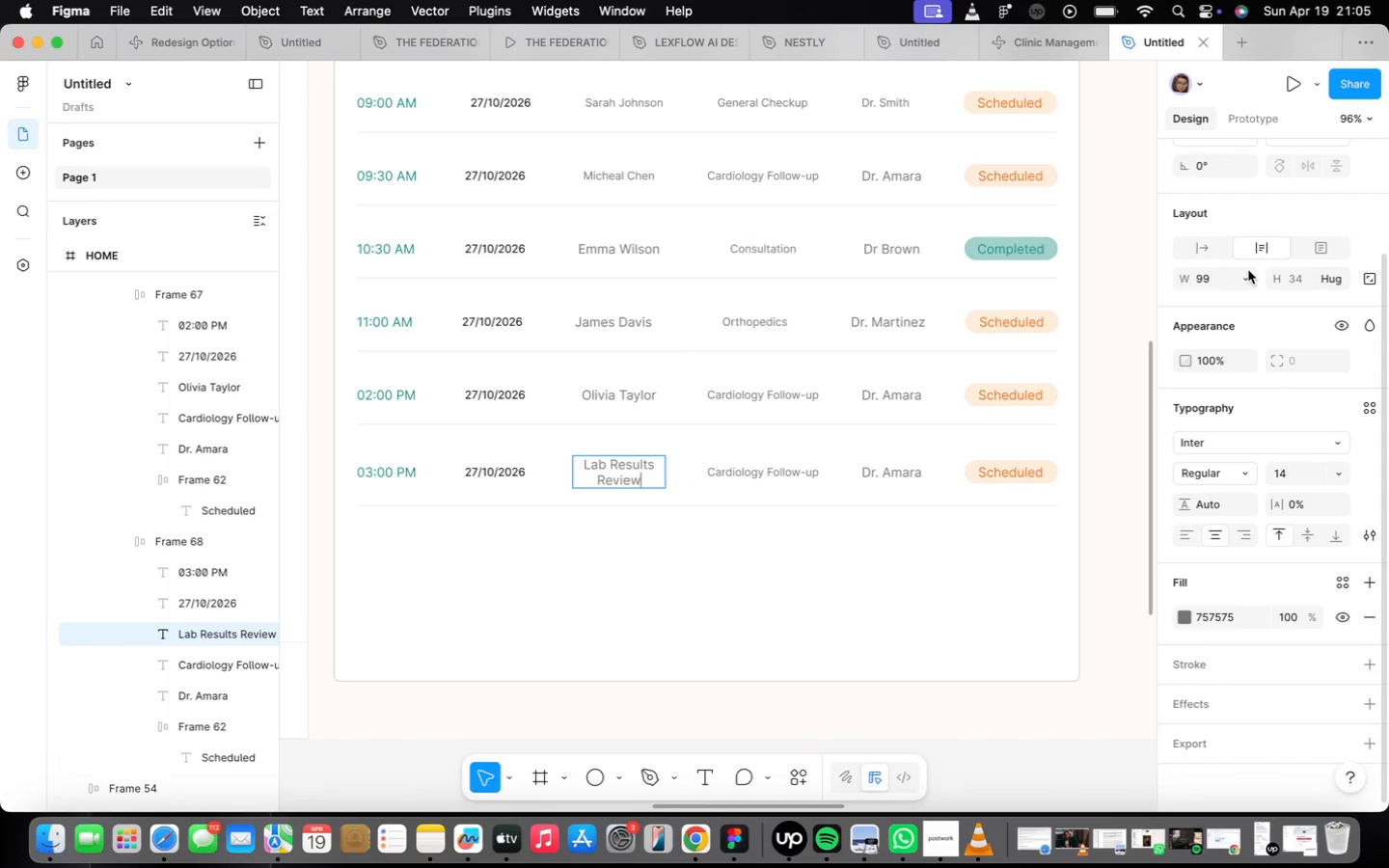 
left_click([1199, 243])
 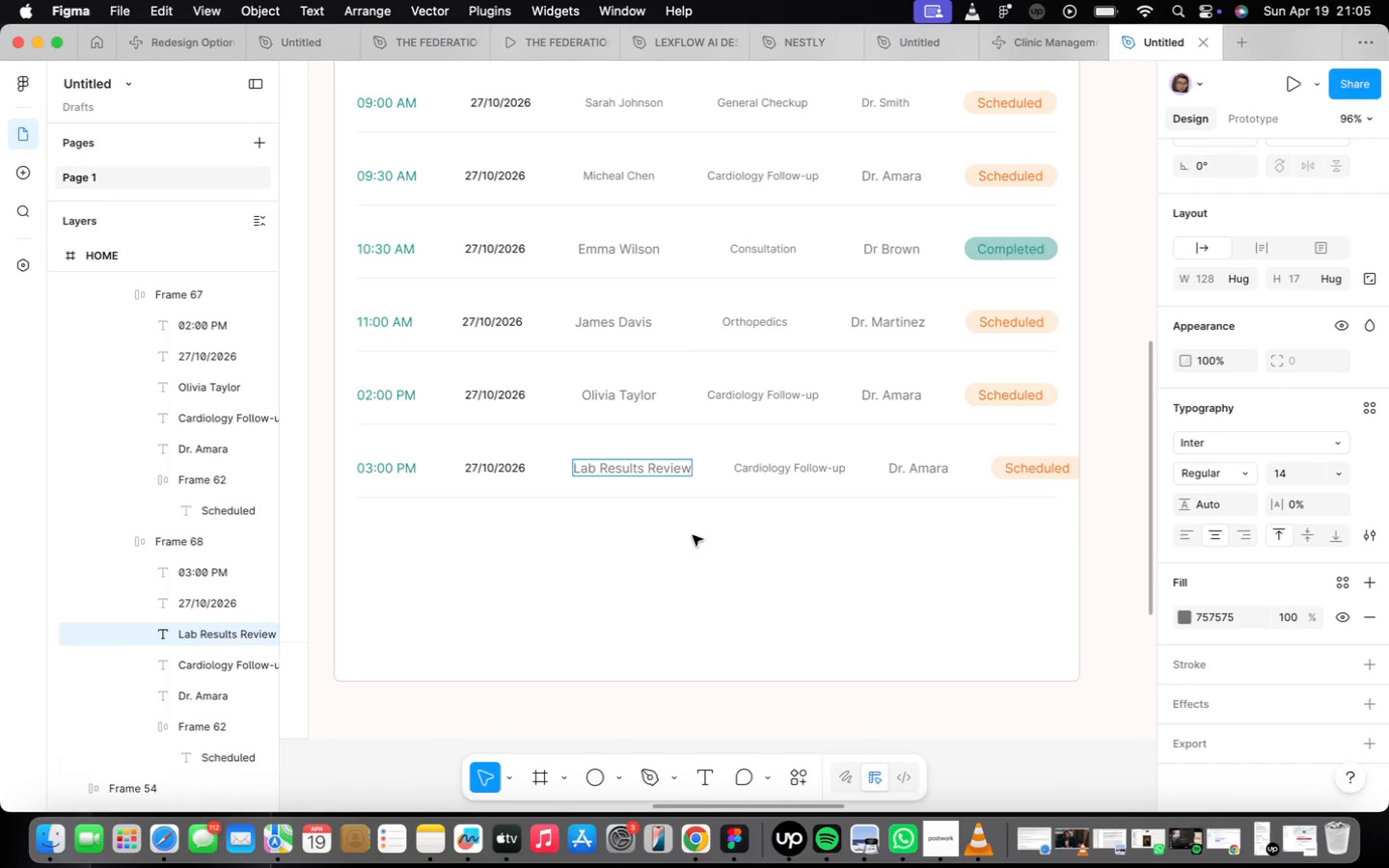 
left_click([708, 512])
 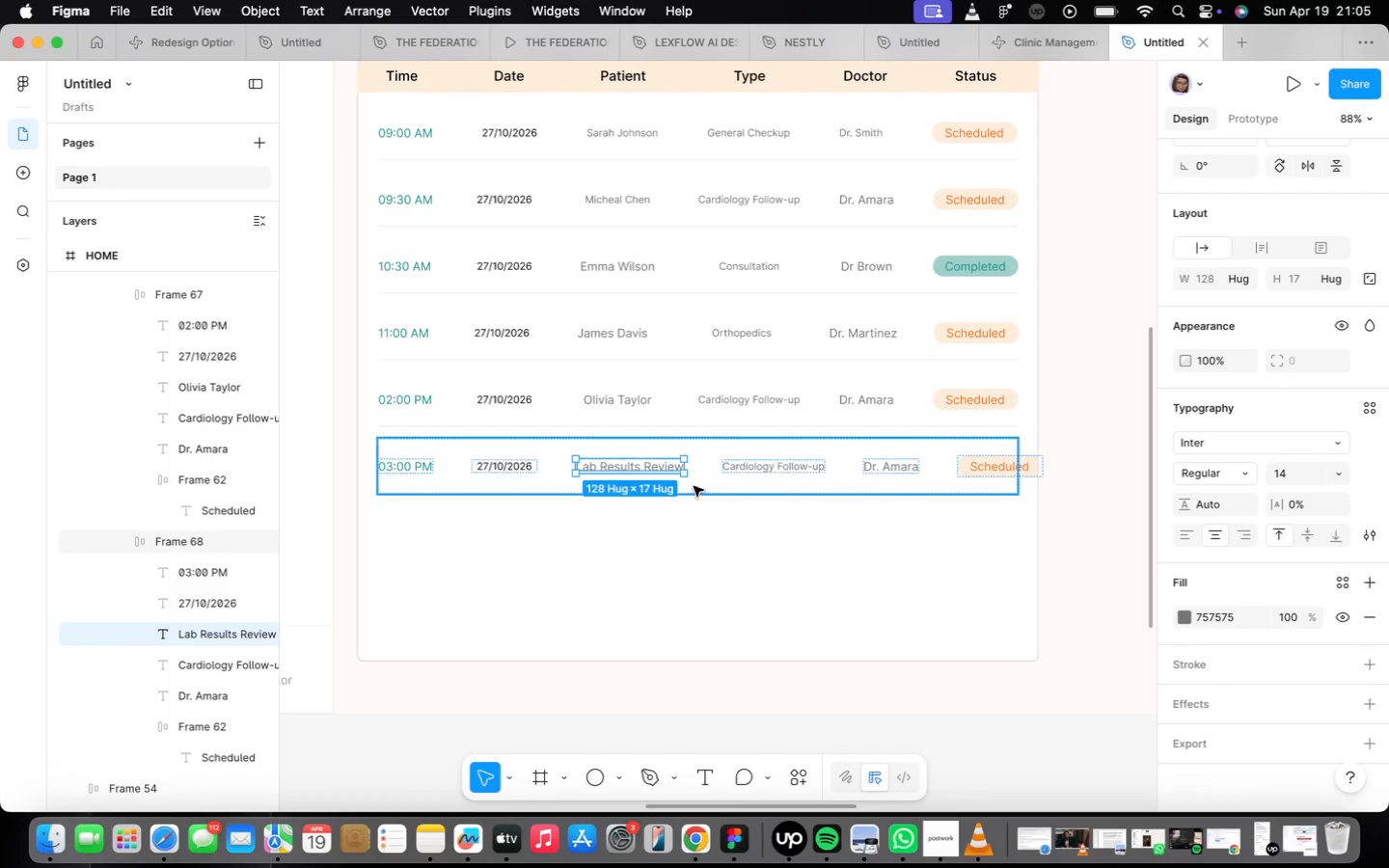 
scroll: coordinate [604, 454], scroll_direction: down, amount: 2.0
 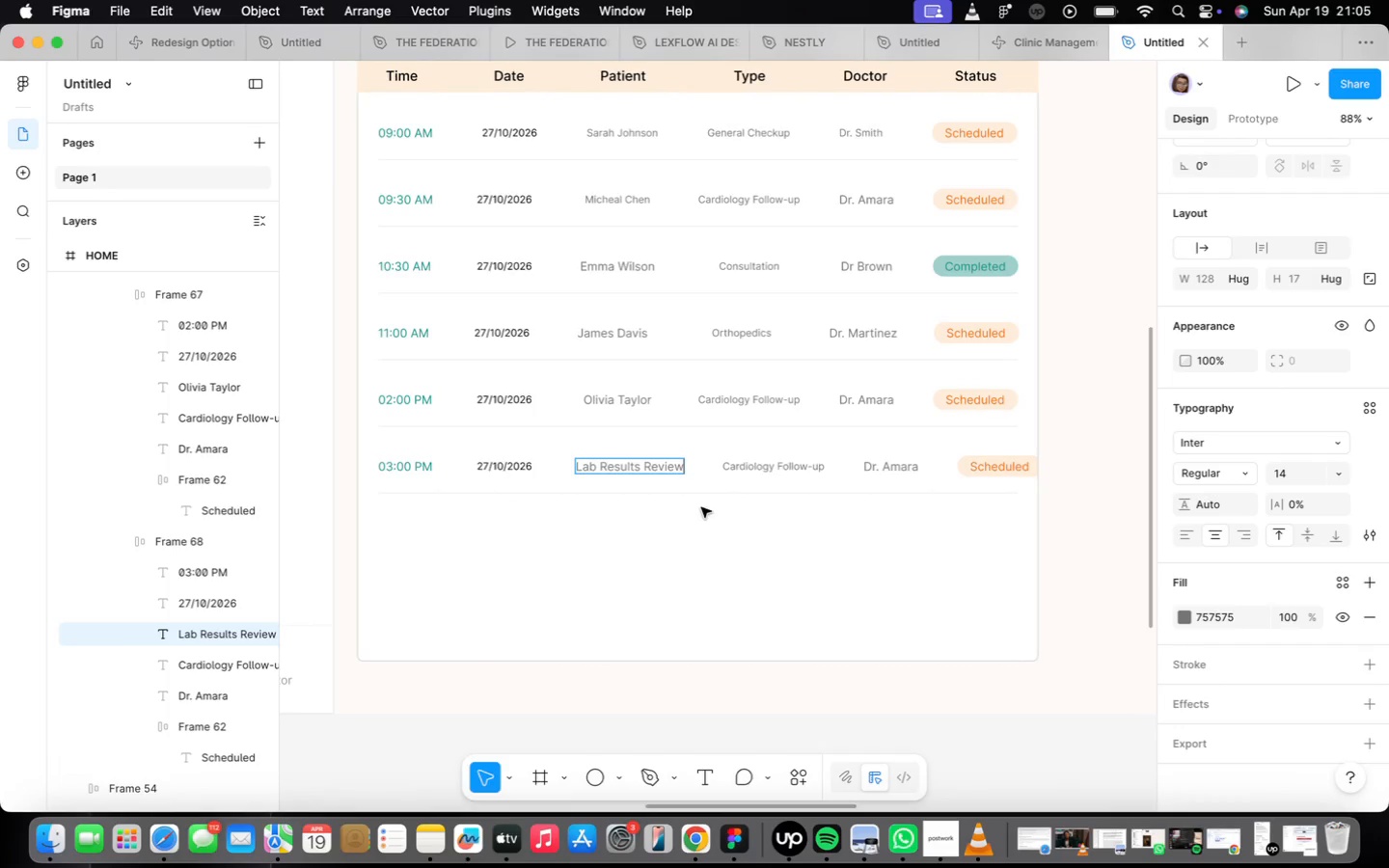 
double_click([694, 484])
 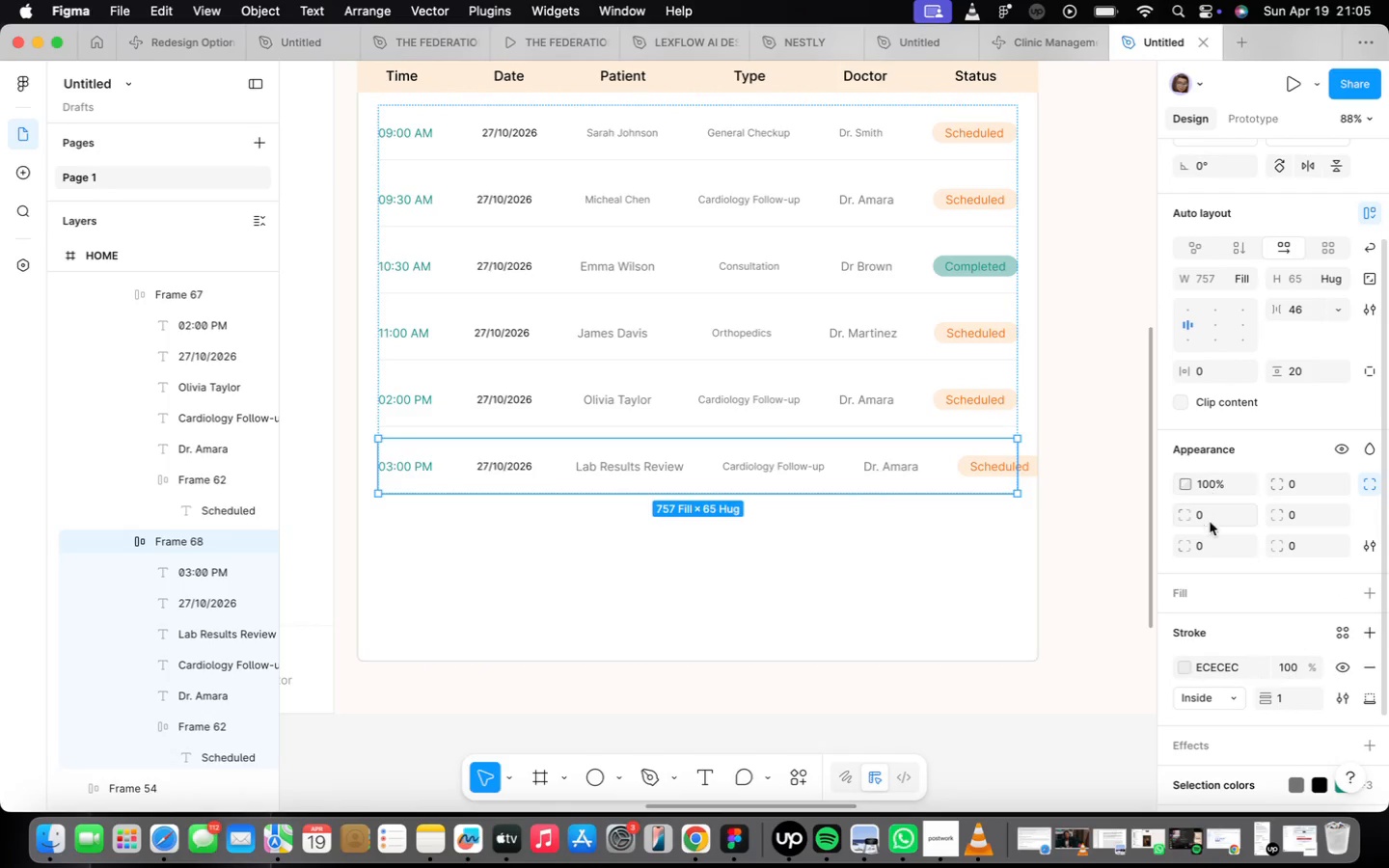 
mouse_move([1256, 339])
 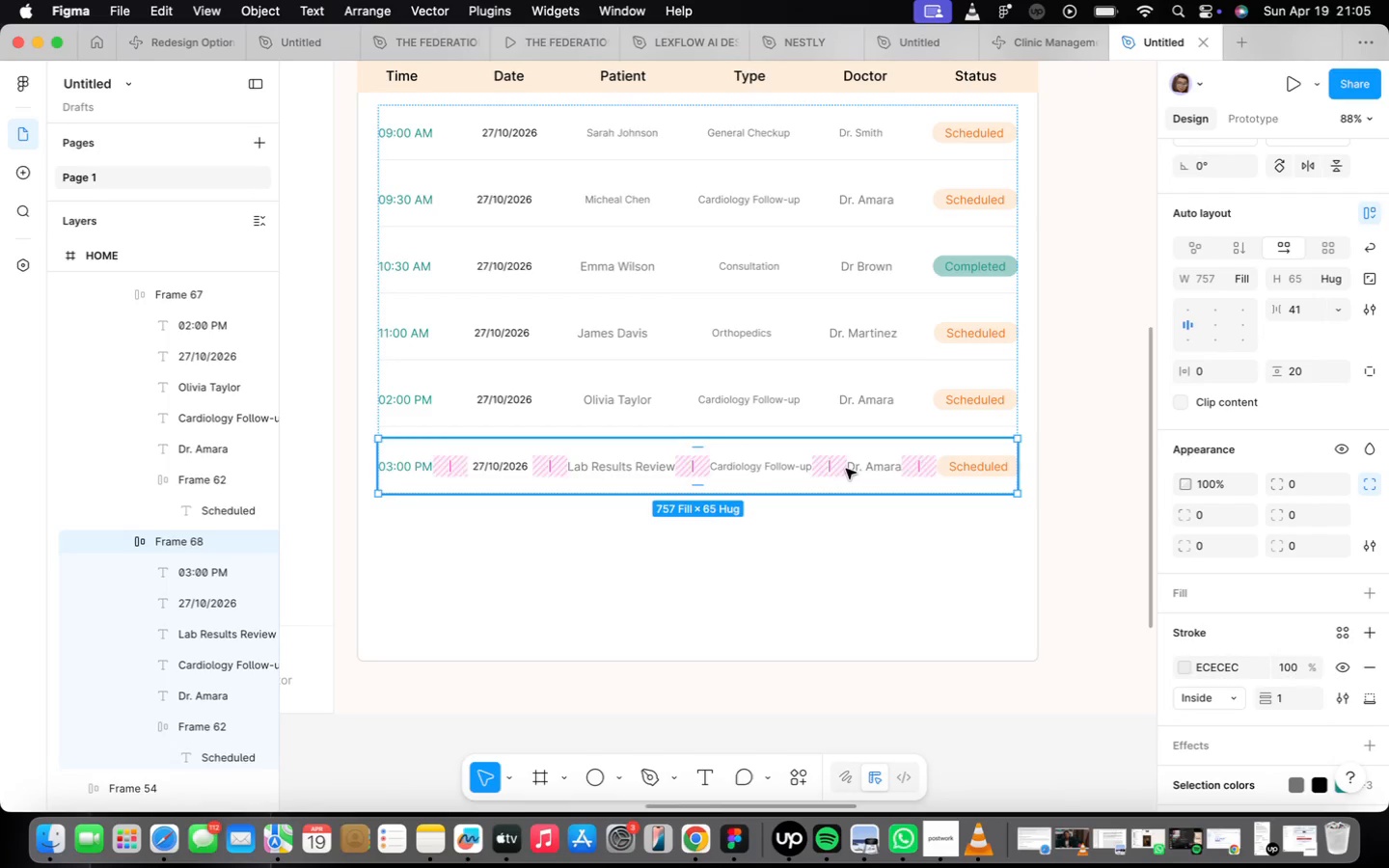 
double_click([849, 471])
 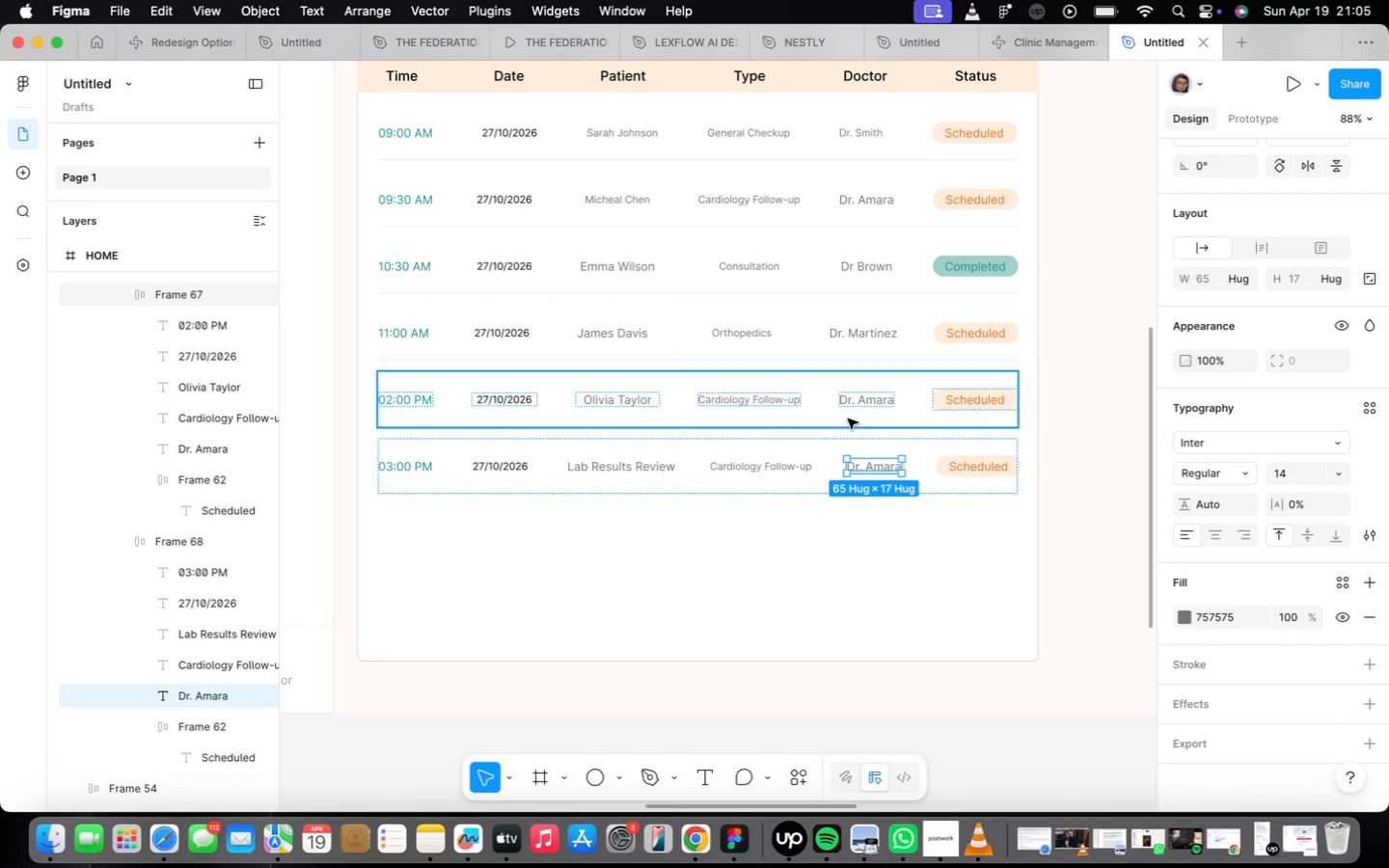 
left_click([841, 389])
 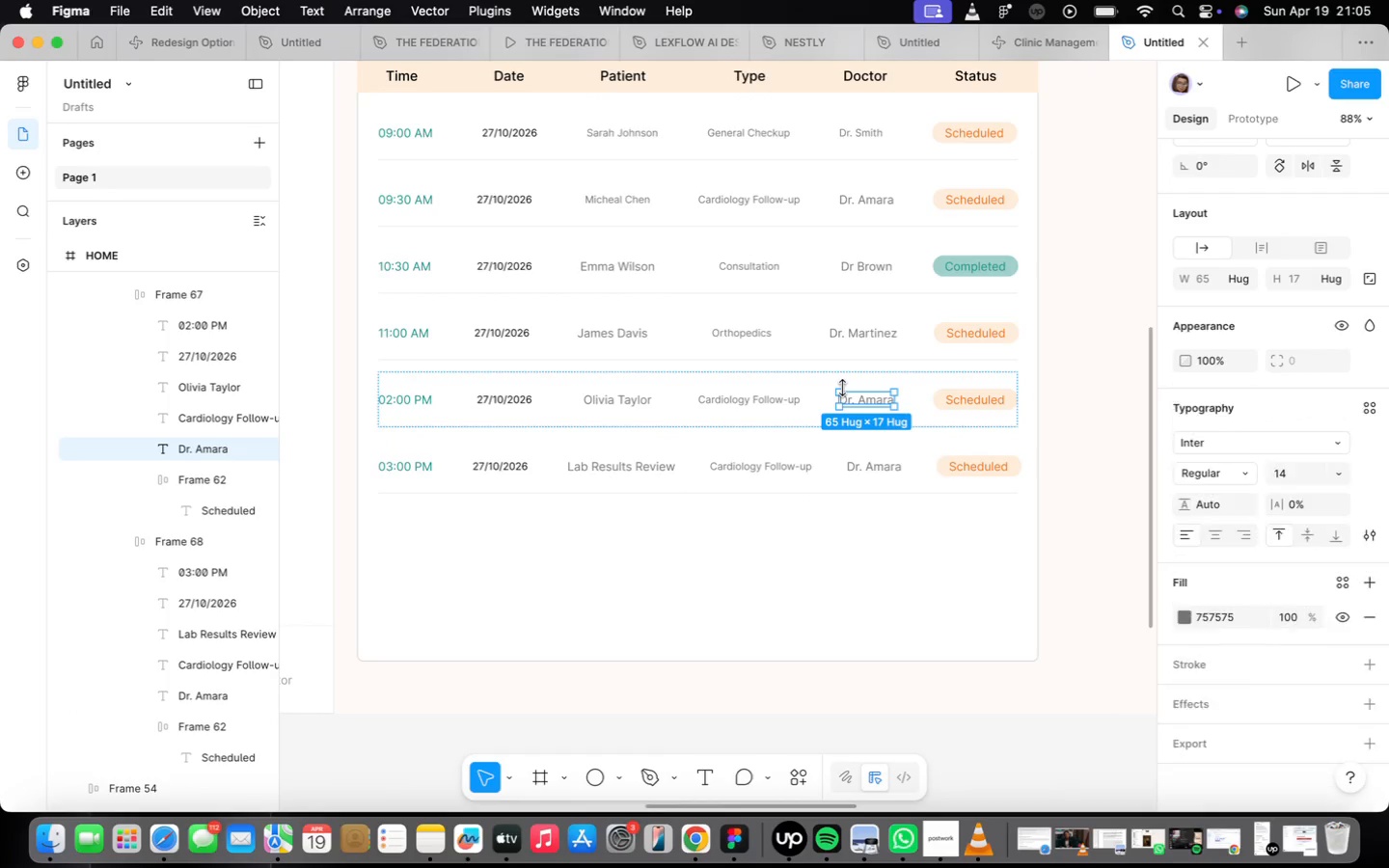 
left_click([843, 389])
 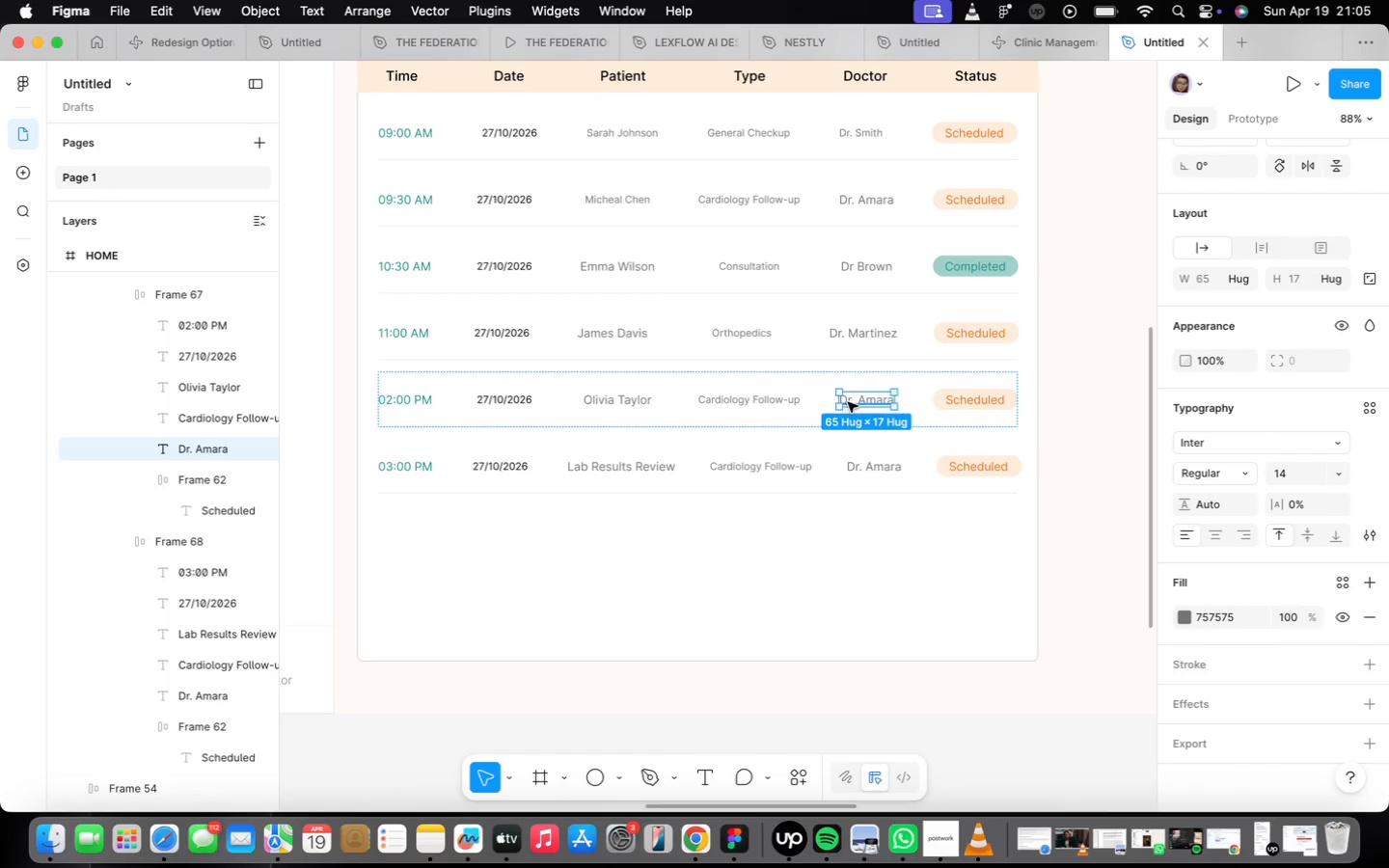 
double_click([849, 402])
 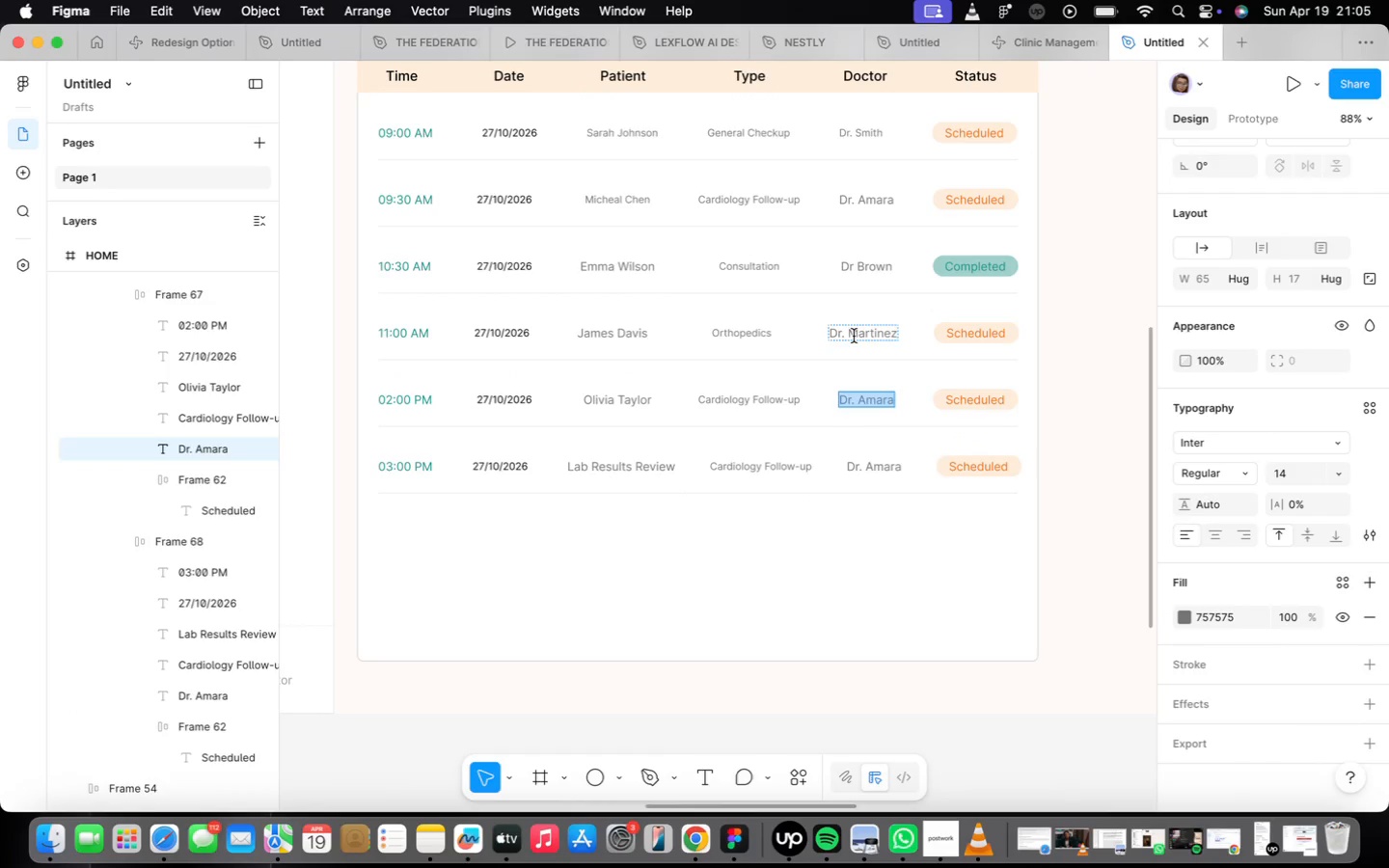 
double_click([854, 336])
 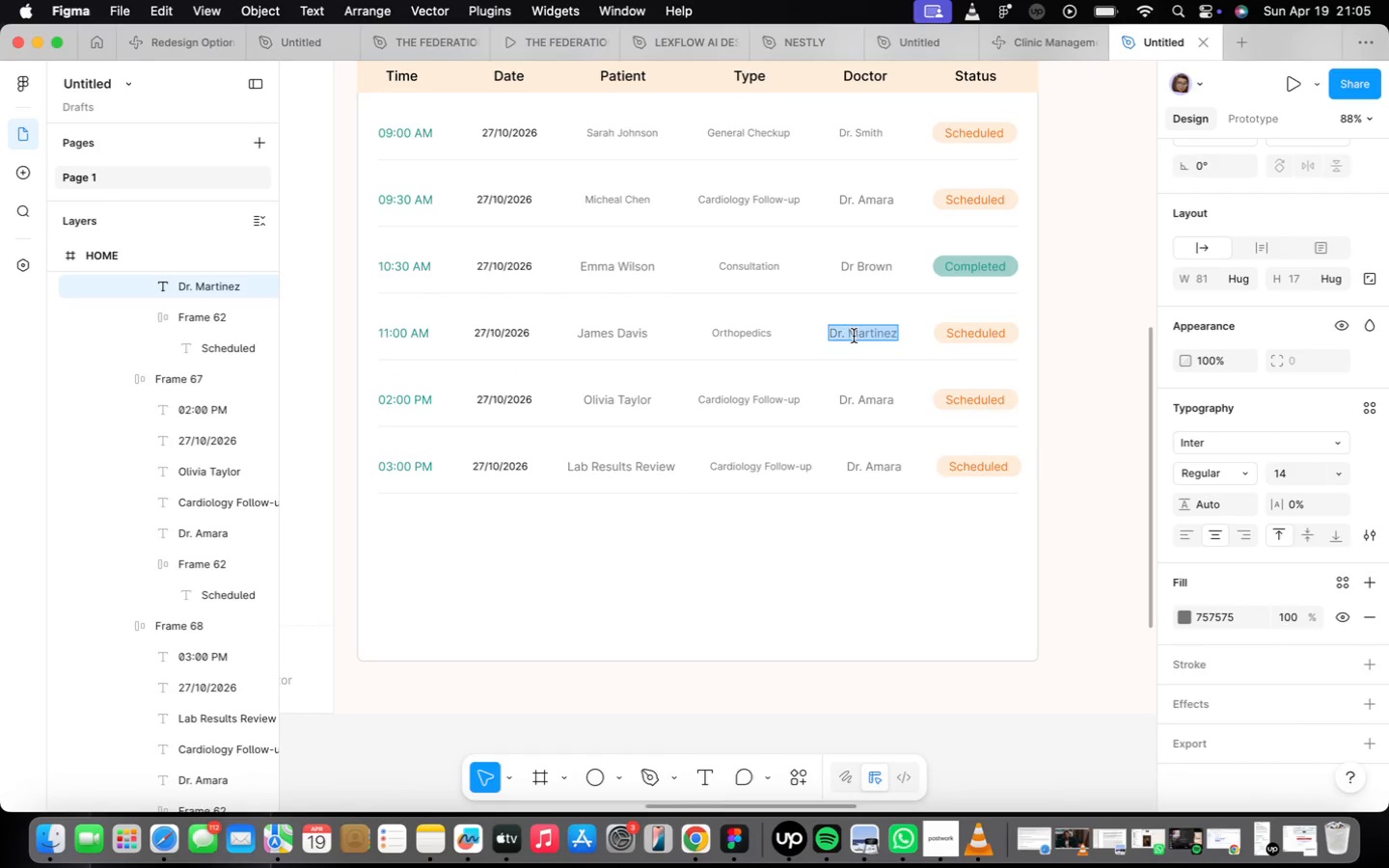 
triple_click([854, 336])
 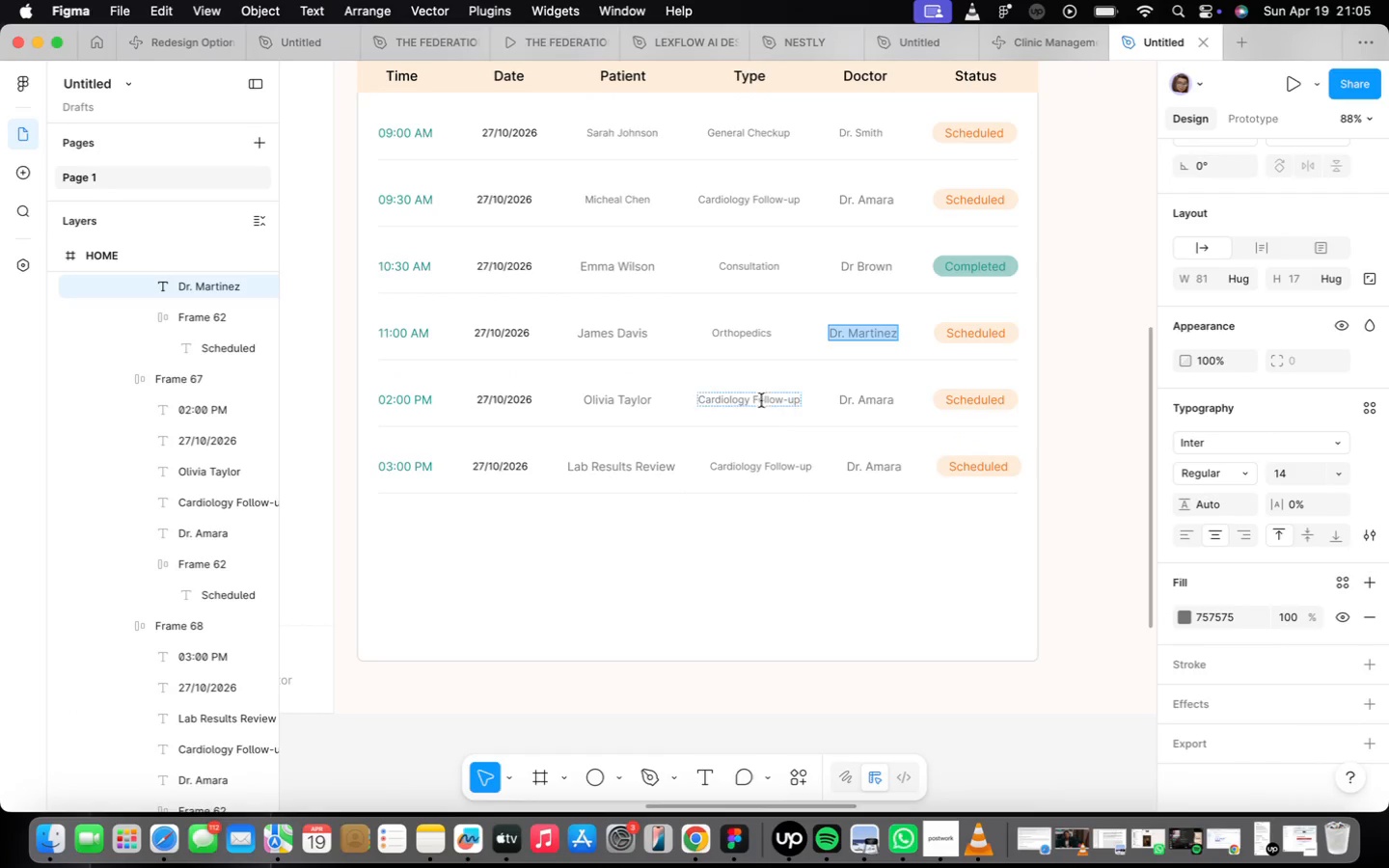 
double_click([761, 400])
 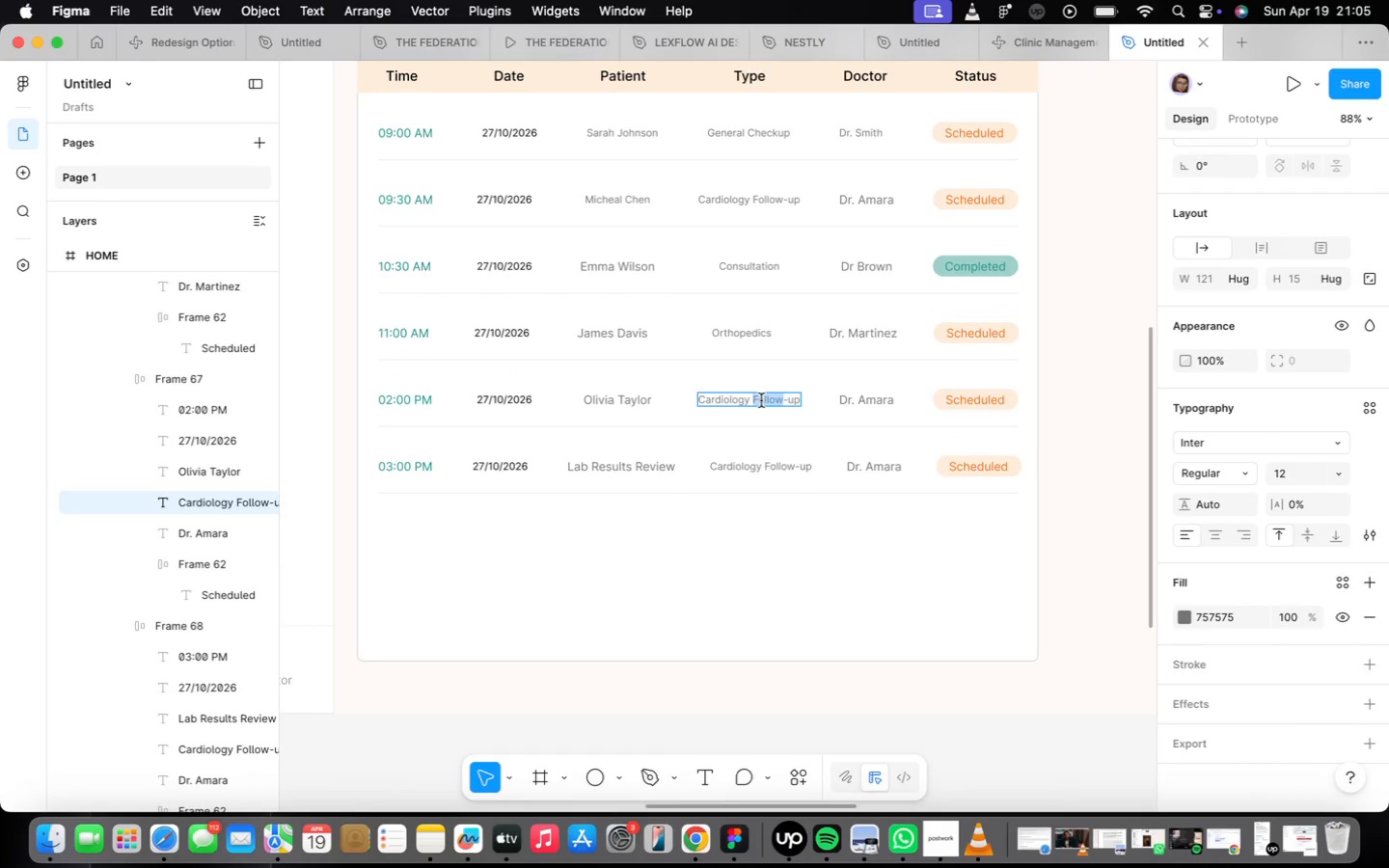 
triple_click([761, 400])
 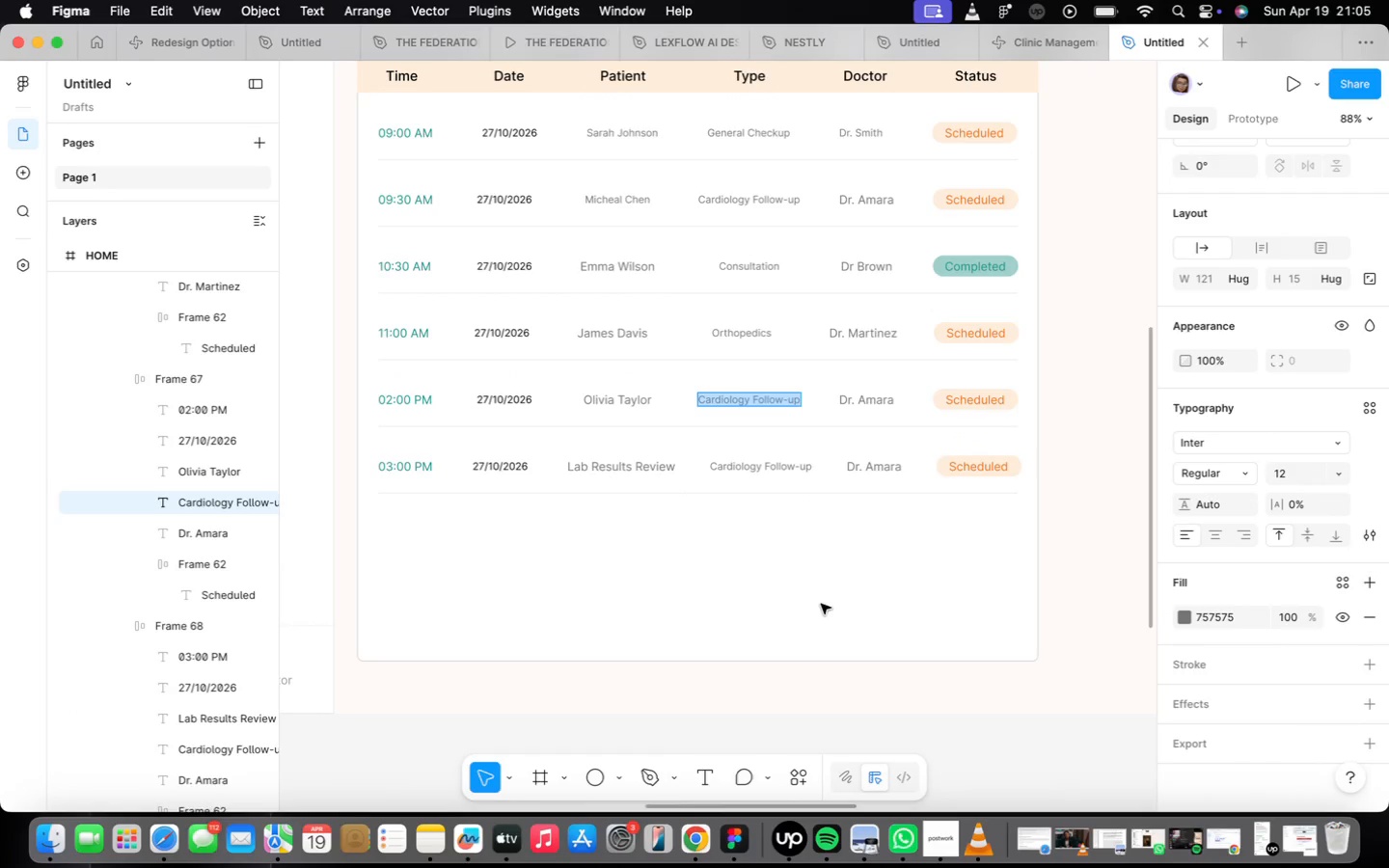 
left_click([823, 603])
 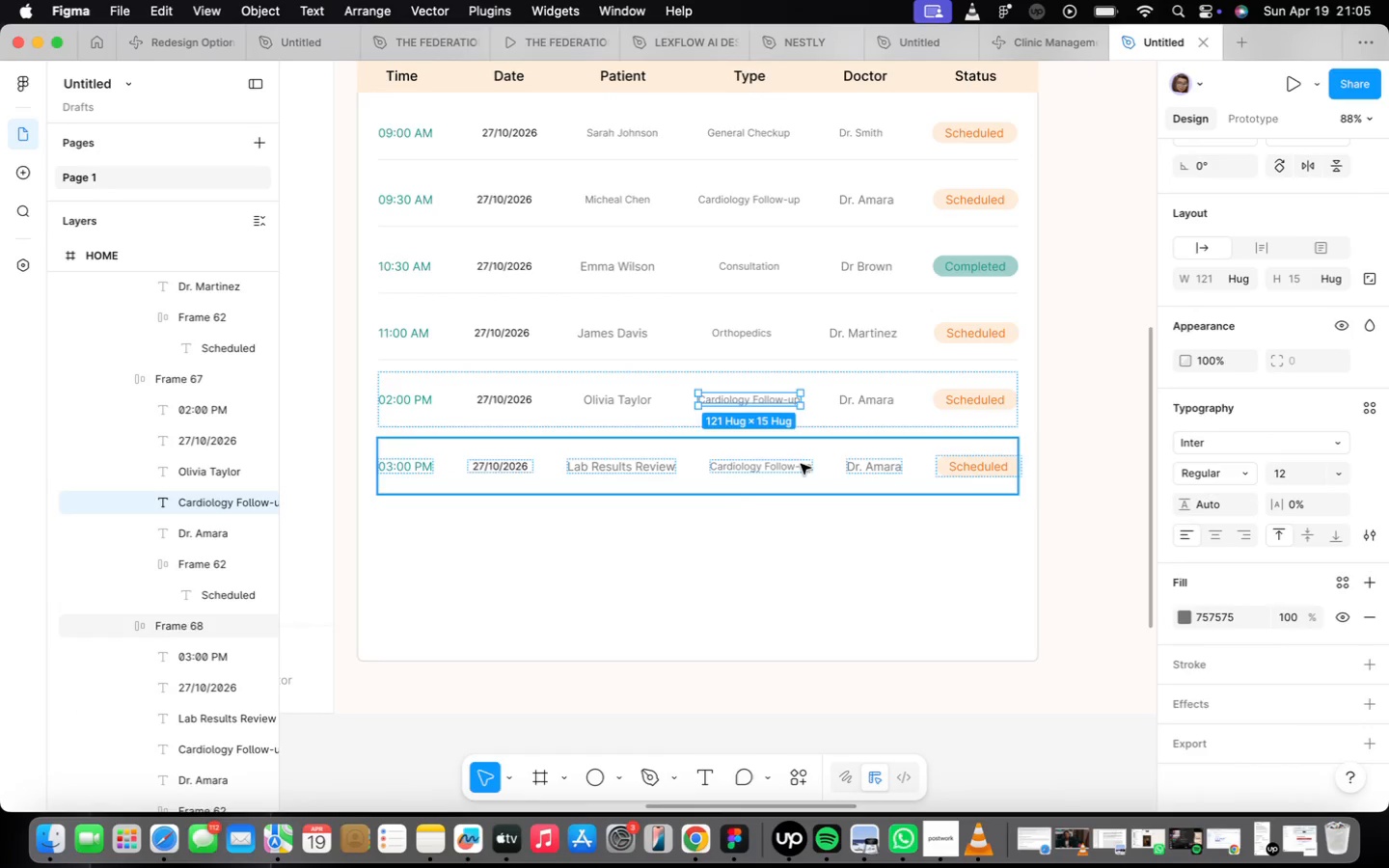 
left_click([801, 464])
 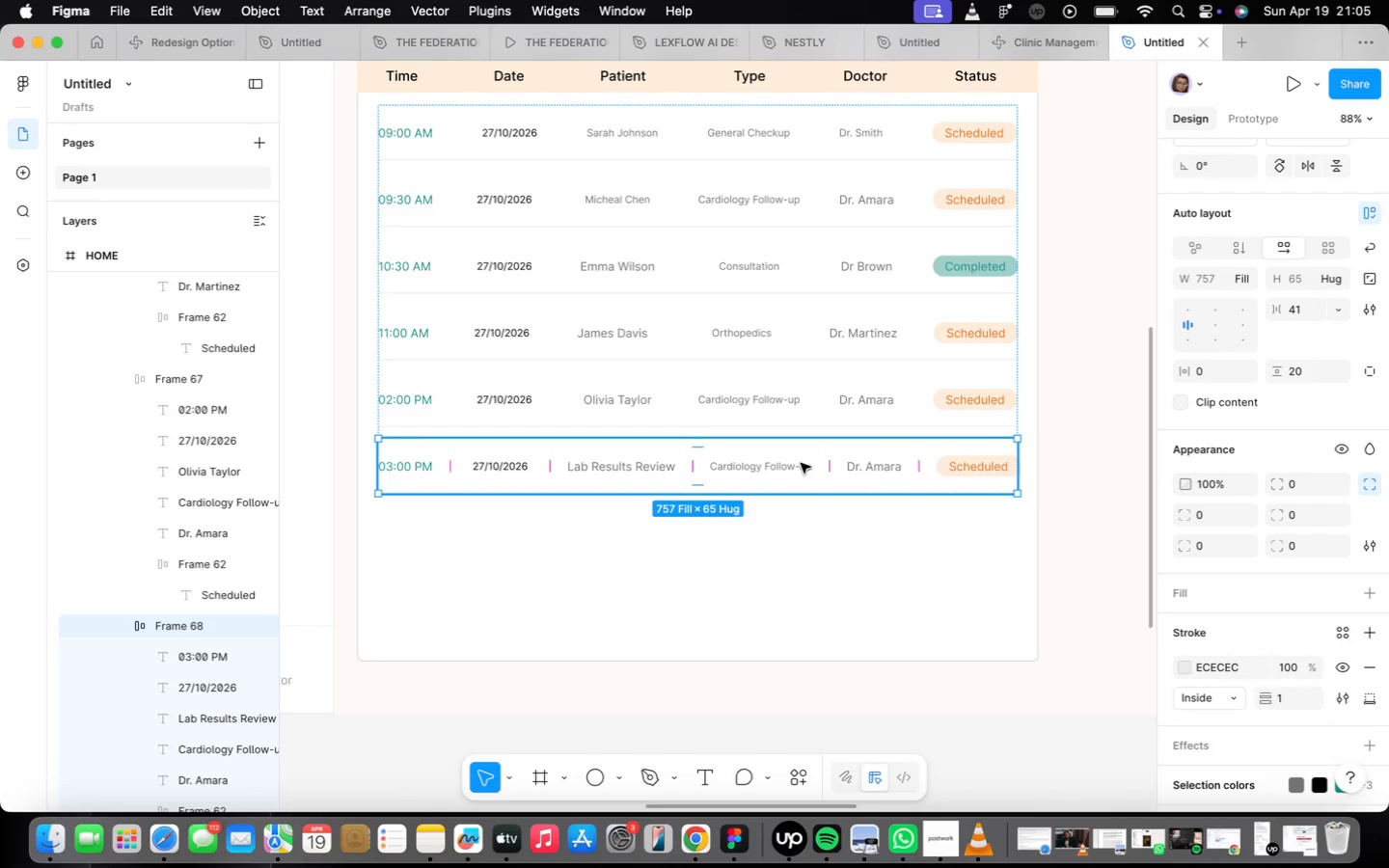 
wait(23.52)
 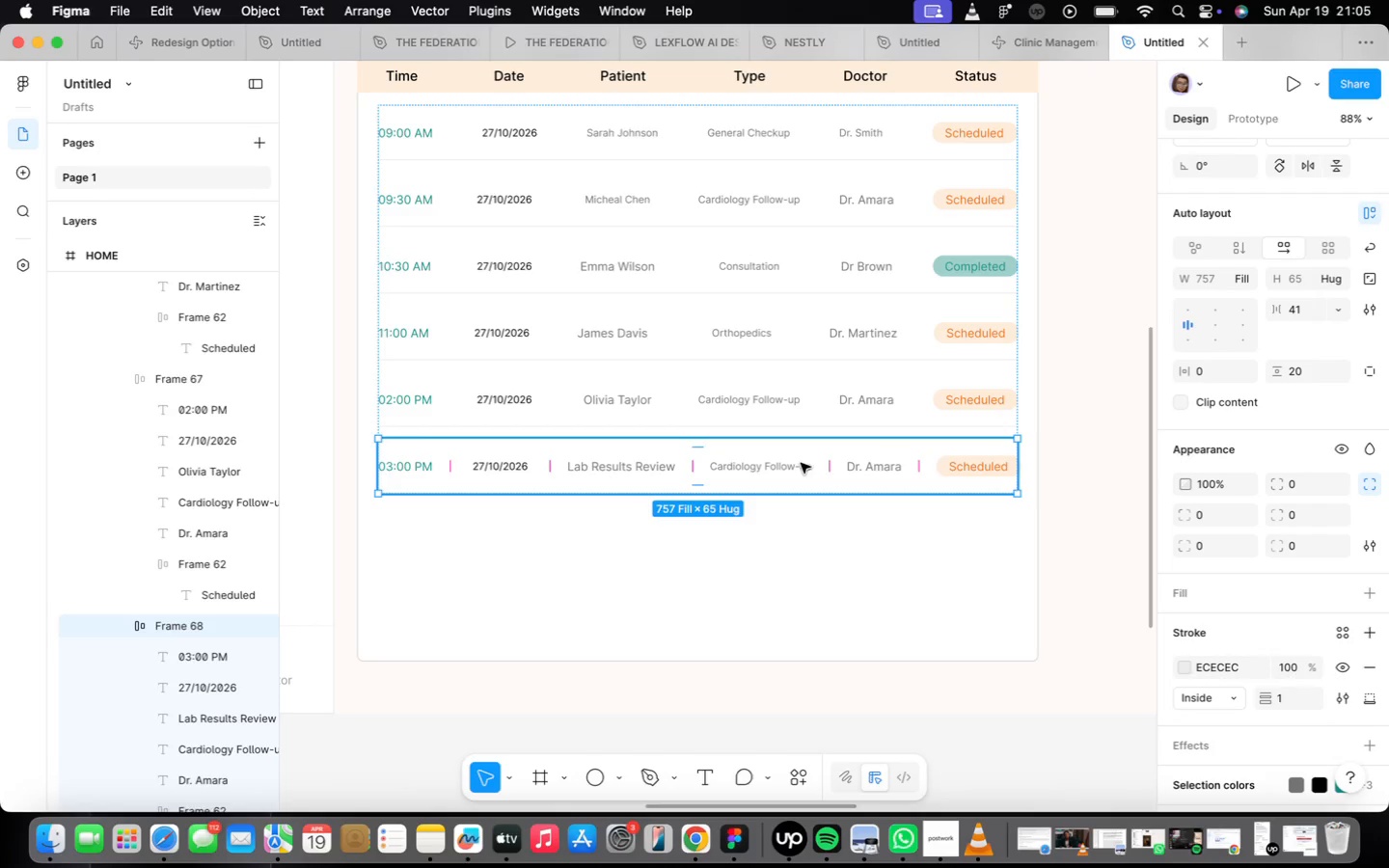 
left_click([707, 379])
 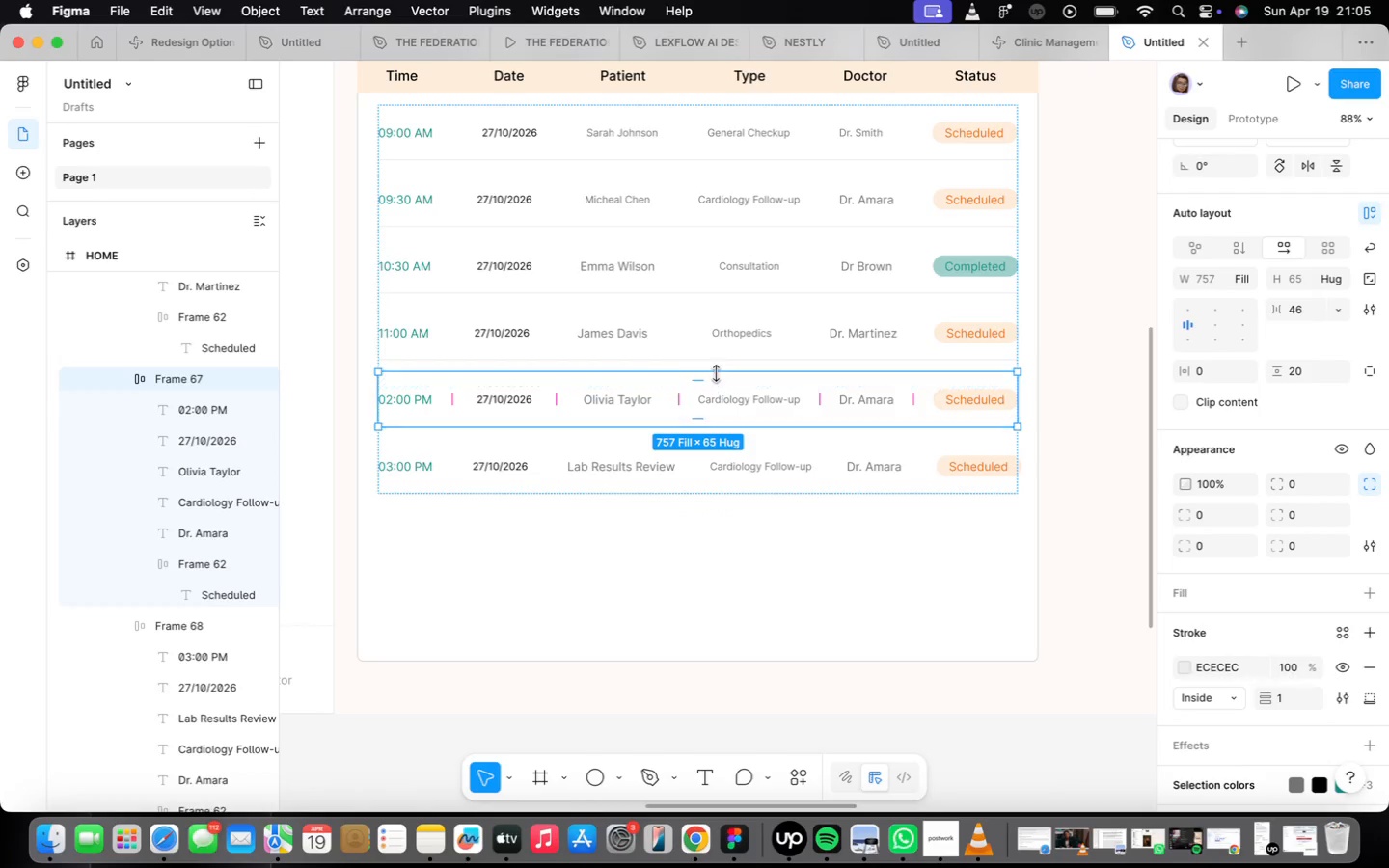 
left_click([712, 341])
 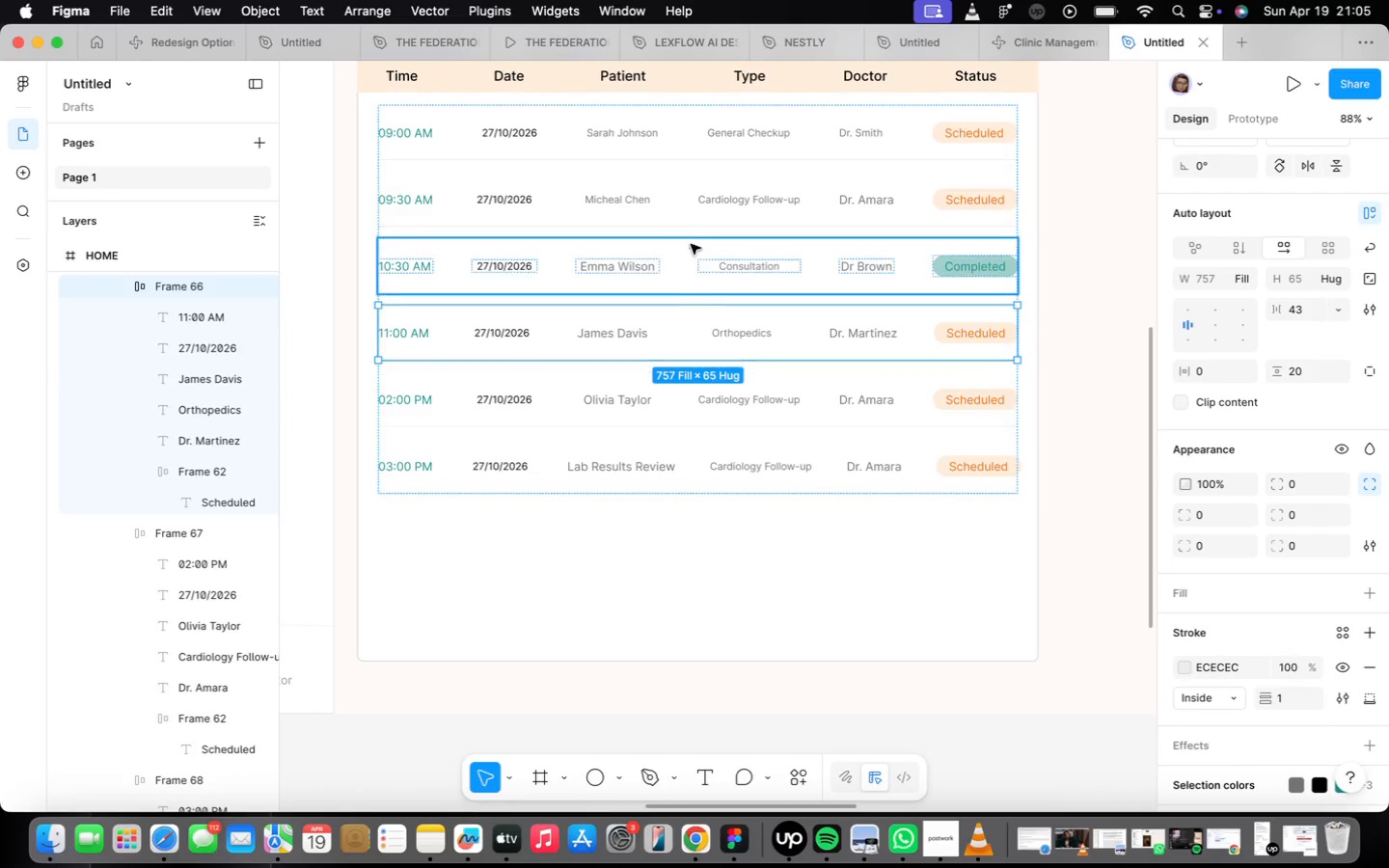 
left_click([702, 290])
 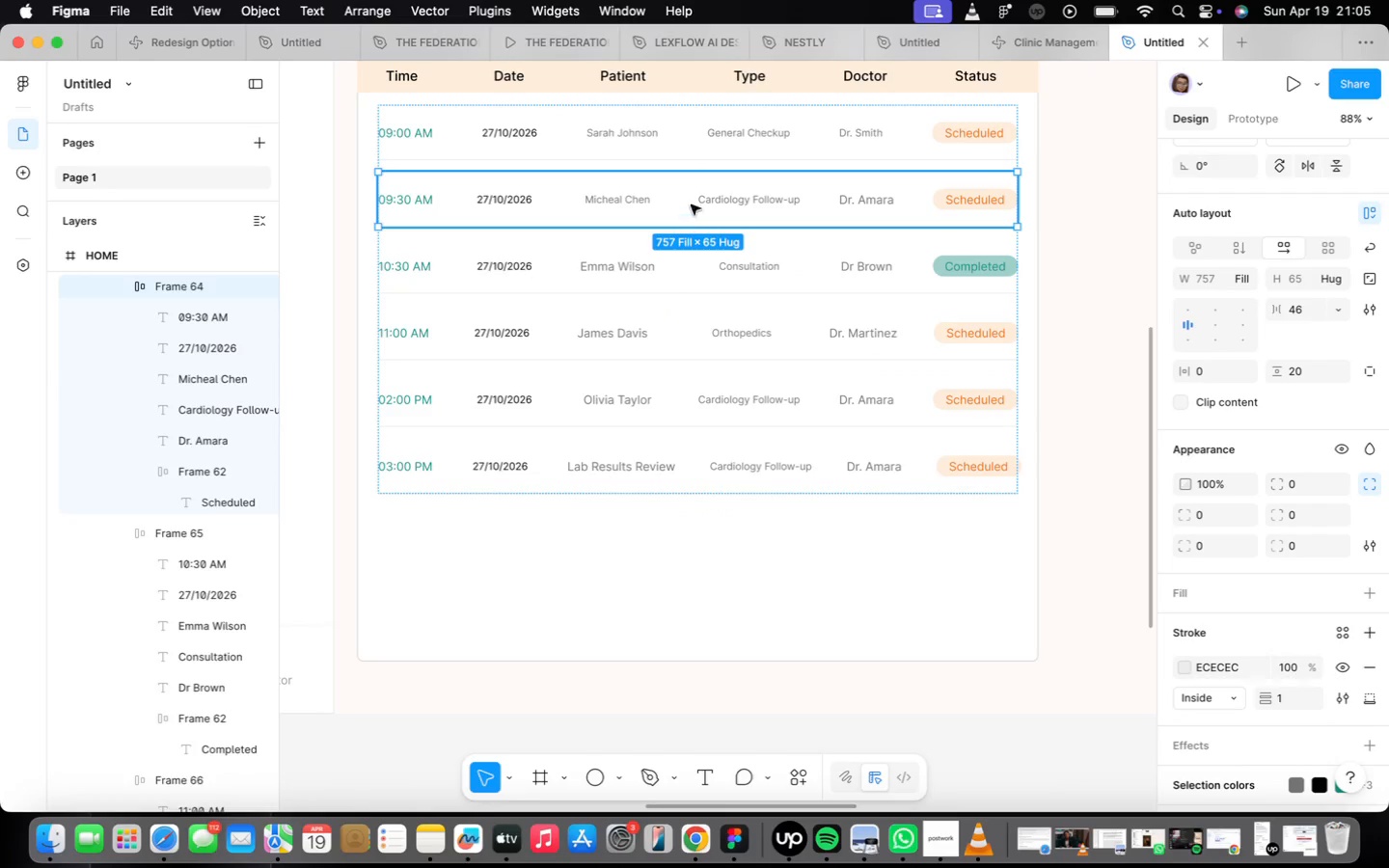 
left_click([664, 134])
 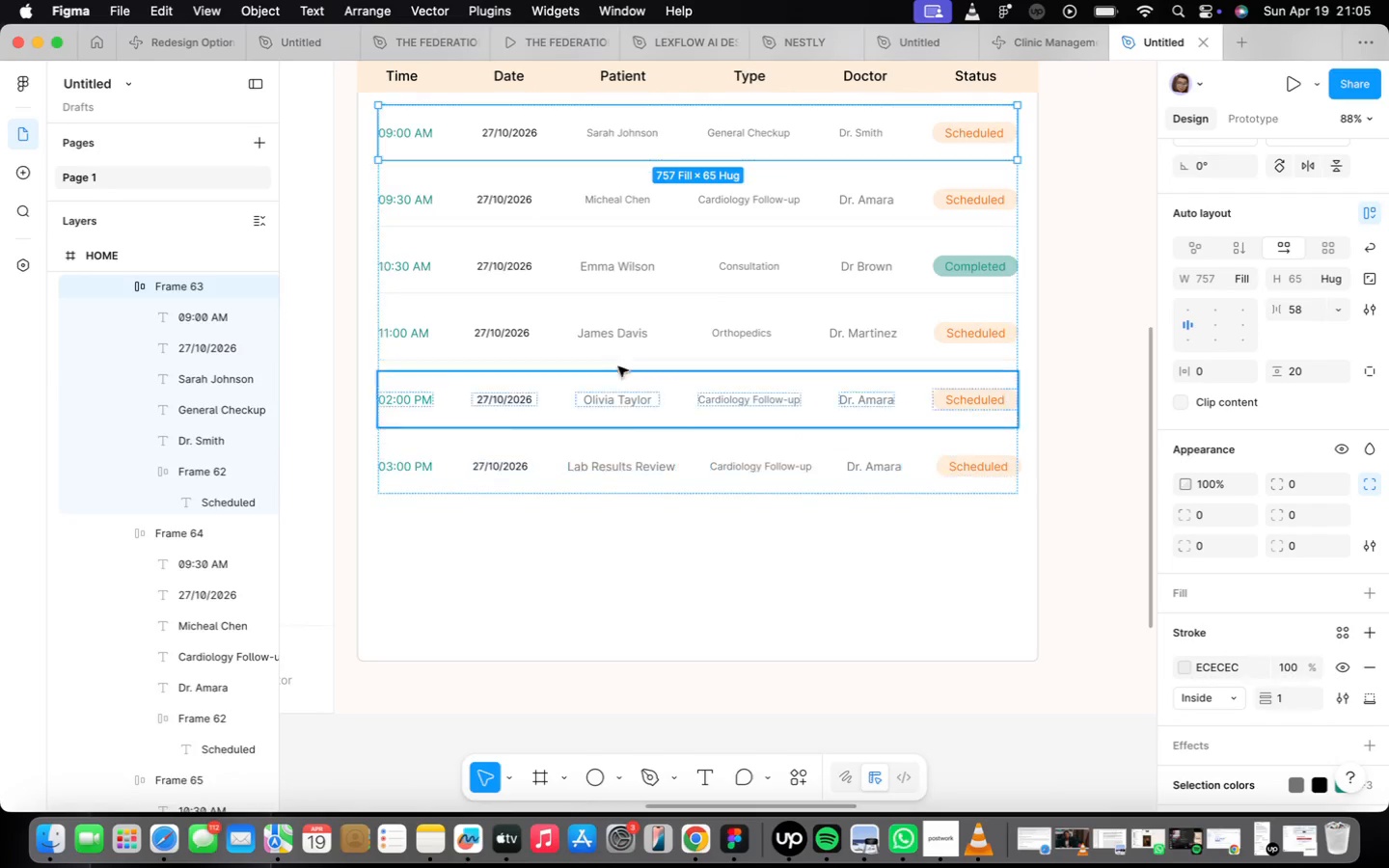 
left_click([614, 341])
 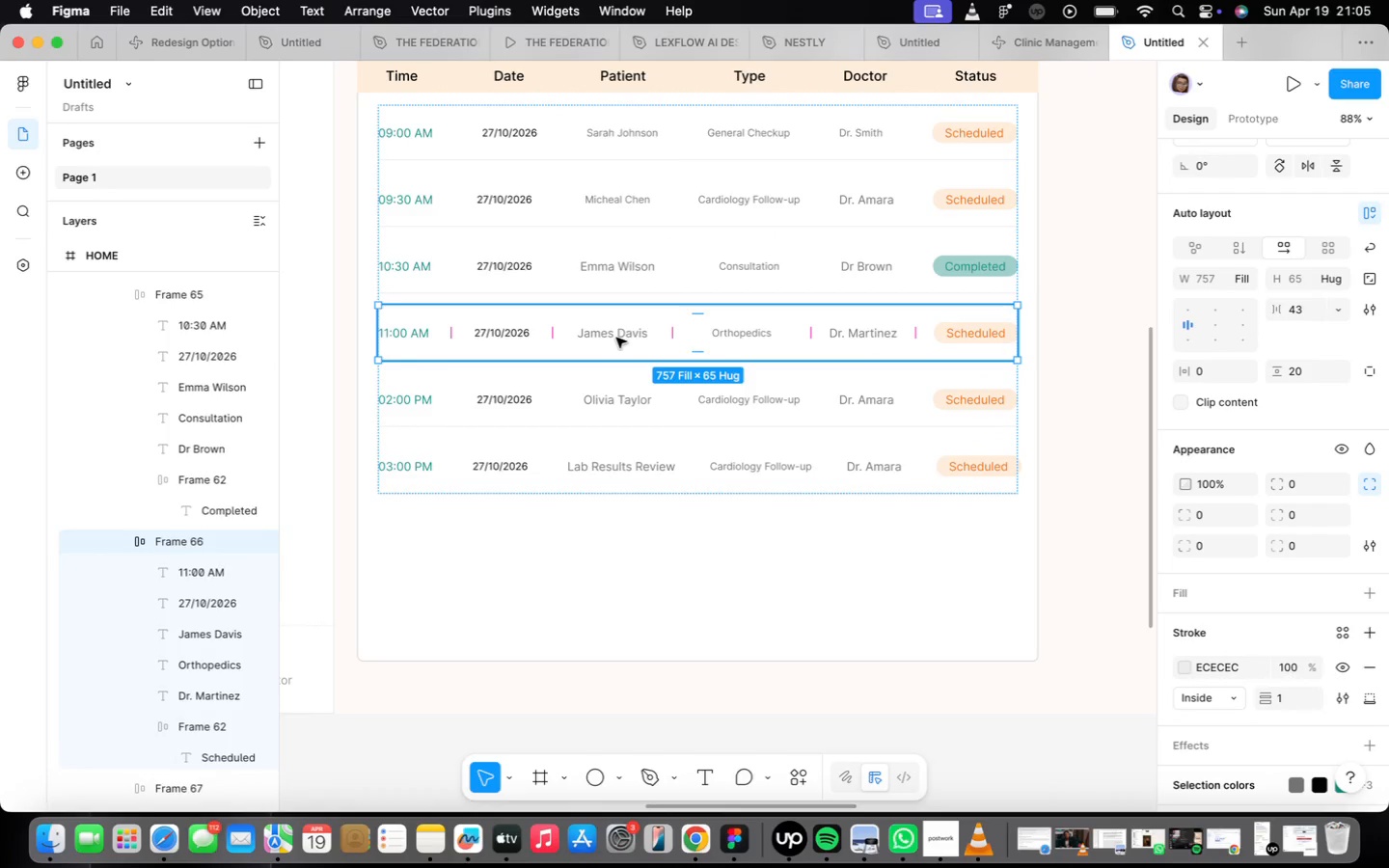 
wait(10.45)
 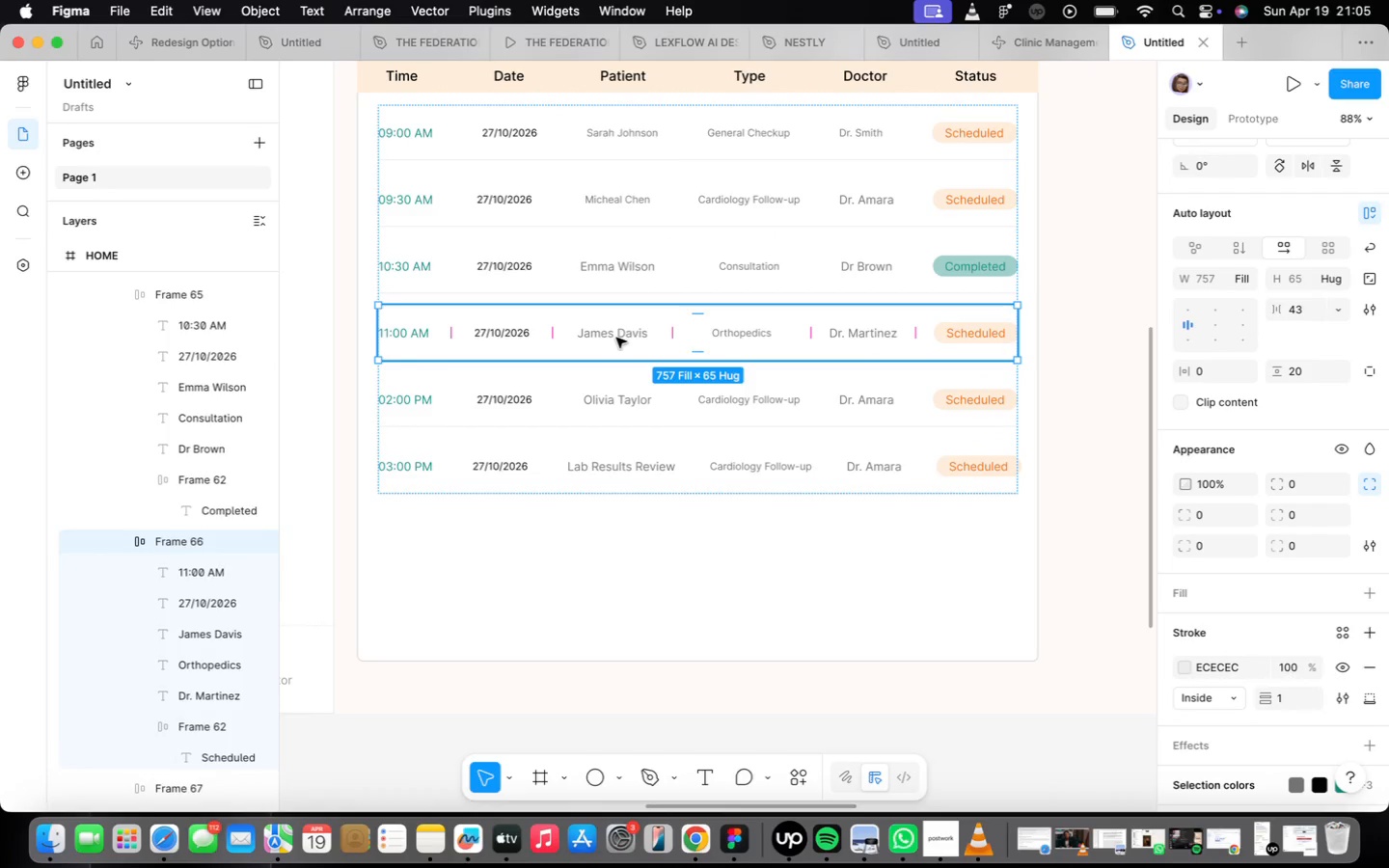 
left_click([566, 210])
 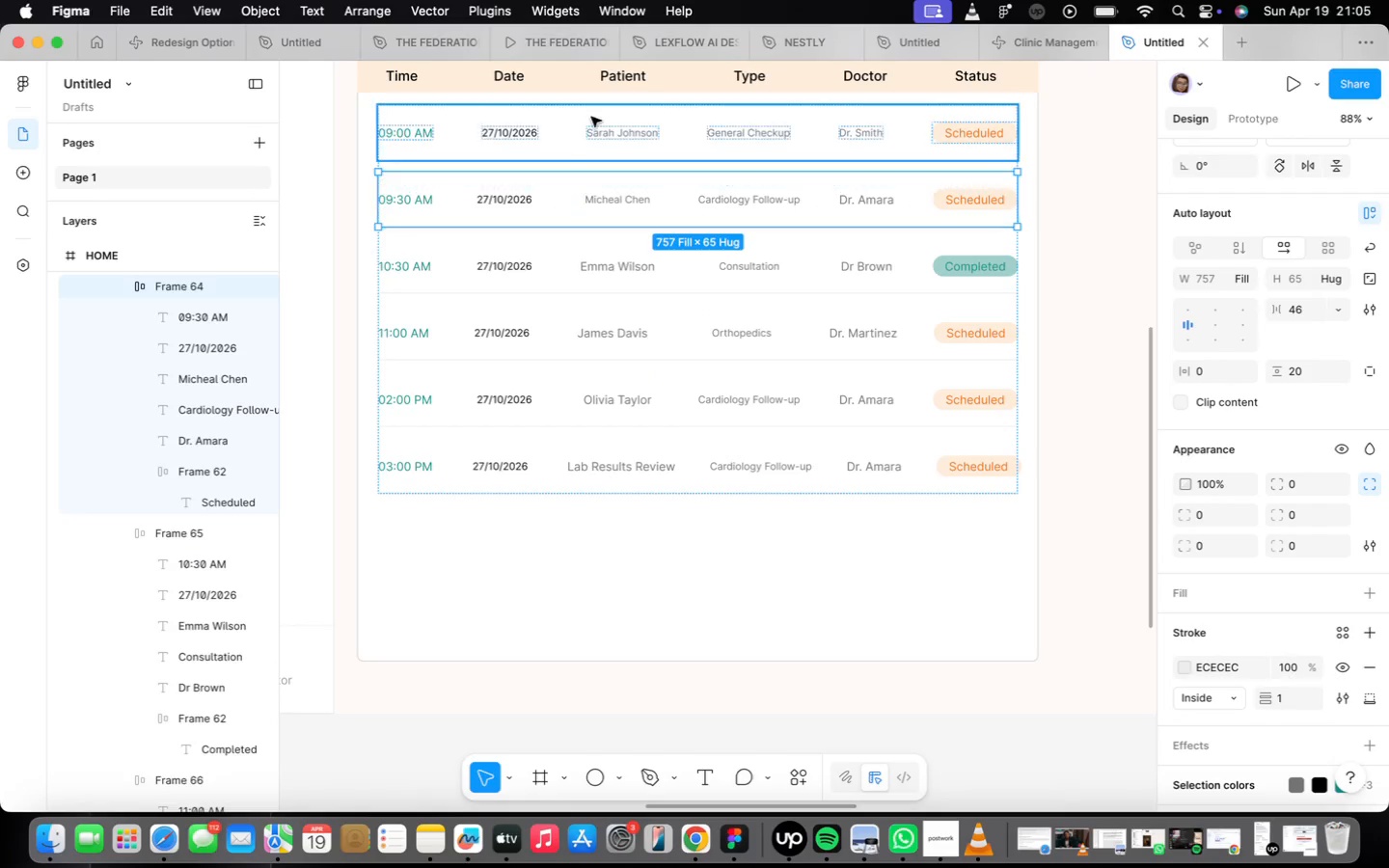 
left_click([591, 117])
 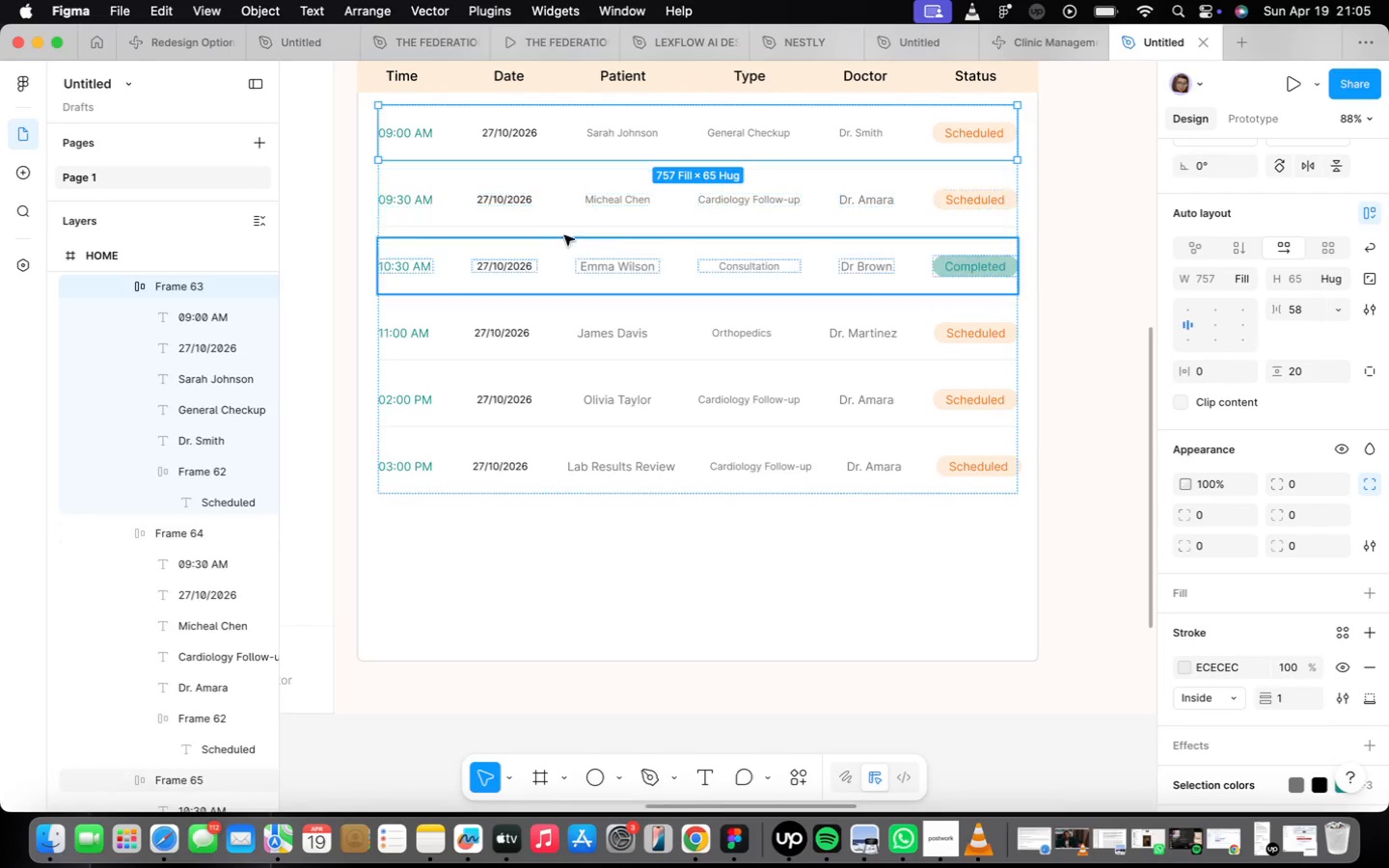 
left_click([563, 221])
 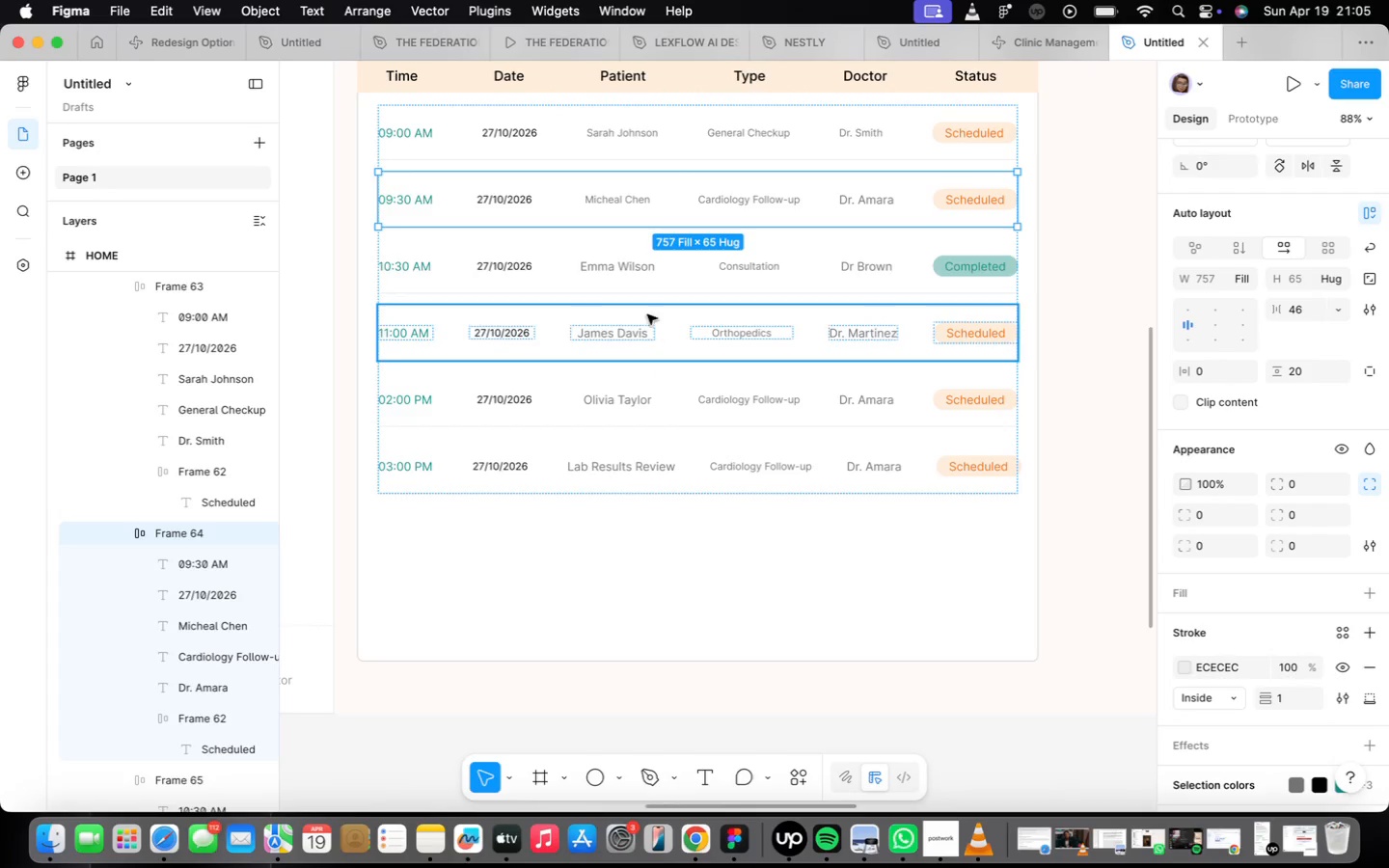 
left_click([628, 294])
 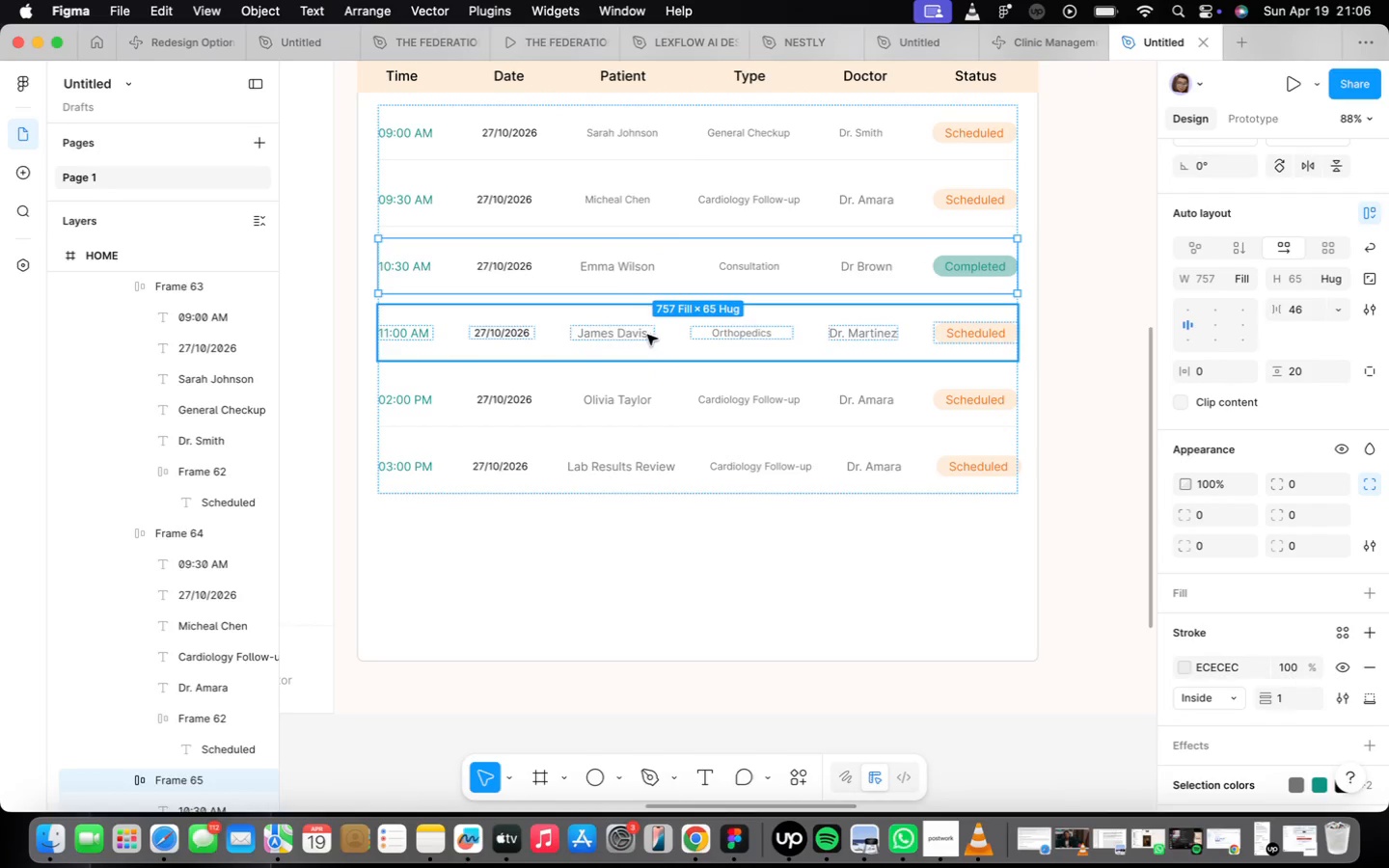 
left_click([638, 325])
 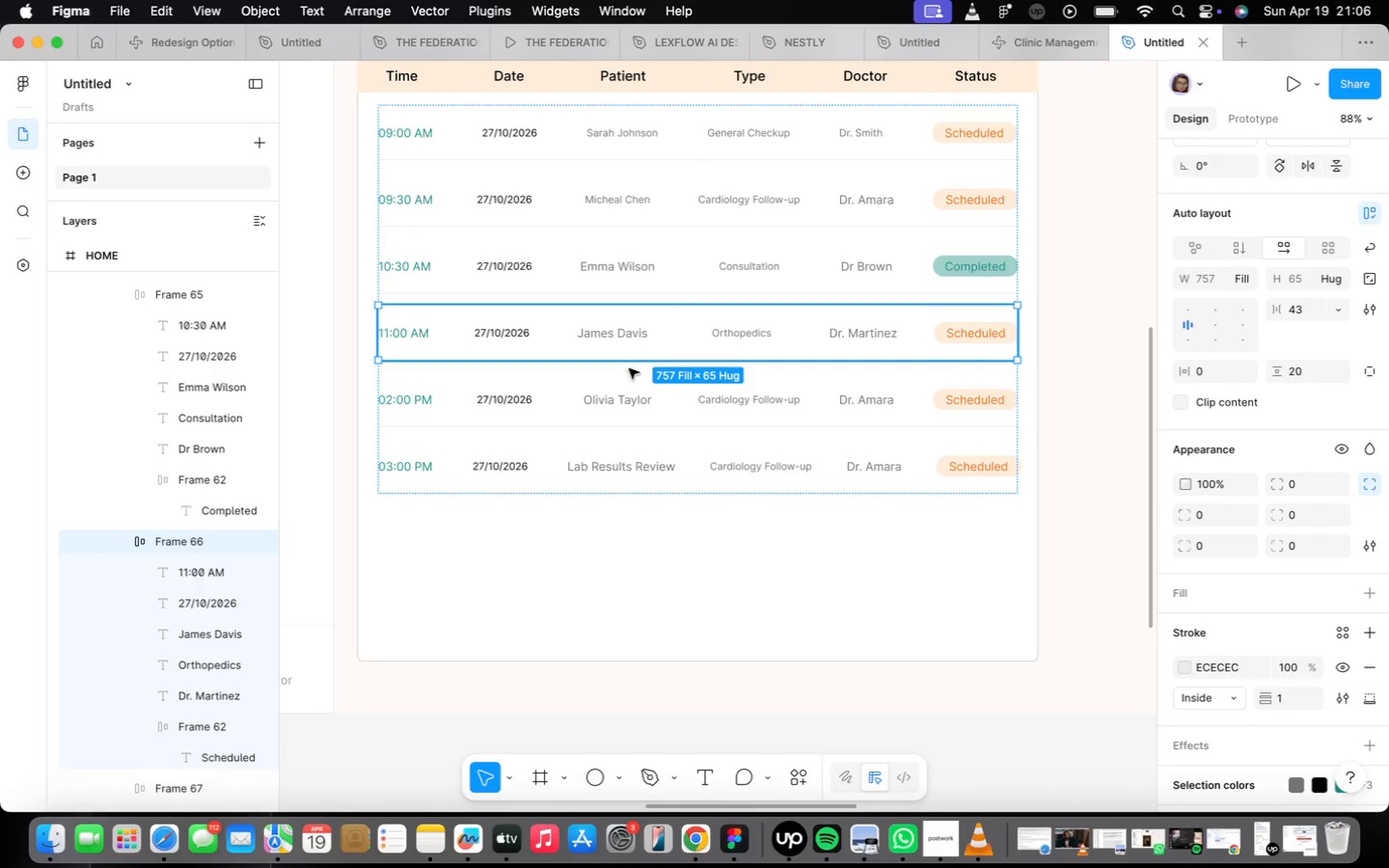 
left_click([618, 415])
 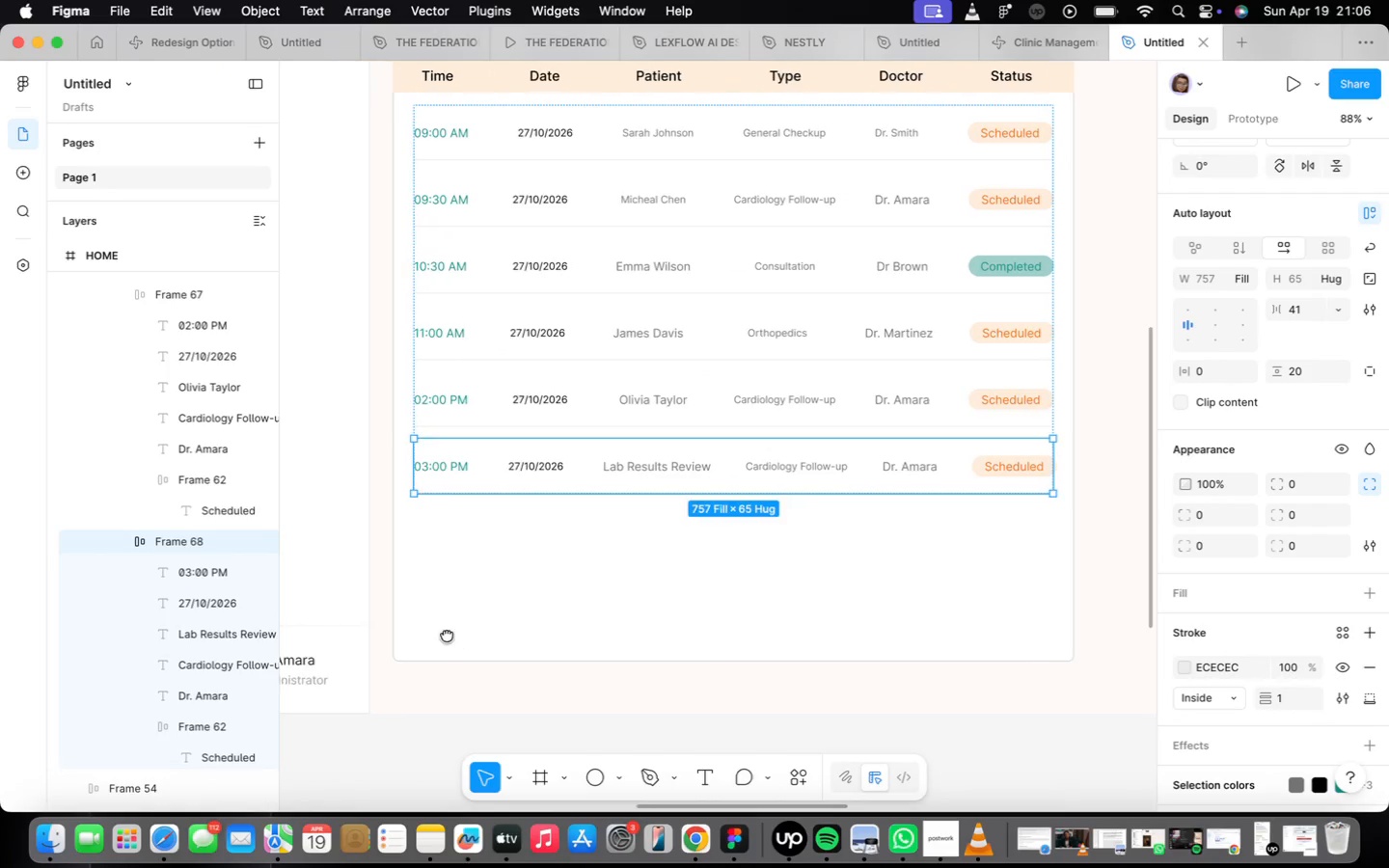 
scroll: coordinate [384, 503], scroll_direction: up, amount: 5.0
 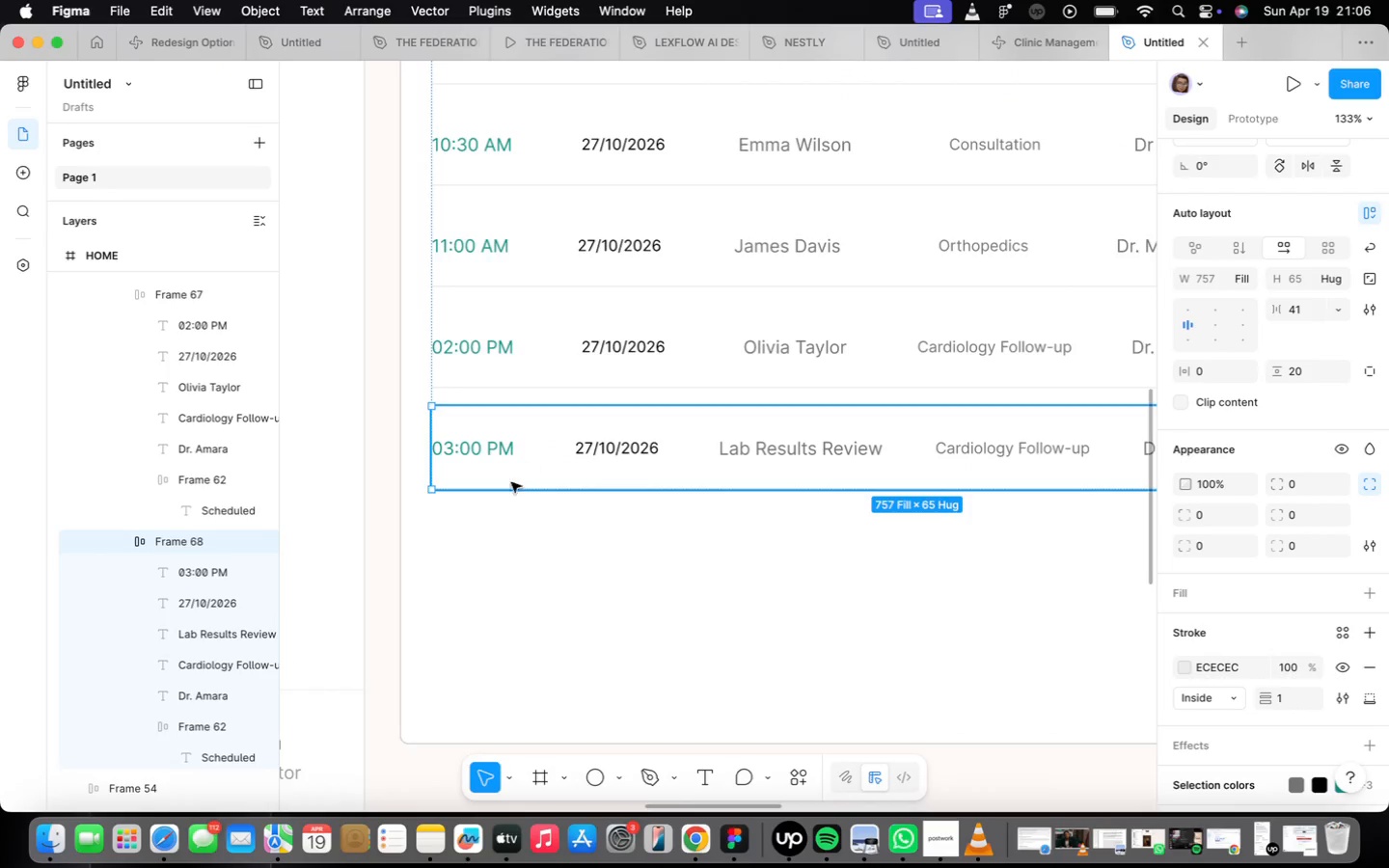 
scroll: coordinate [491, 545], scroll_direction: down, amount: 5.0
 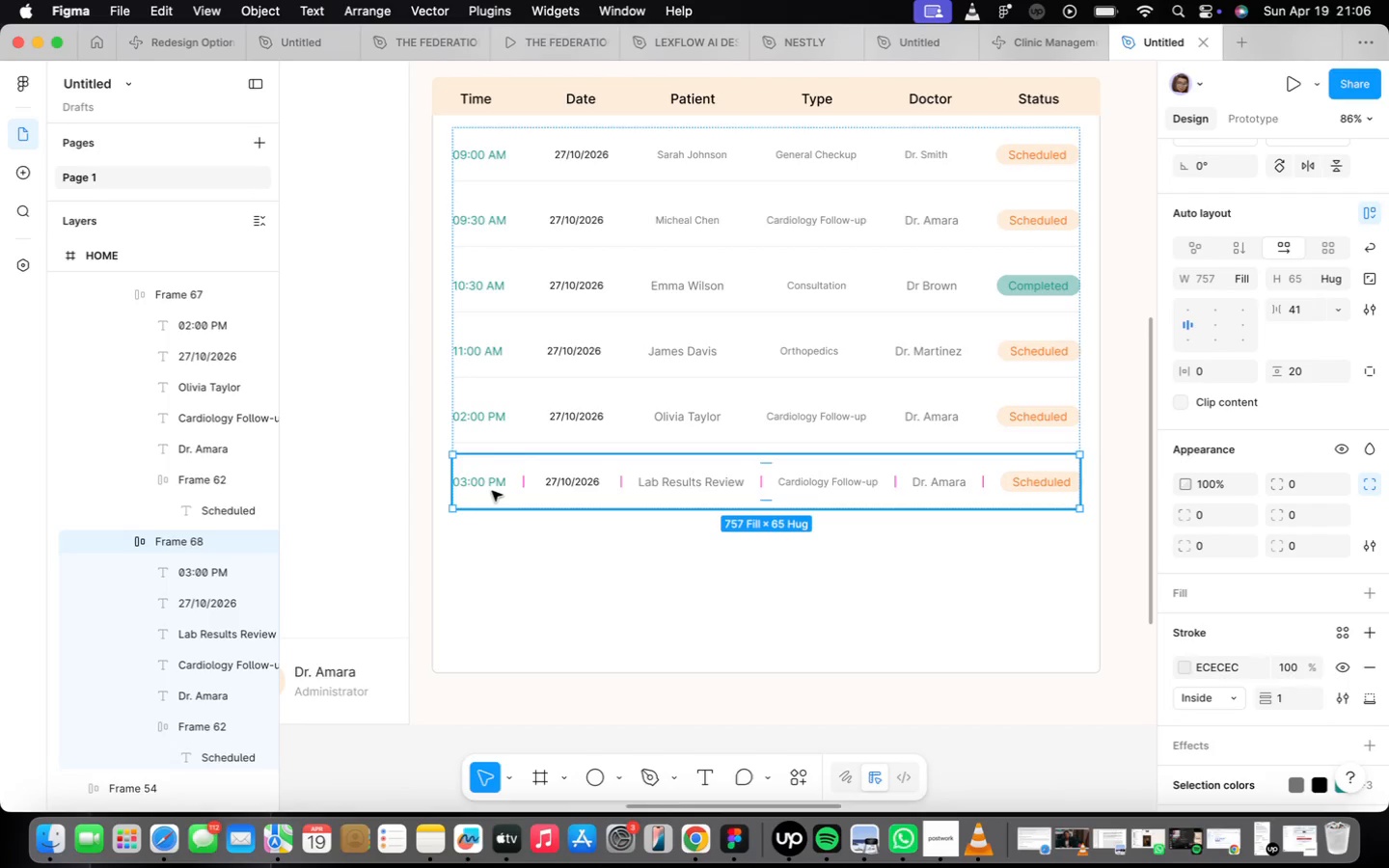 
wait(17.85)
 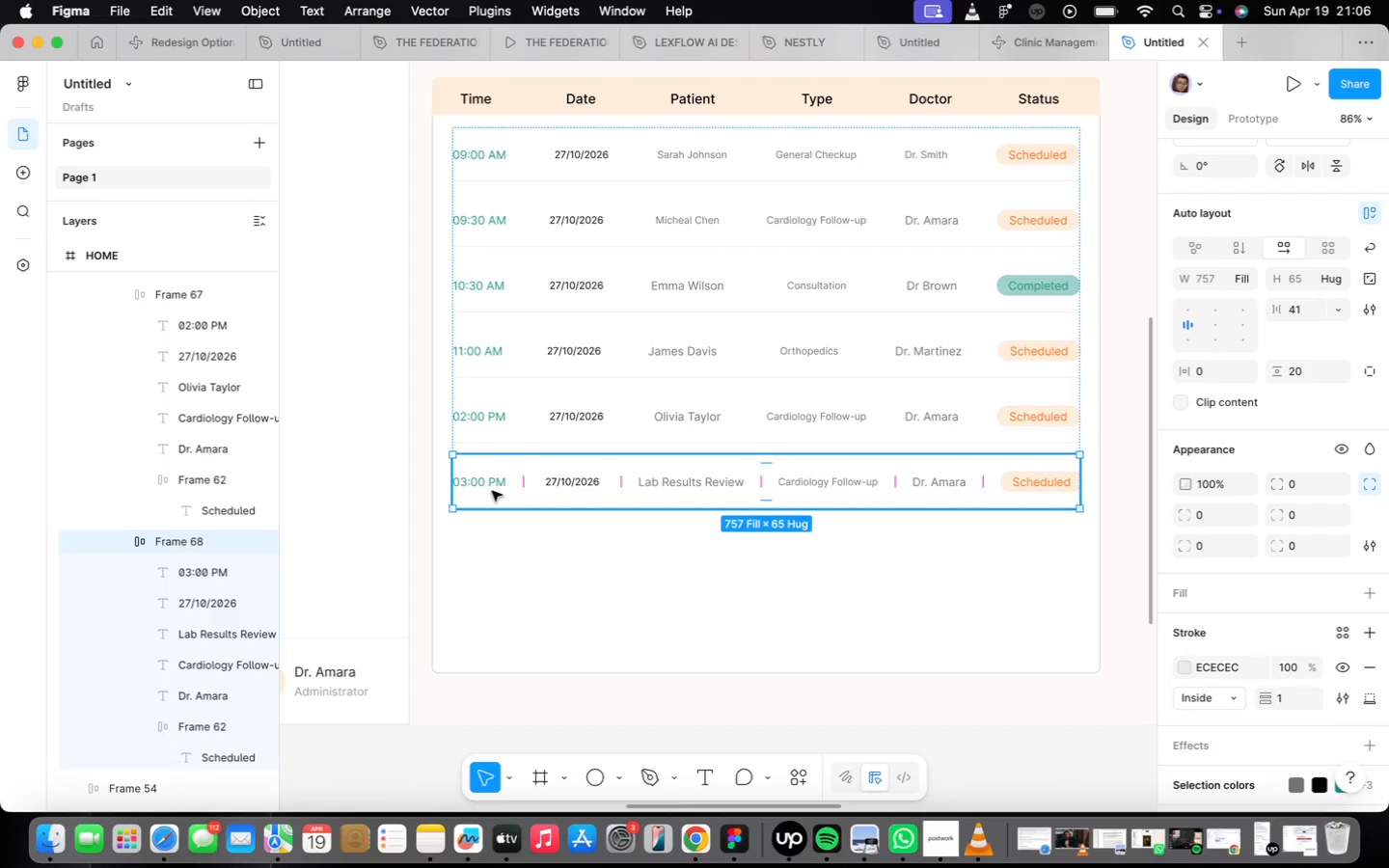 
scroll: coordinate [566, 508], scroll_direction: up, amount: 5.0
 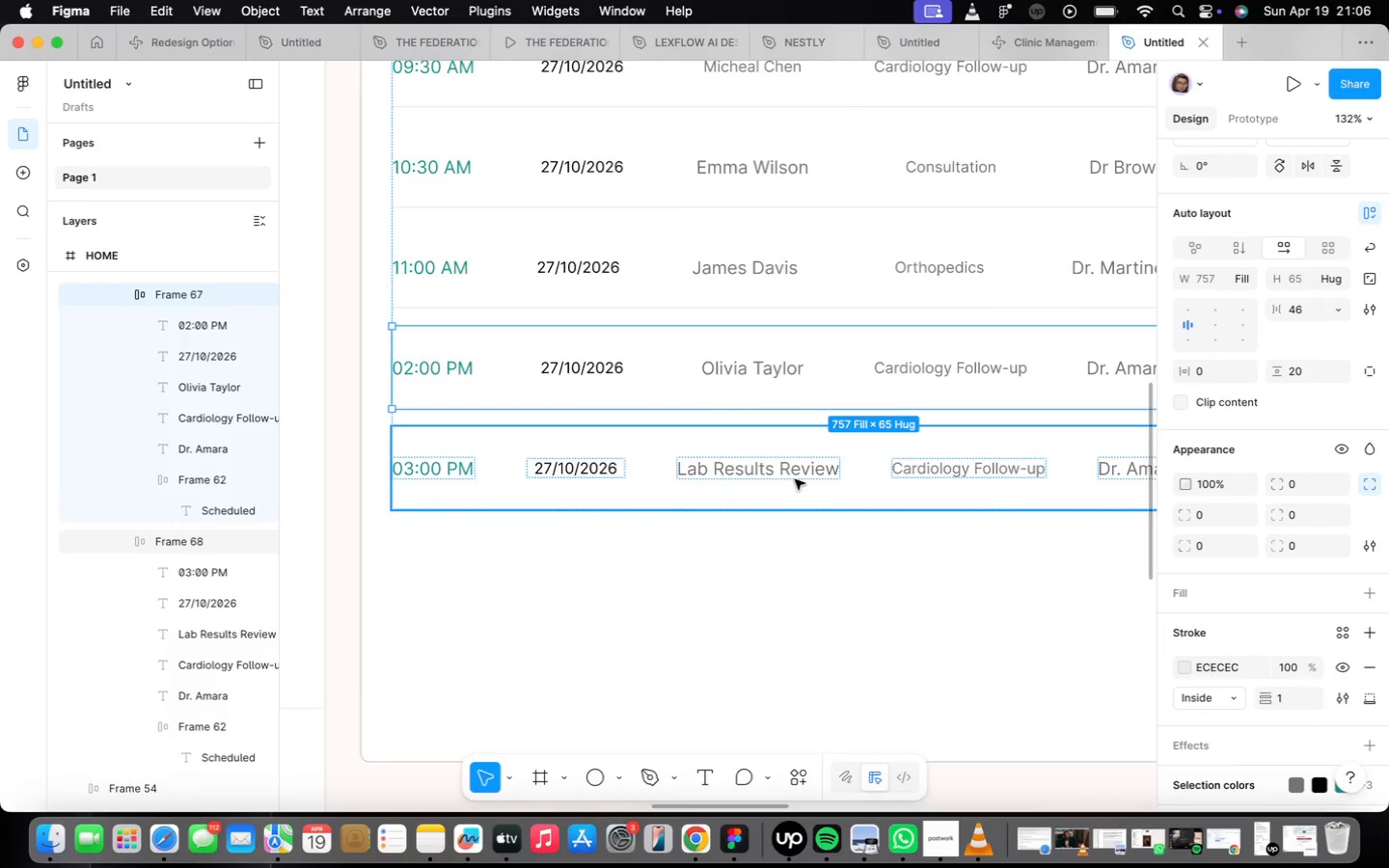 
scroll: coordinate [771, 484], scroll_direction: down, amount: 4.0
 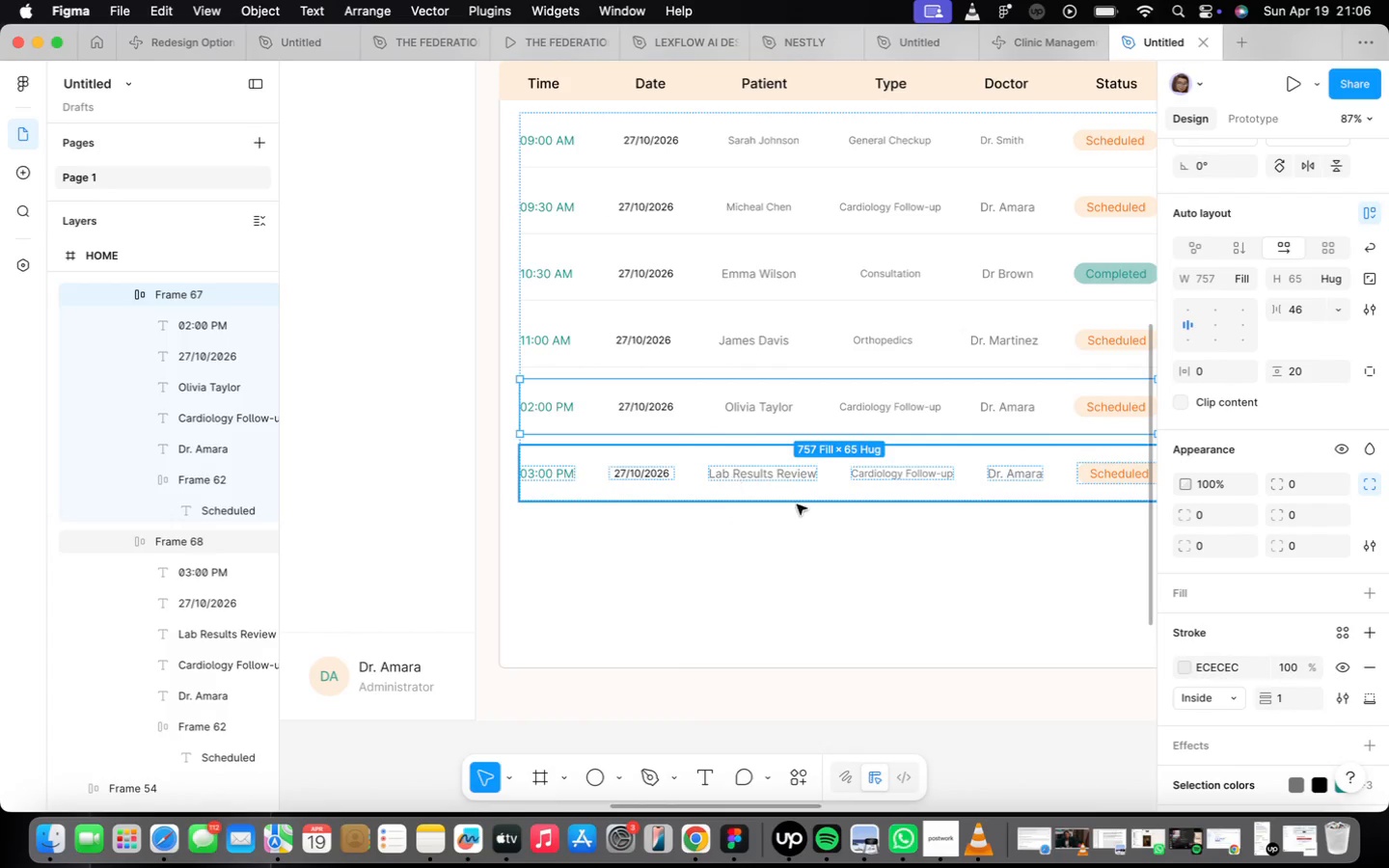 
left_click([773, 485])
 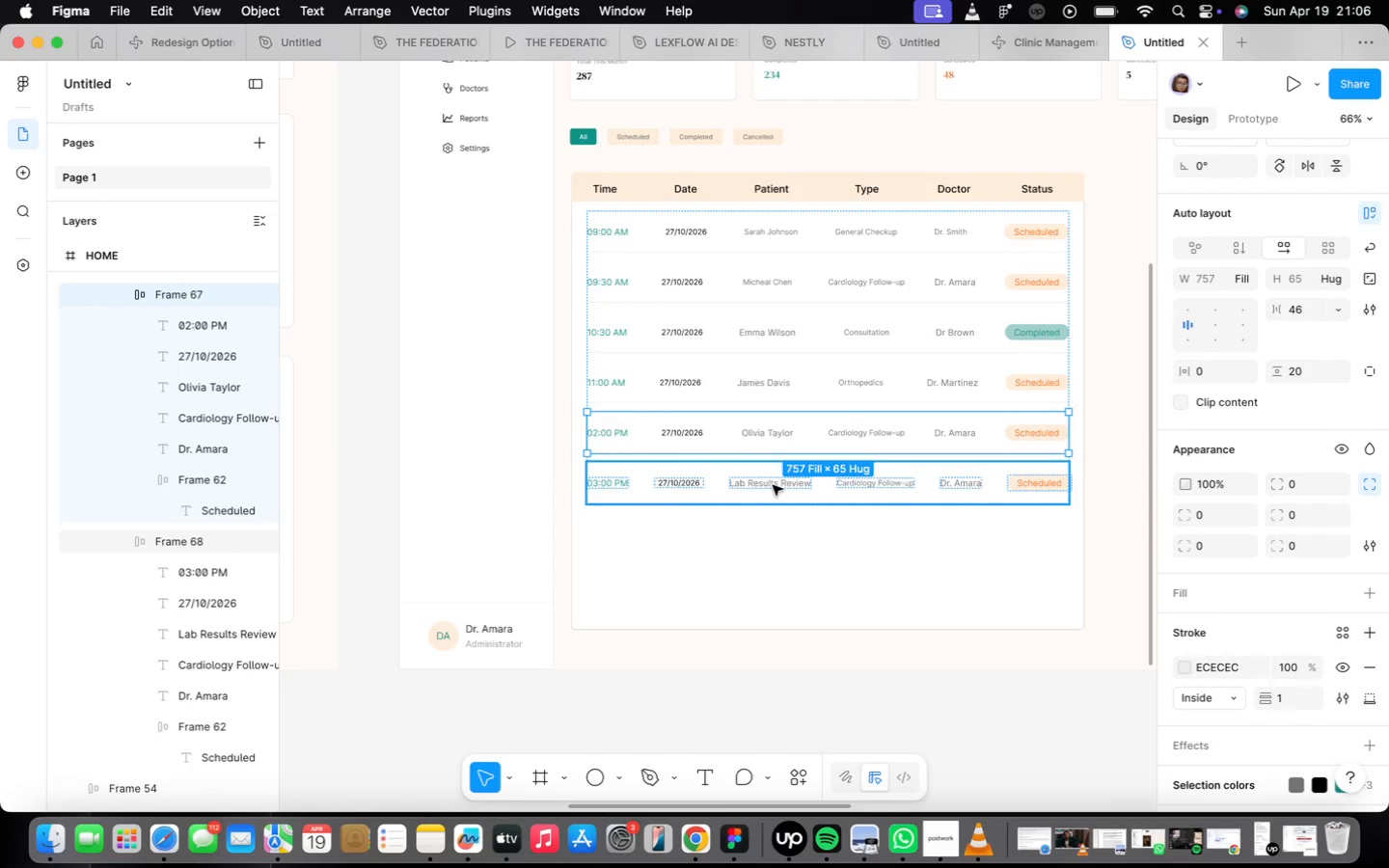 
scroll: coordinate [793, 510], scroll_direction: down, amount: 5.0
 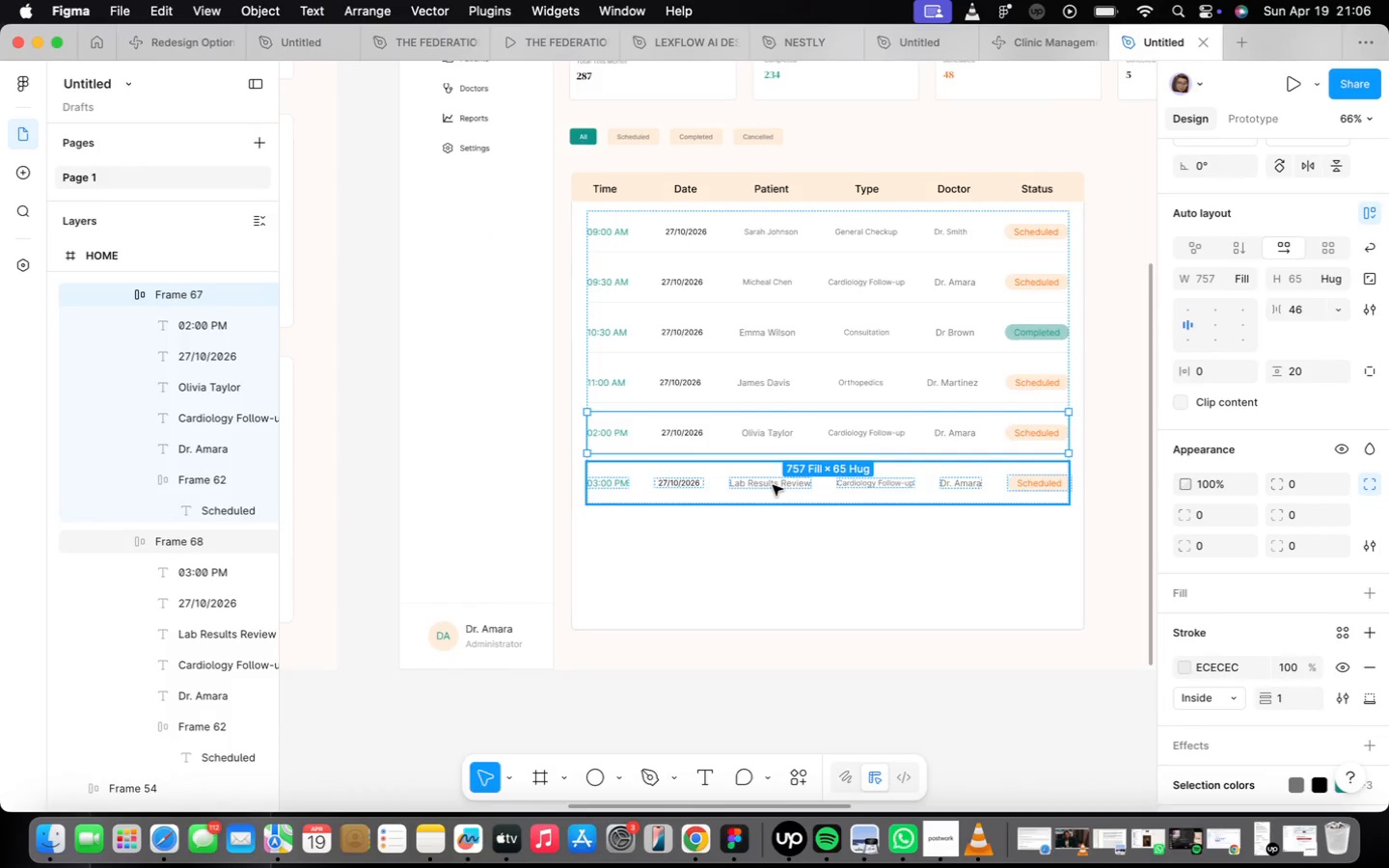 
double_click([773, 485])
 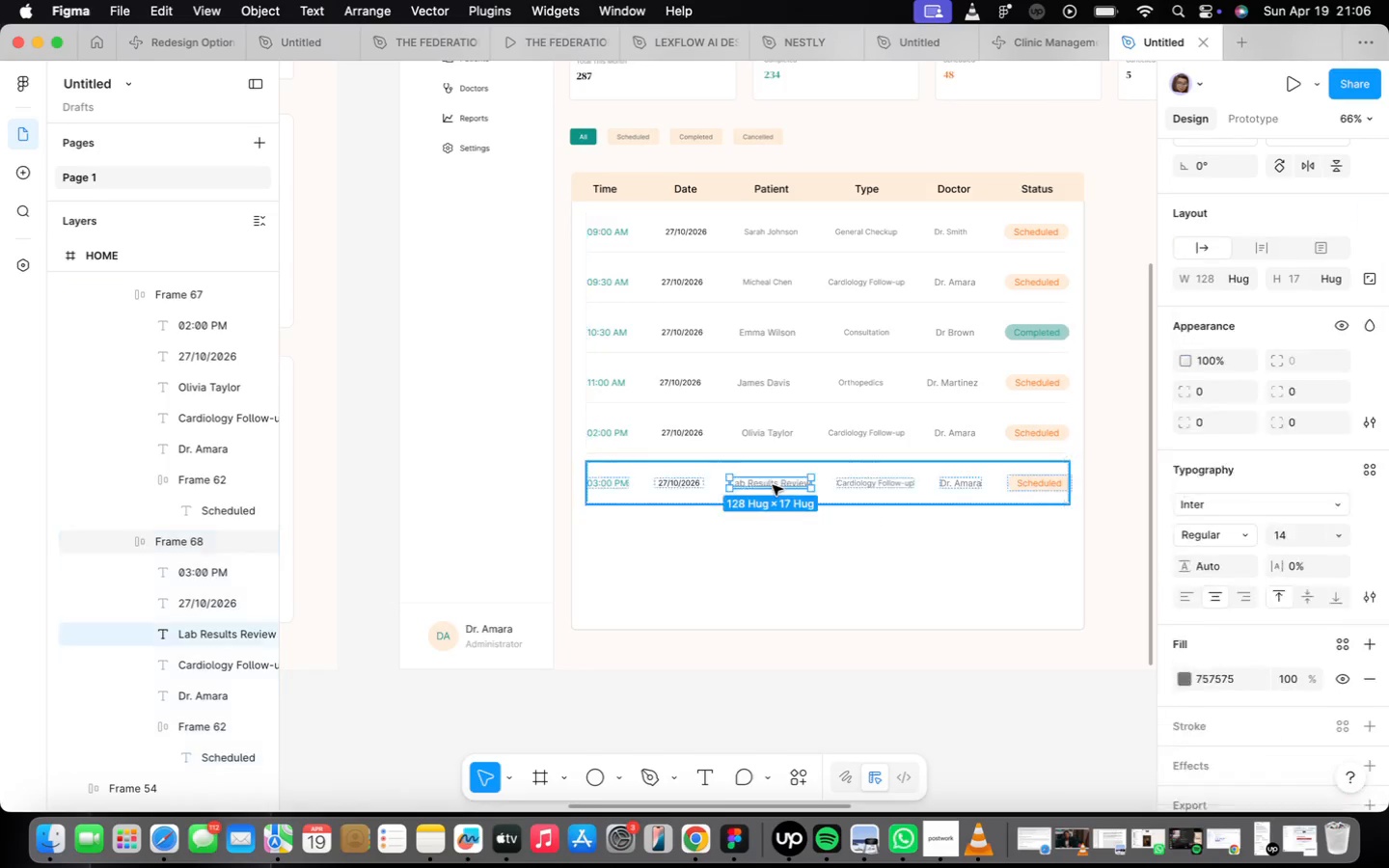 
triple_click([773, 485])
 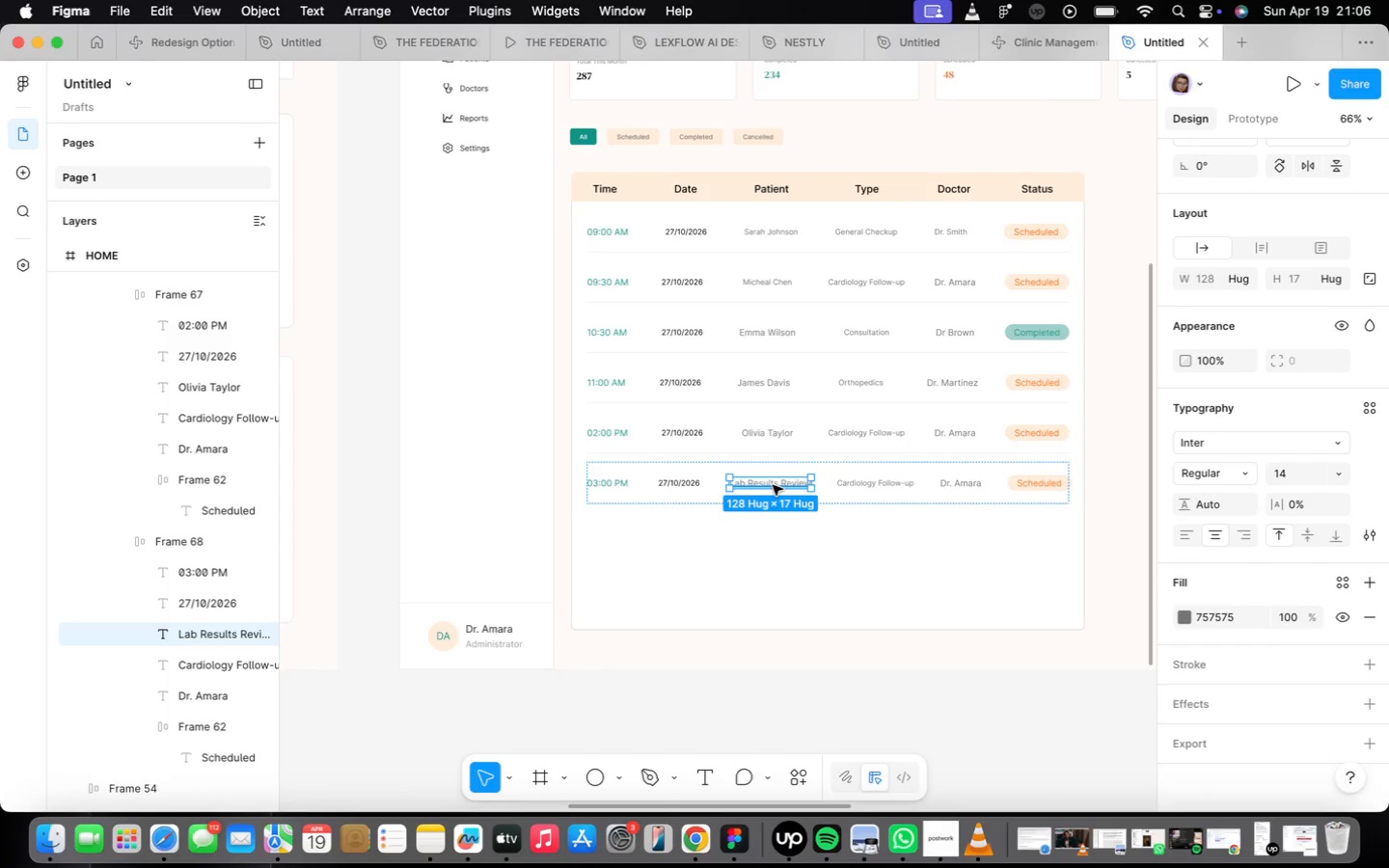 
triple_click([773, 485])
 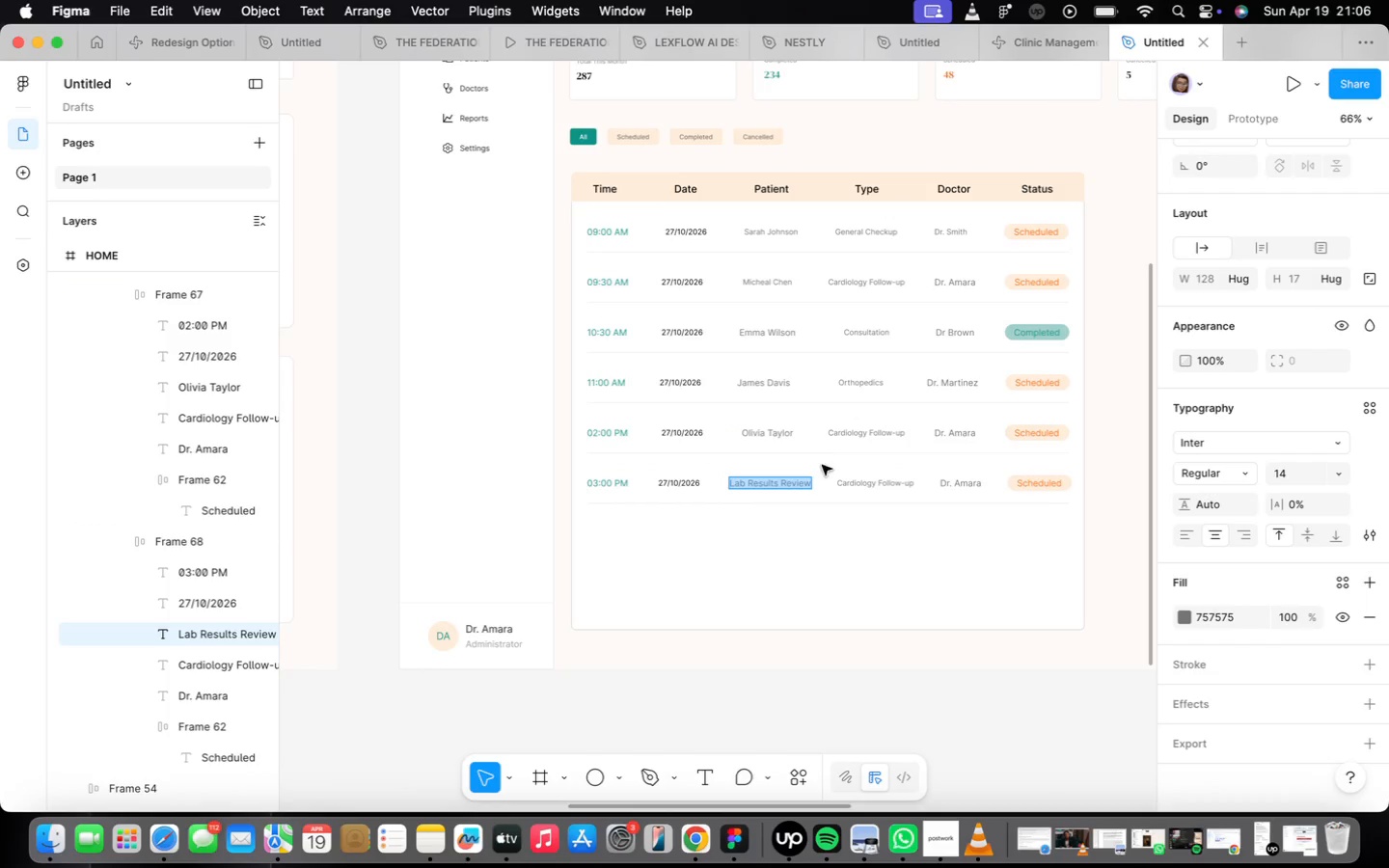 
scroll: coordinate [876, 546], scroll_direction: up, amount: 4.0
 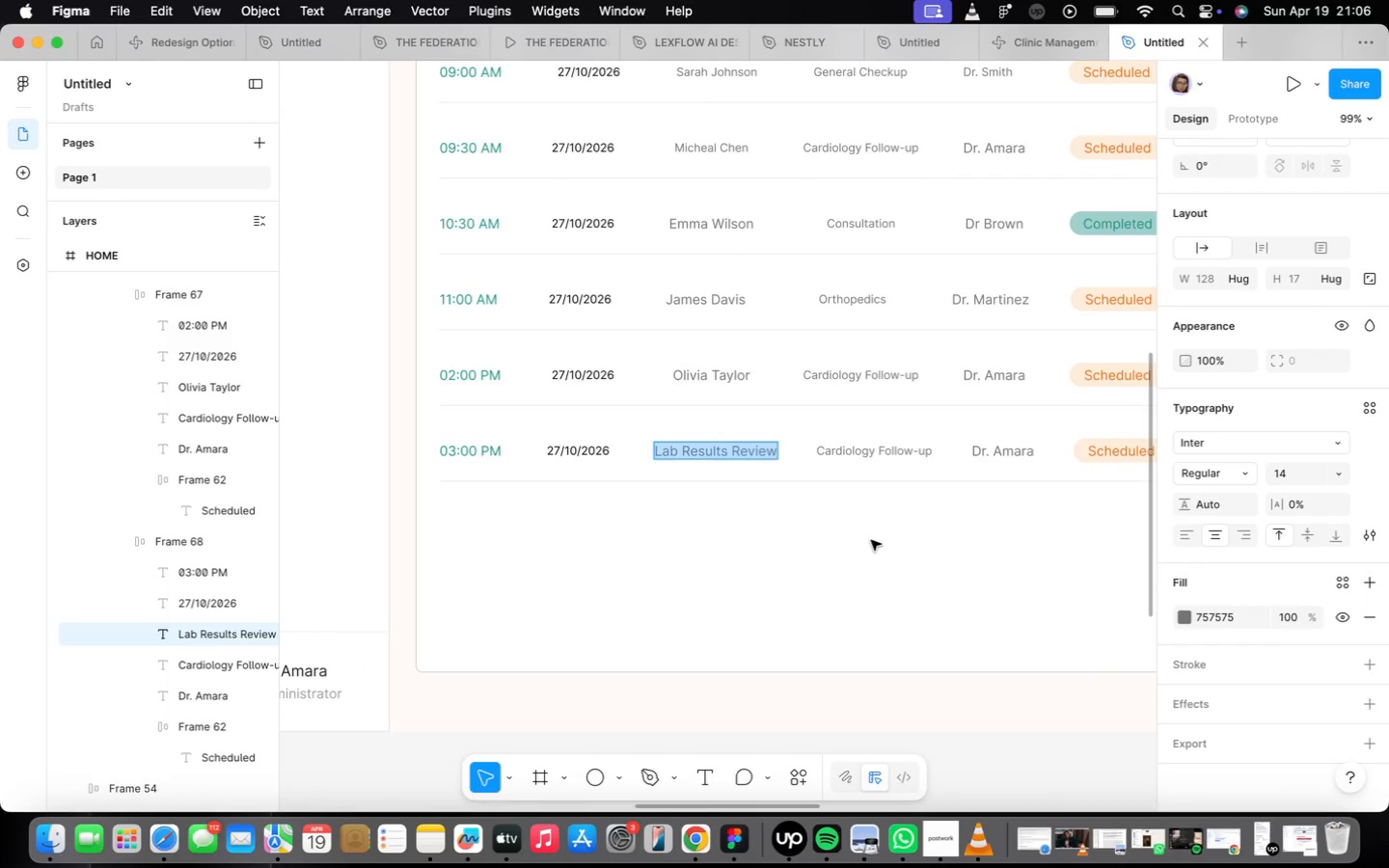 
wait(8.66)
 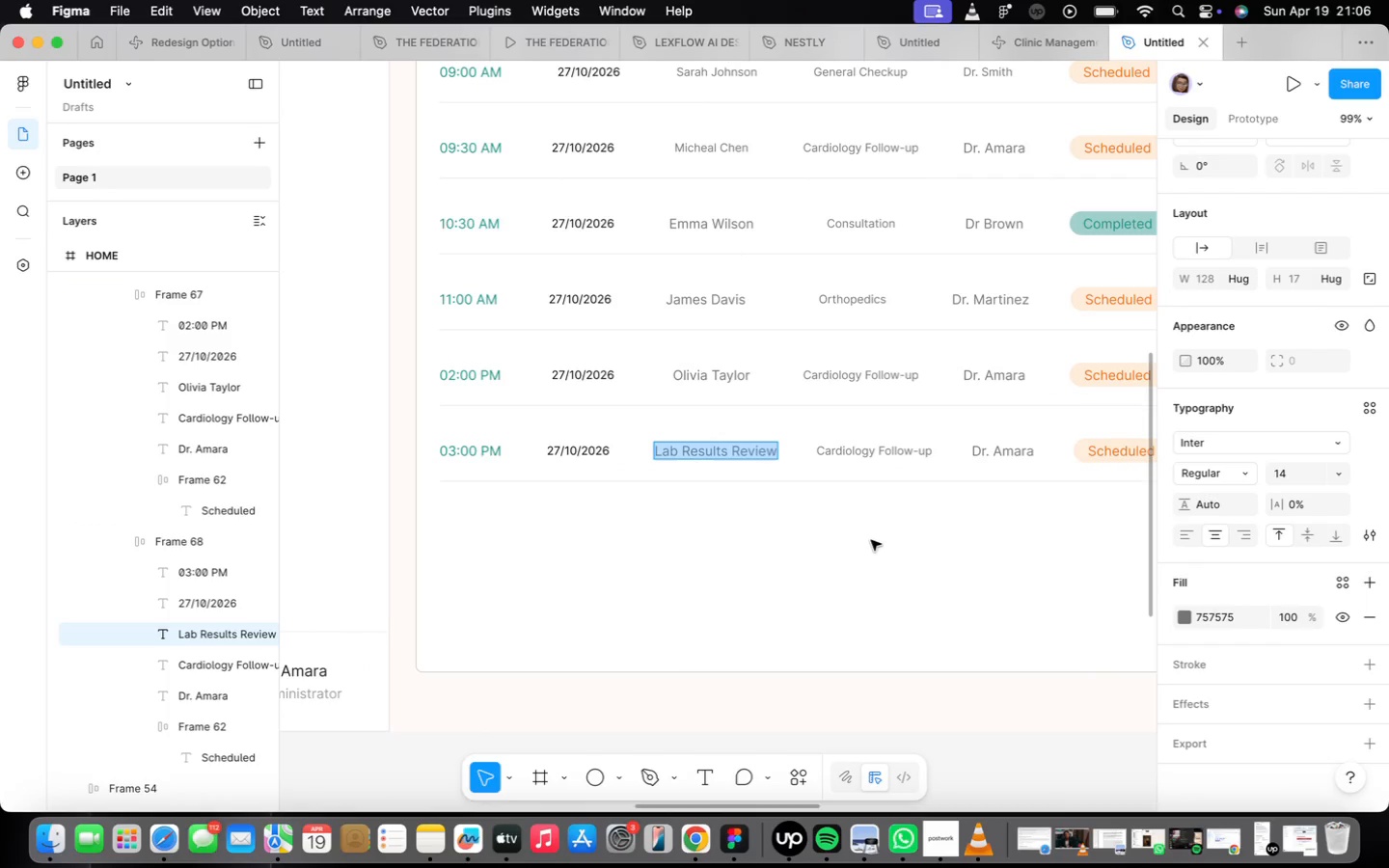 
scroll: coordinate [719, 456], scroll_direction: none, amount: 0.0
 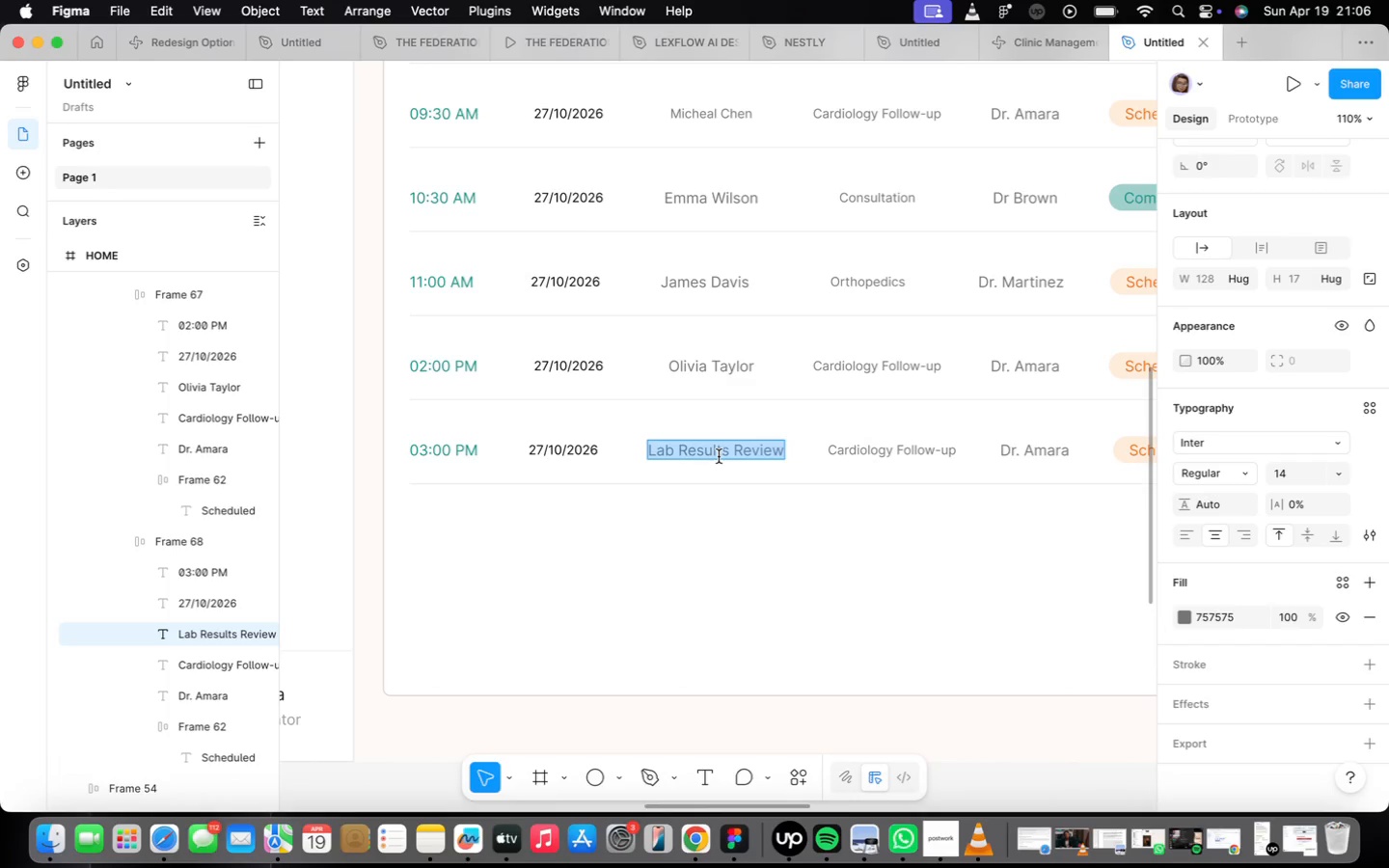 
scroll: coordinate [743, 506], scroll_direction: down, amount: 5.0
 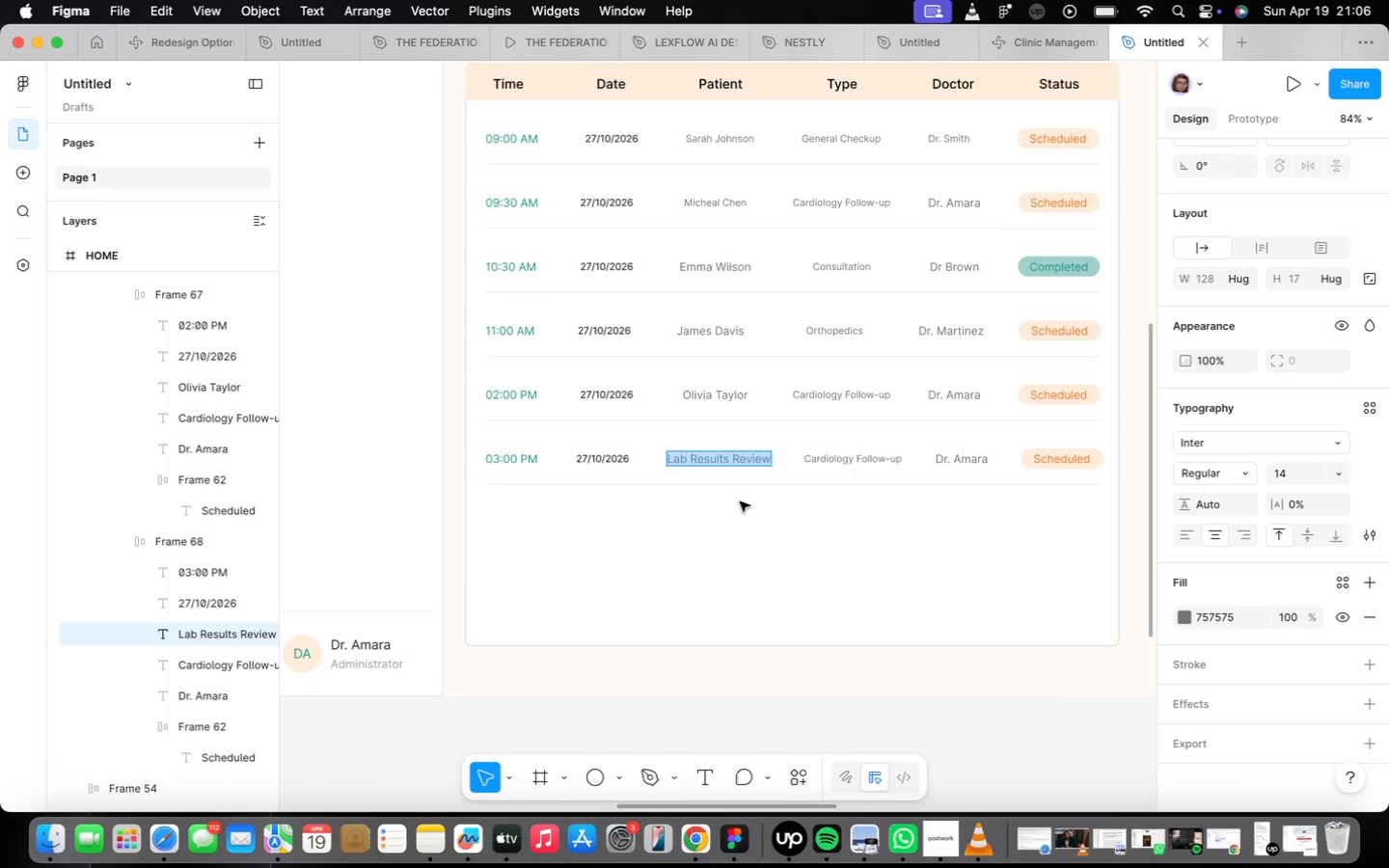 
scroll: coordinate [723, 474], scroll_direction: up, amount: 8.0
 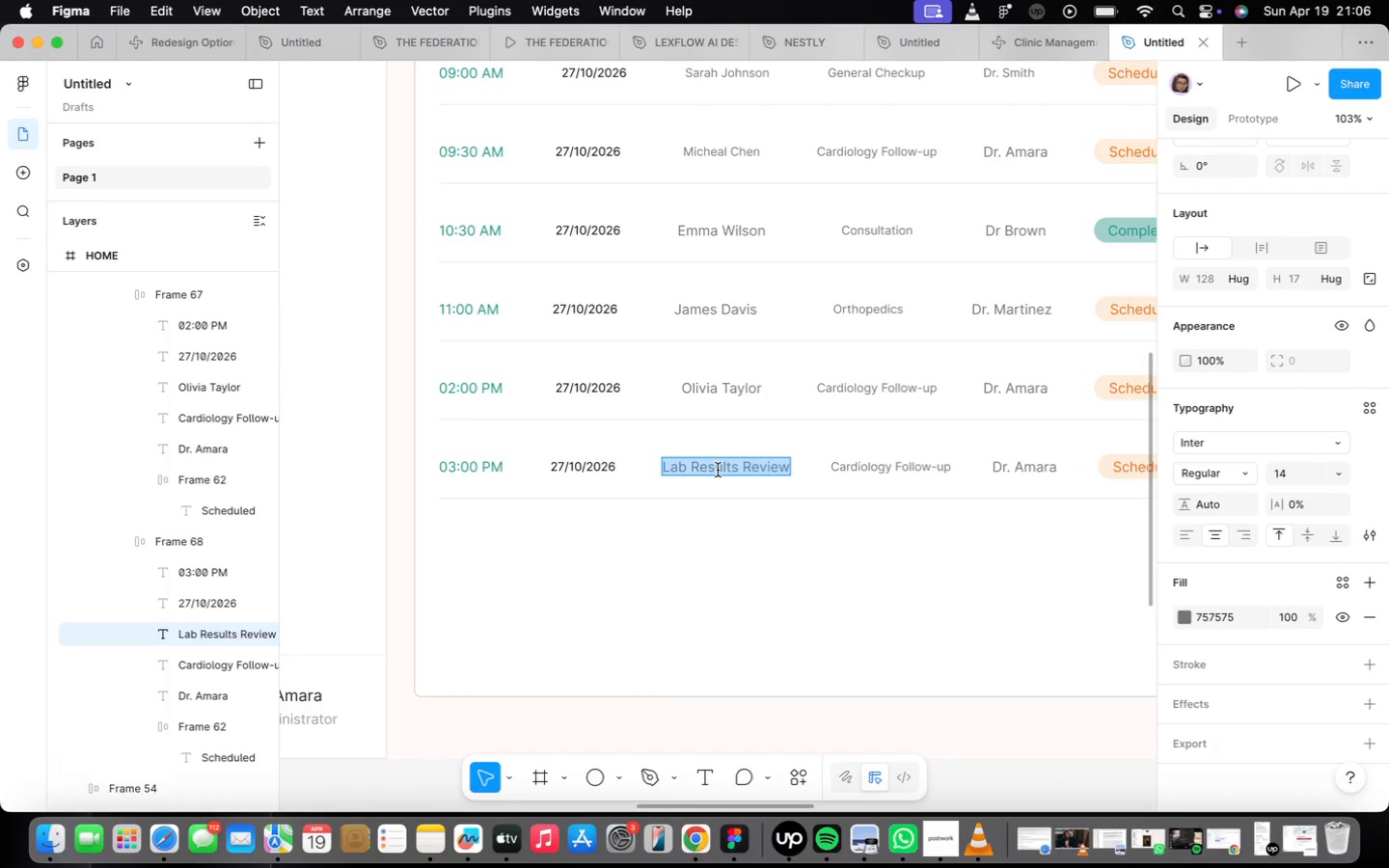 
key(CapsLock)
 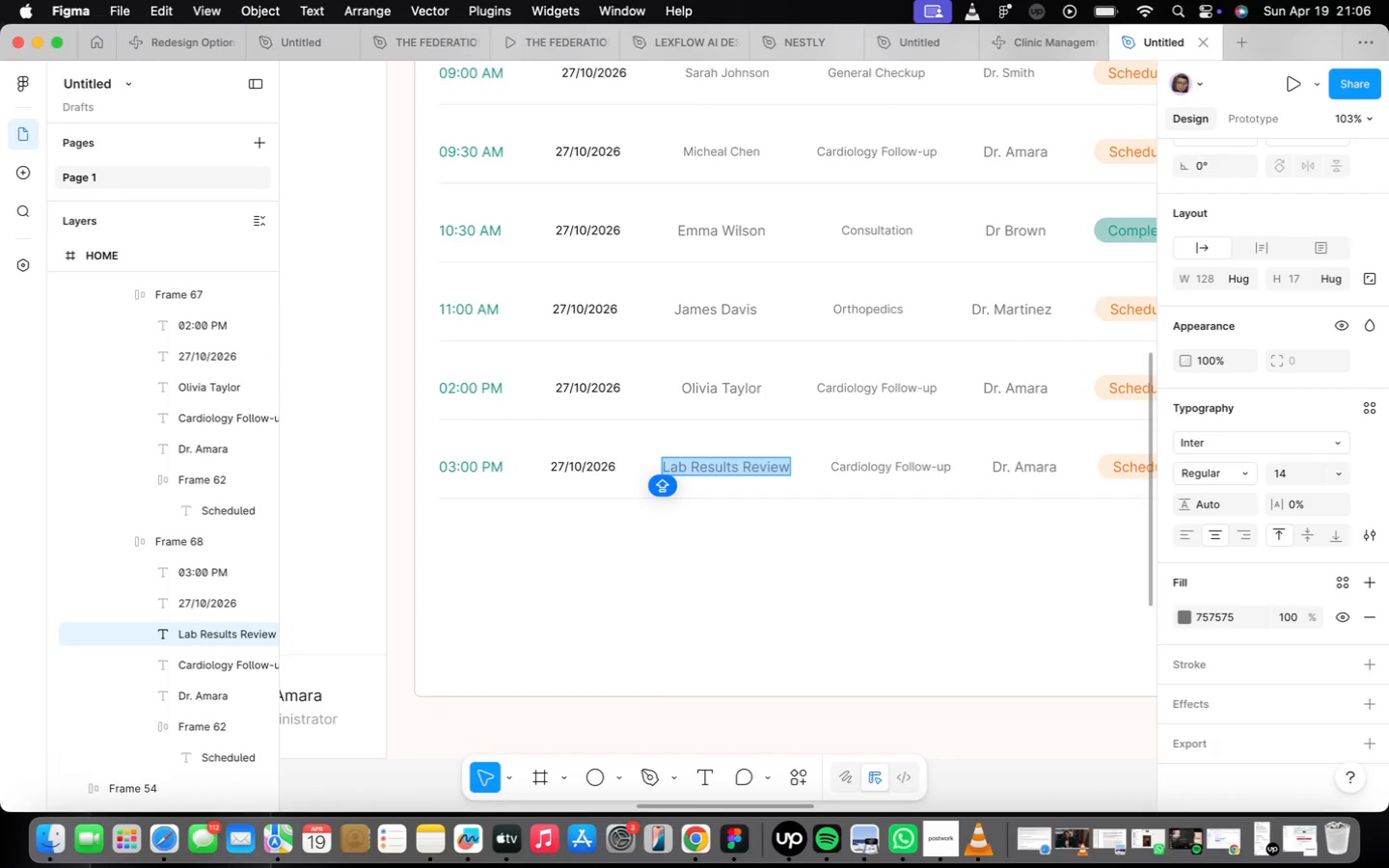 
key(R)
 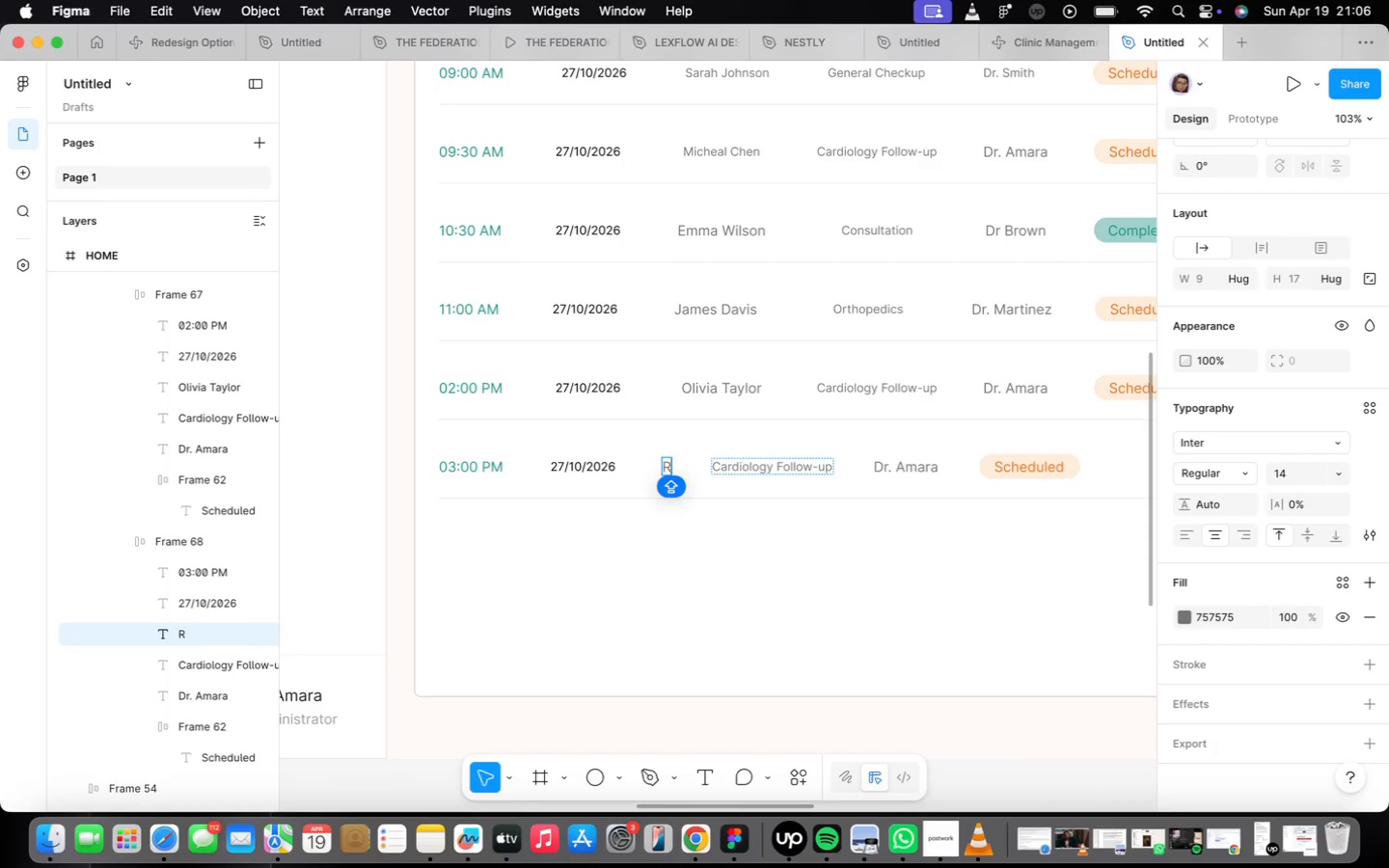 
key(Meta+Z)
 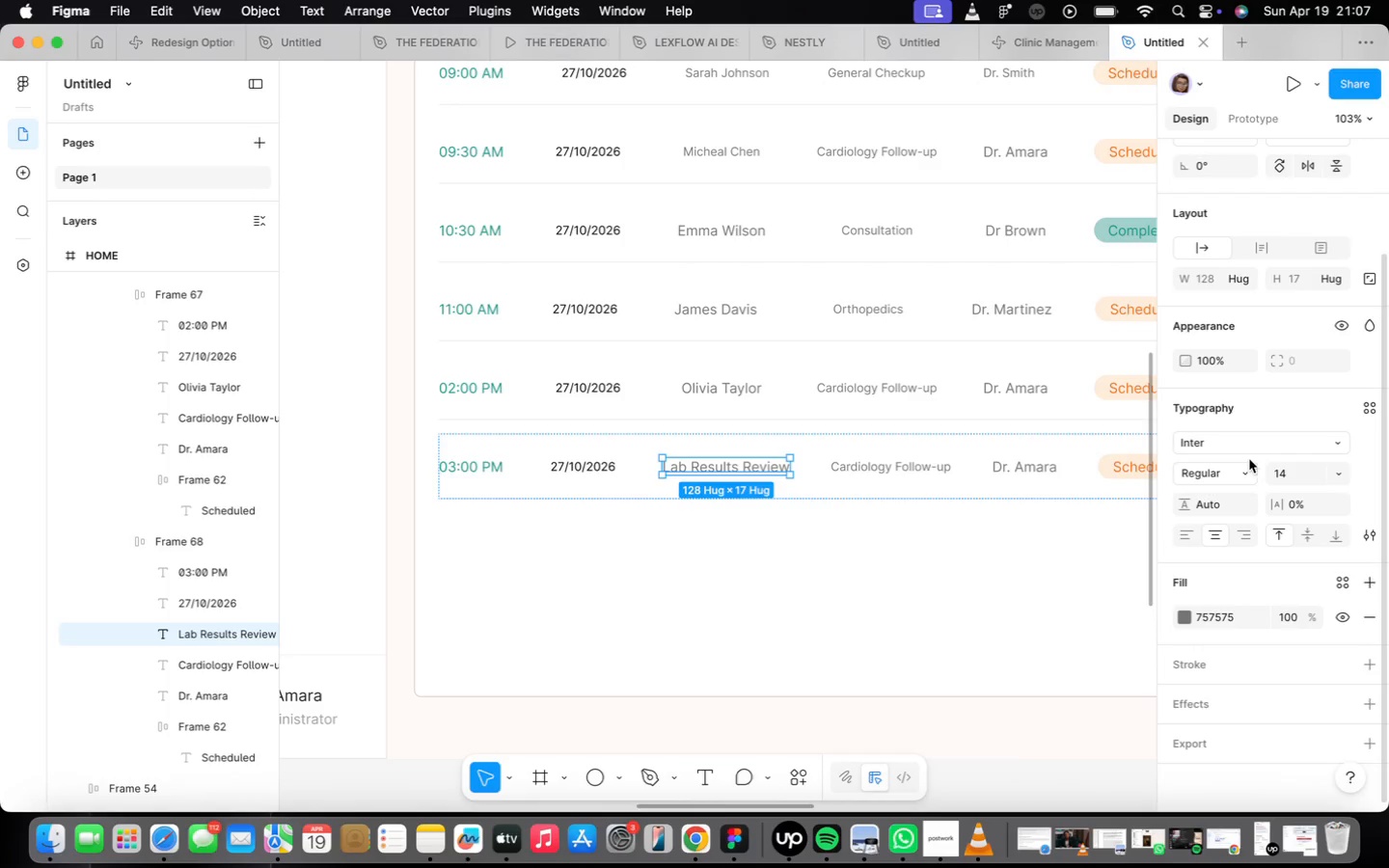 
left_click([1032, 469])
 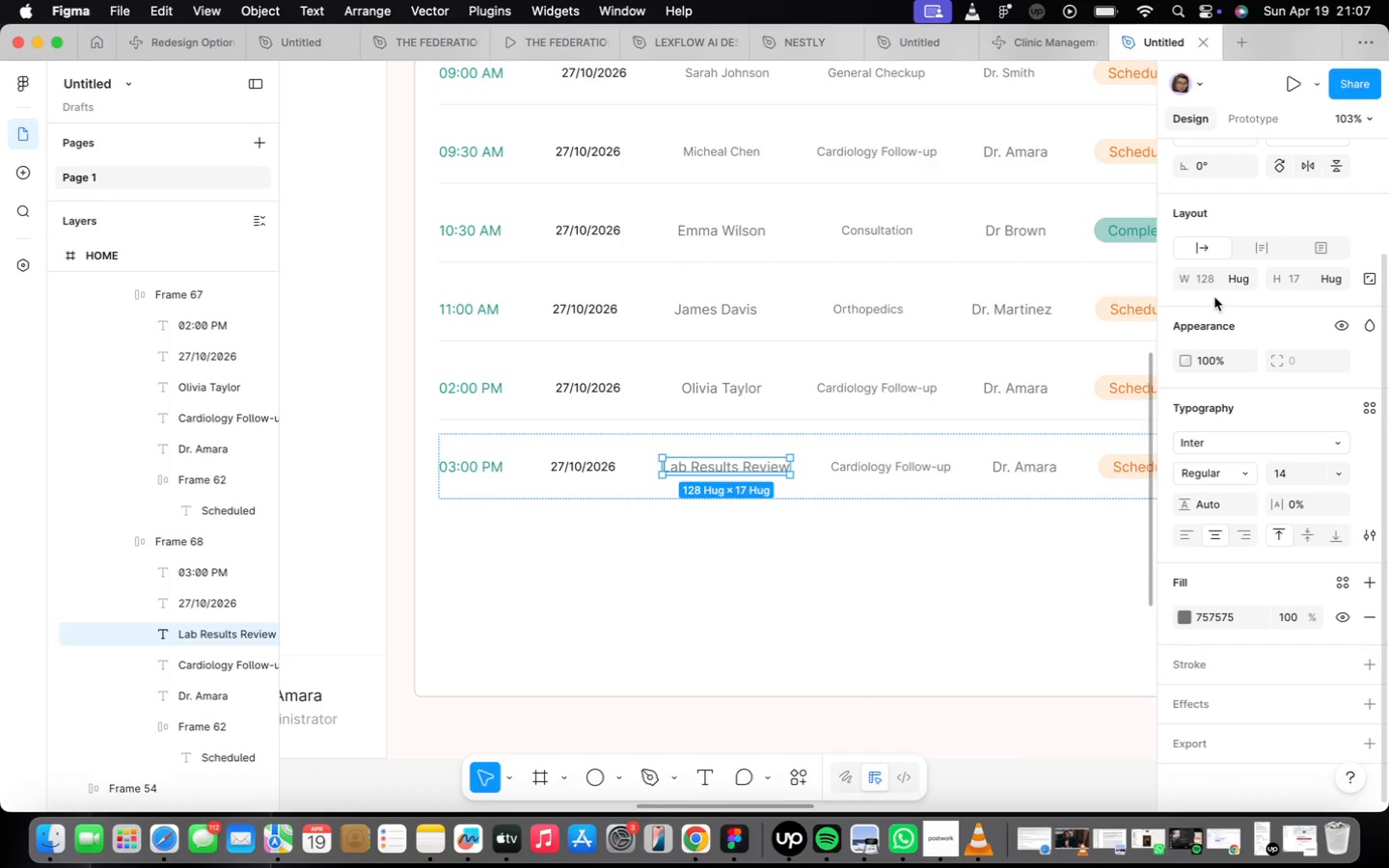 
left_click([1237, 282])
 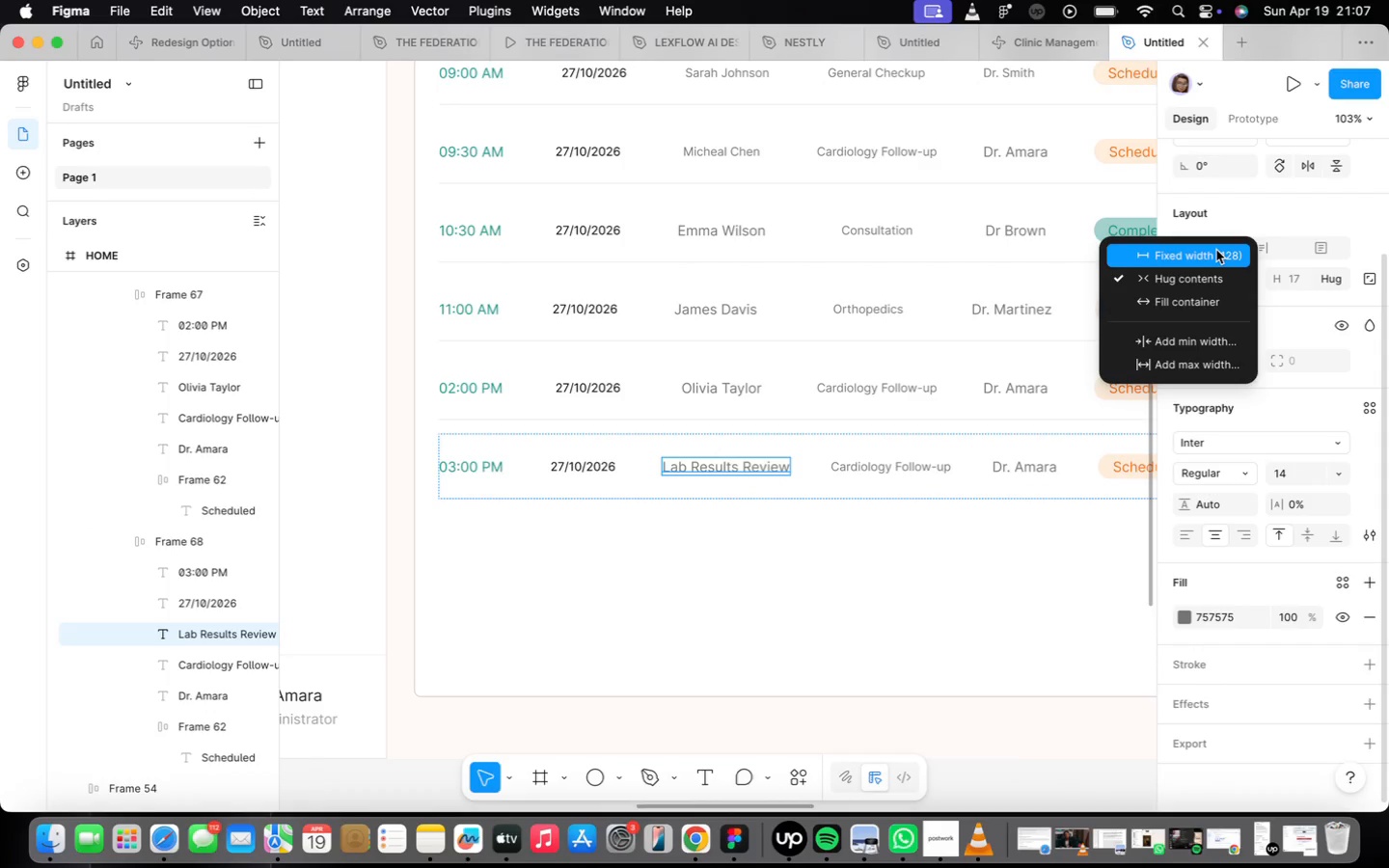 
left_click([1216, 250])
 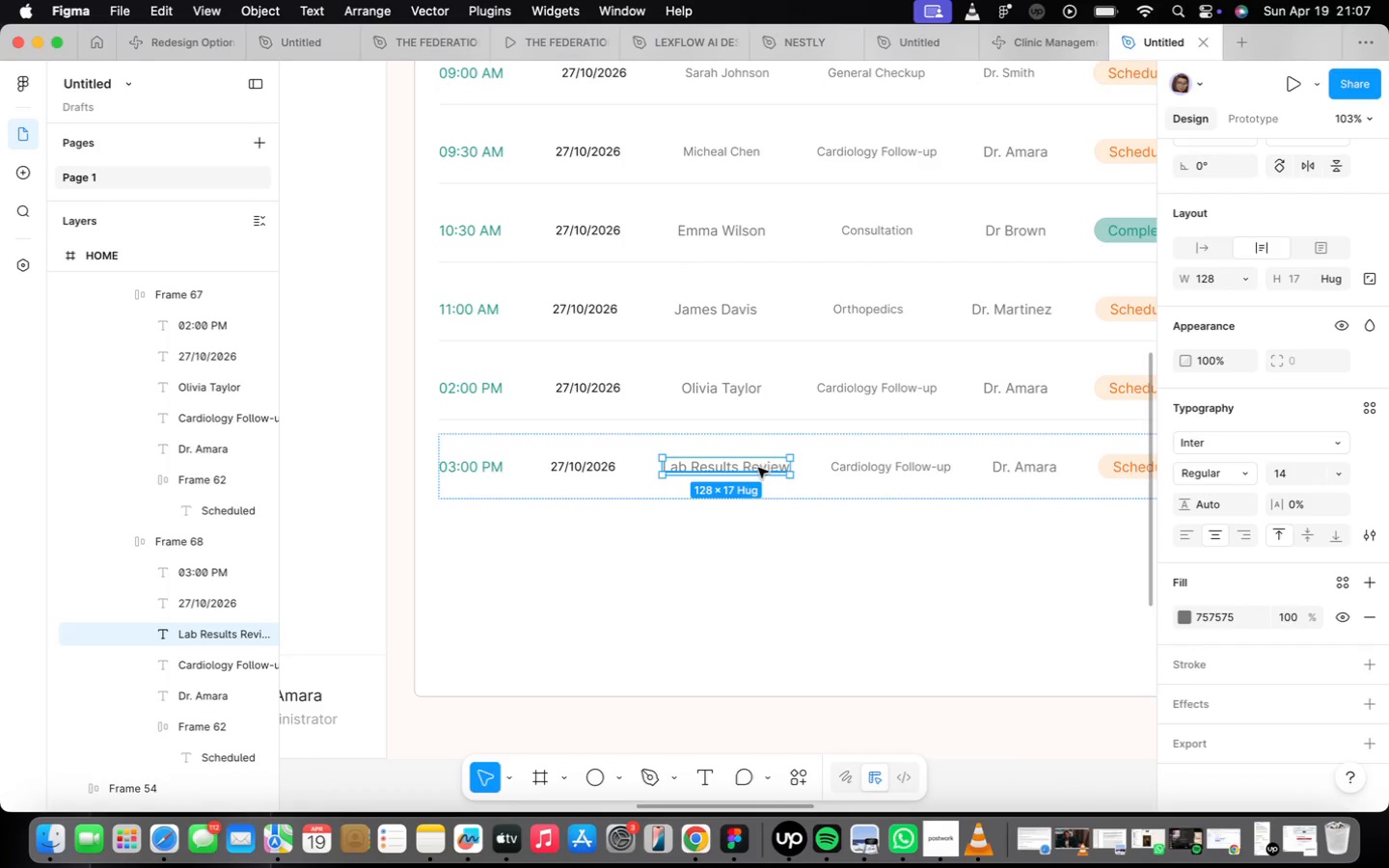 
double_click([749, 465])
 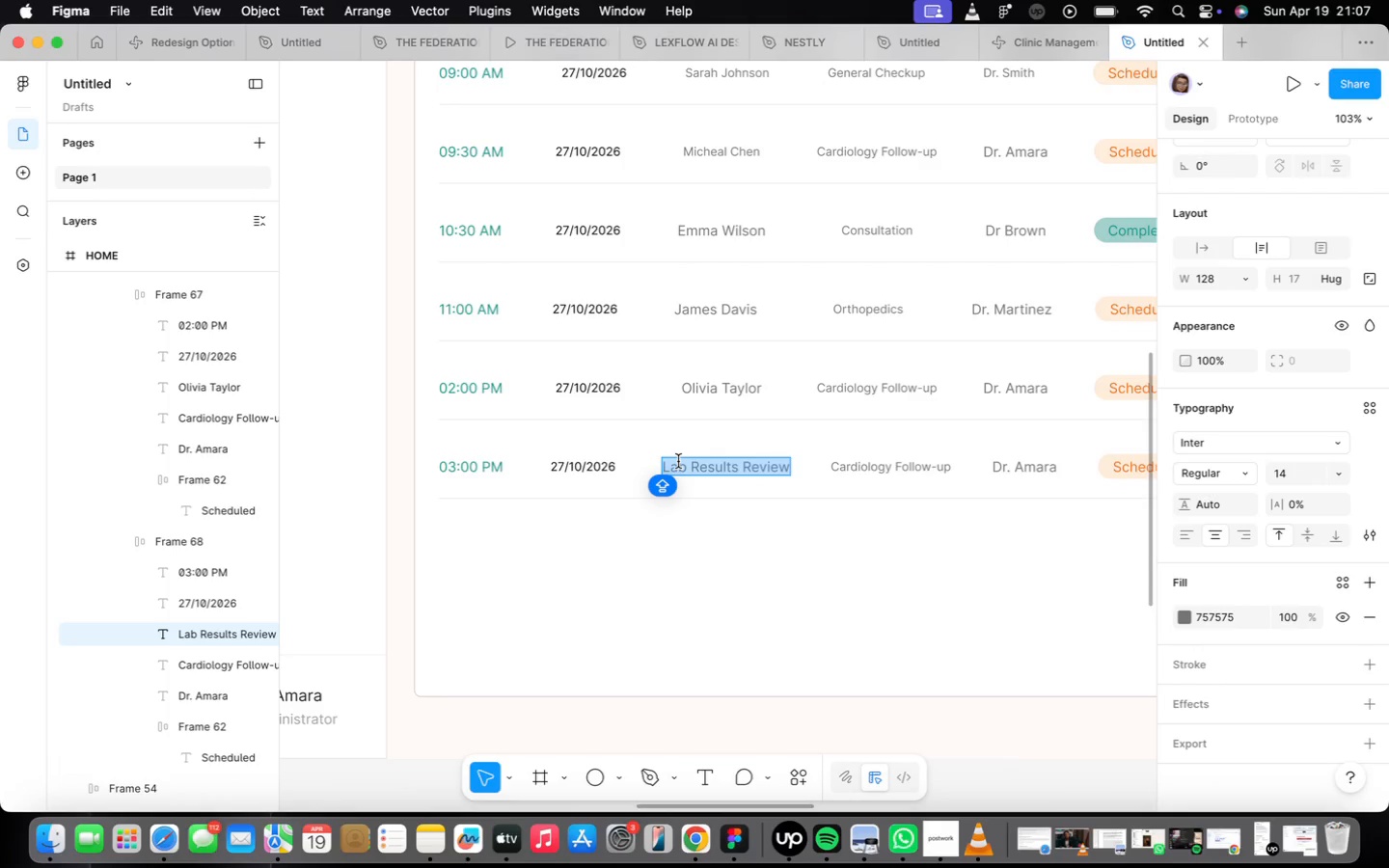 
wait(11.16)
 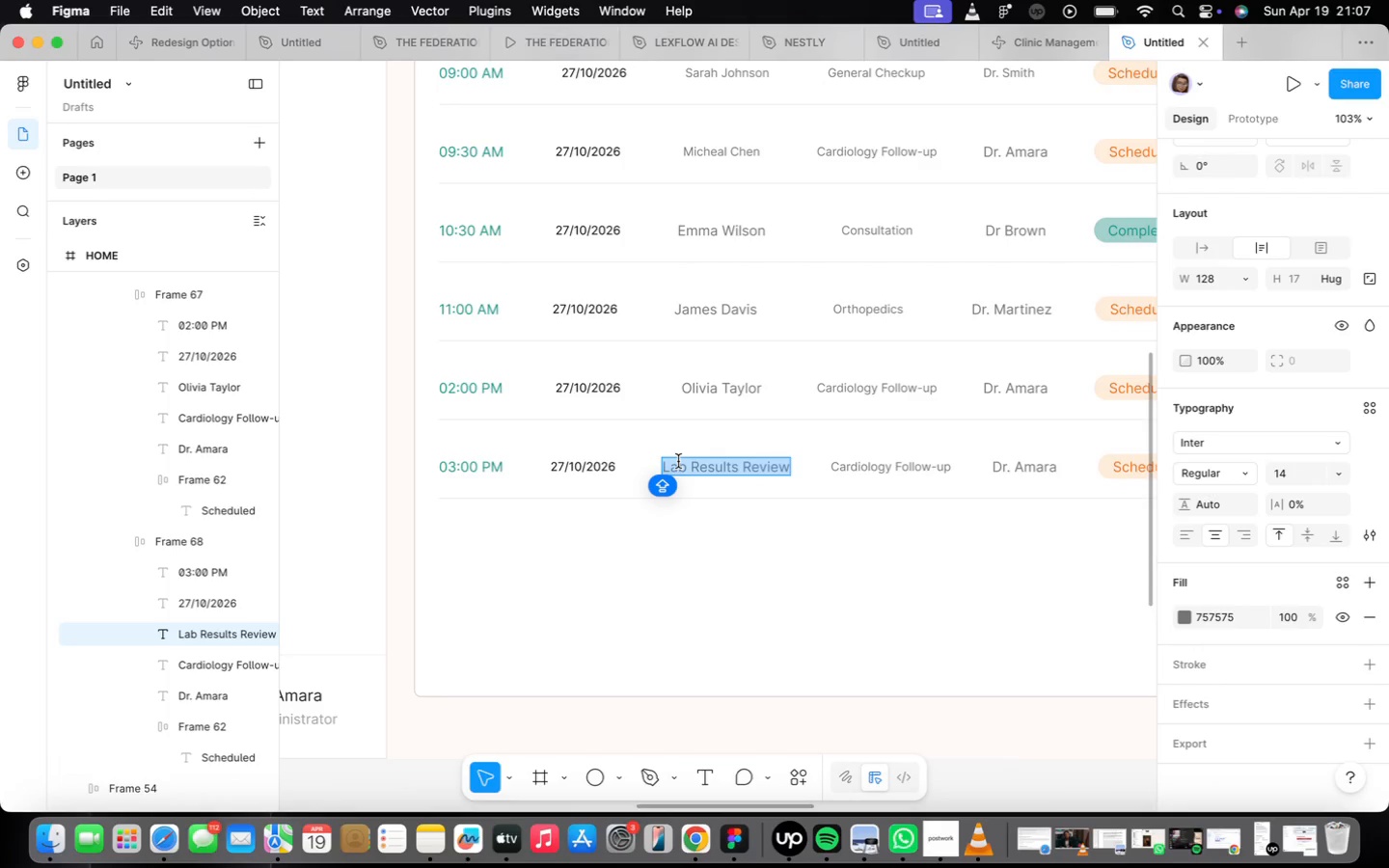 
left_click([552, 468])
 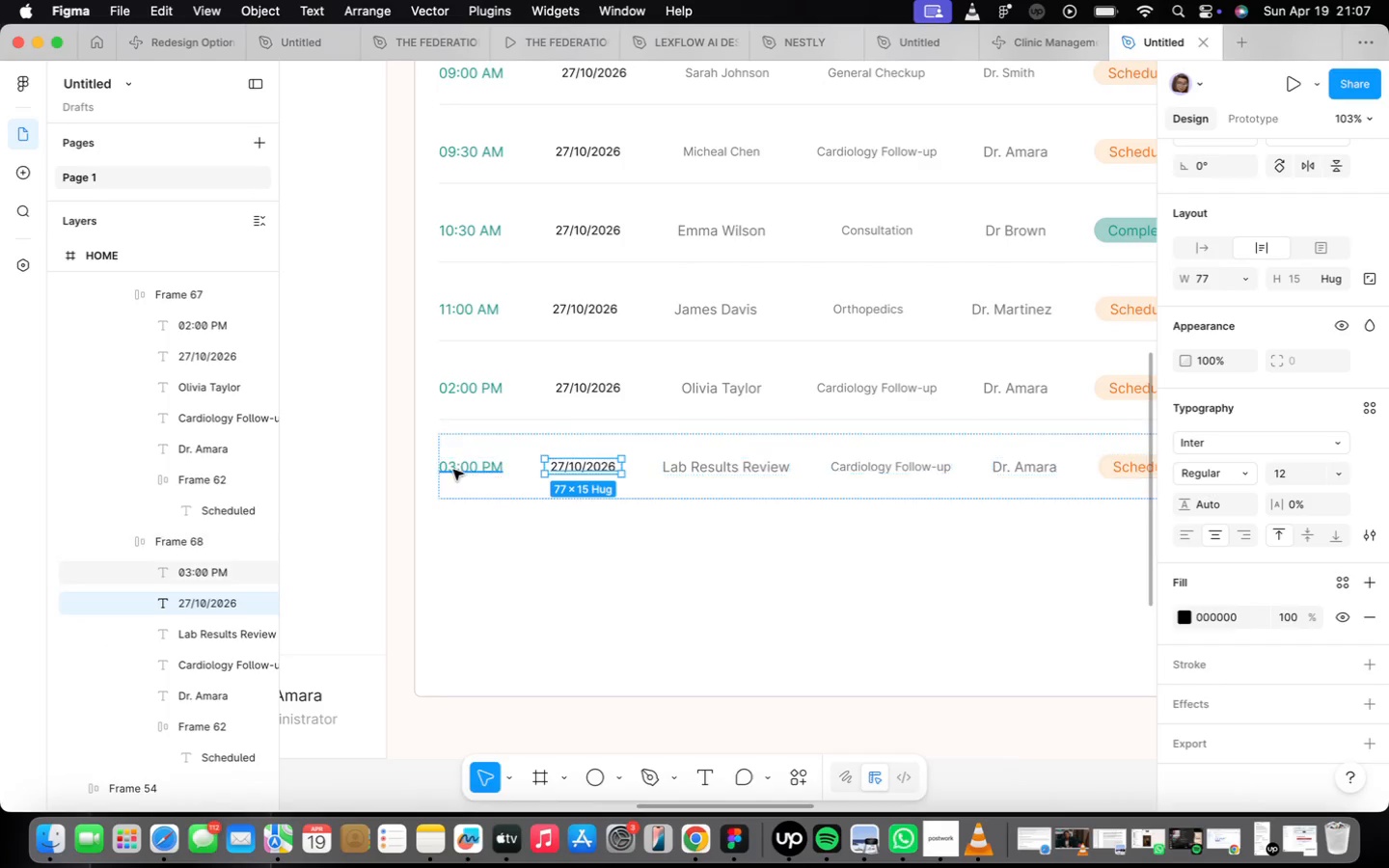 
left_click([456, 470])
 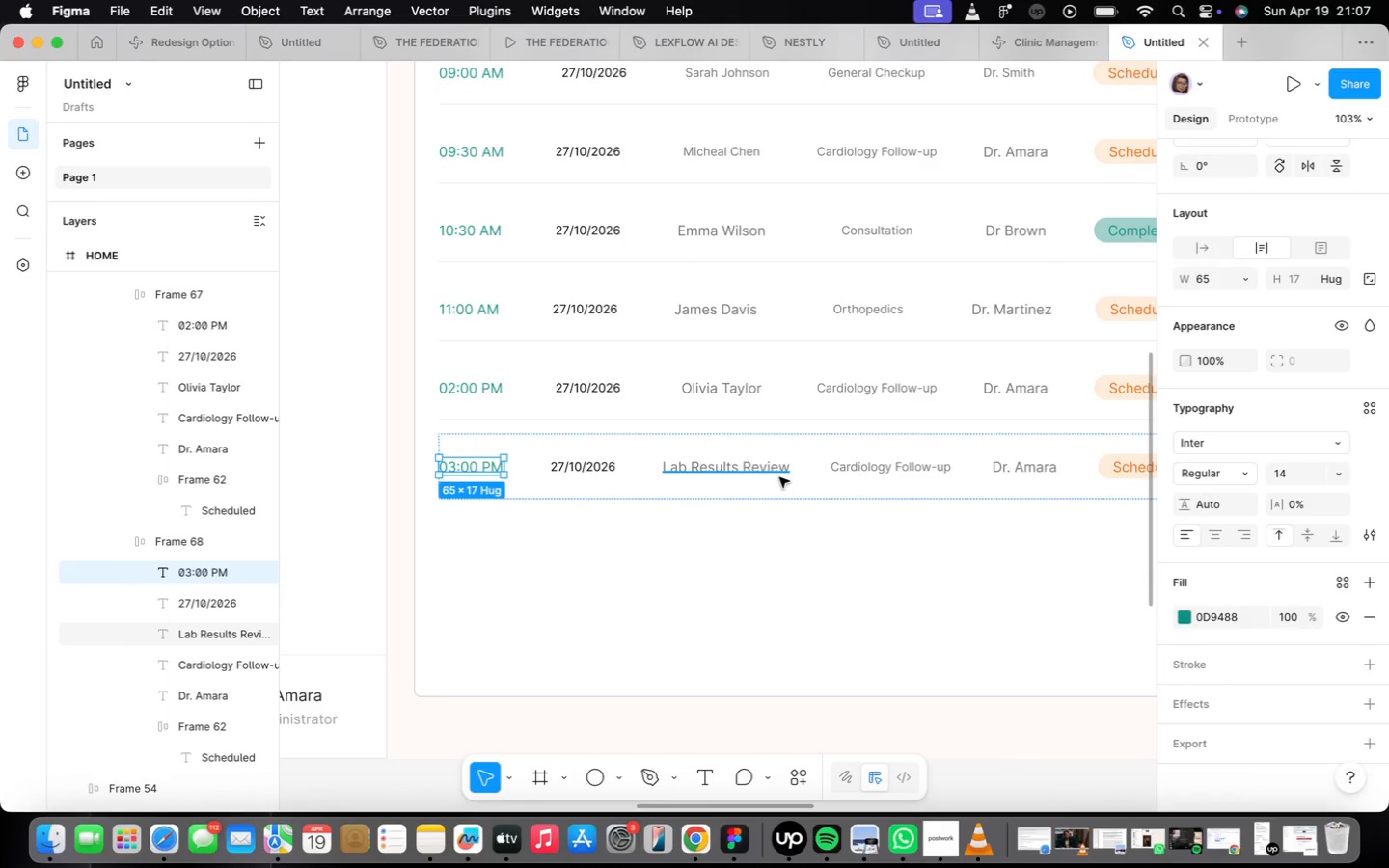 
left_click([769, 472])
 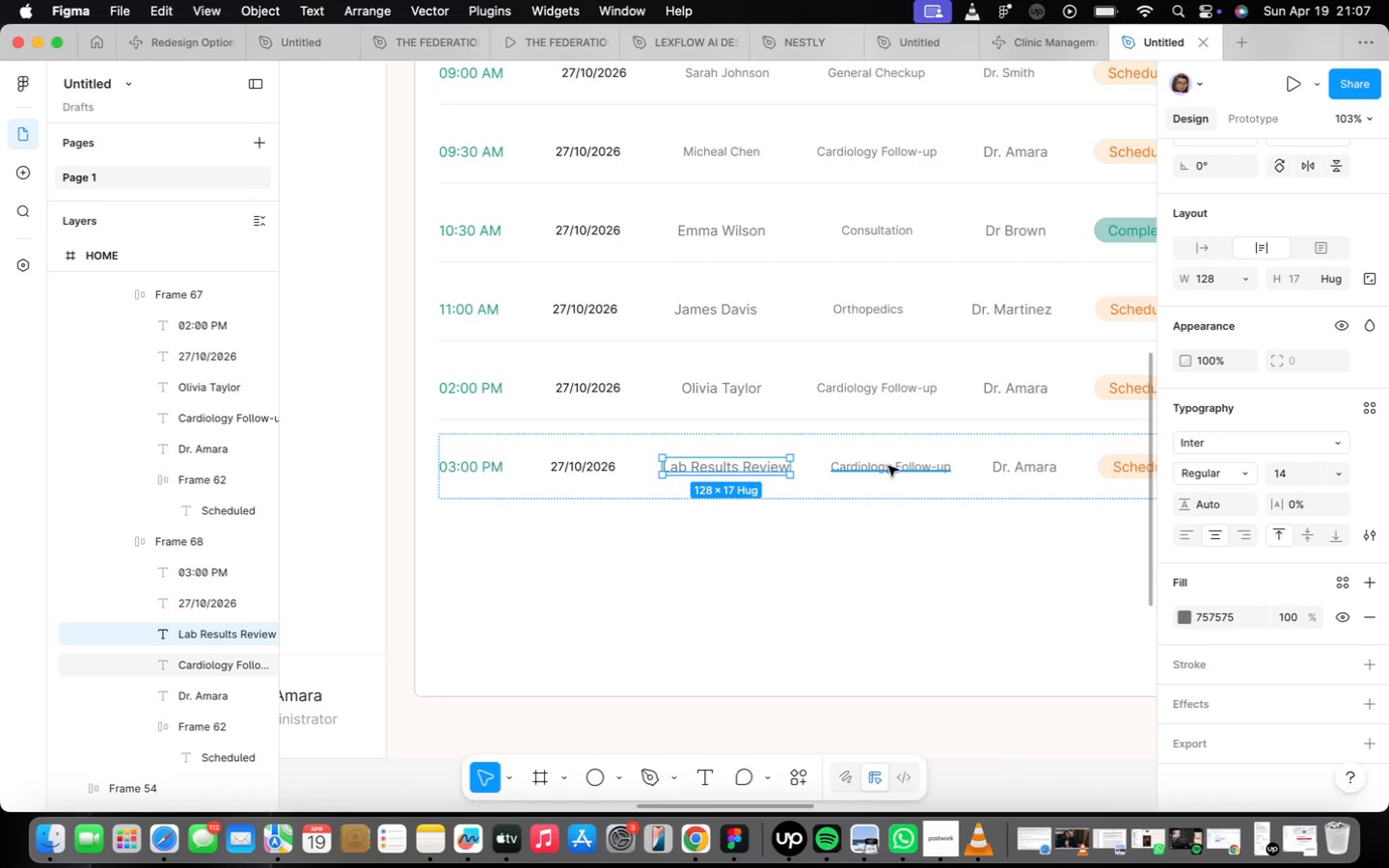 
left_click([888, 466])
 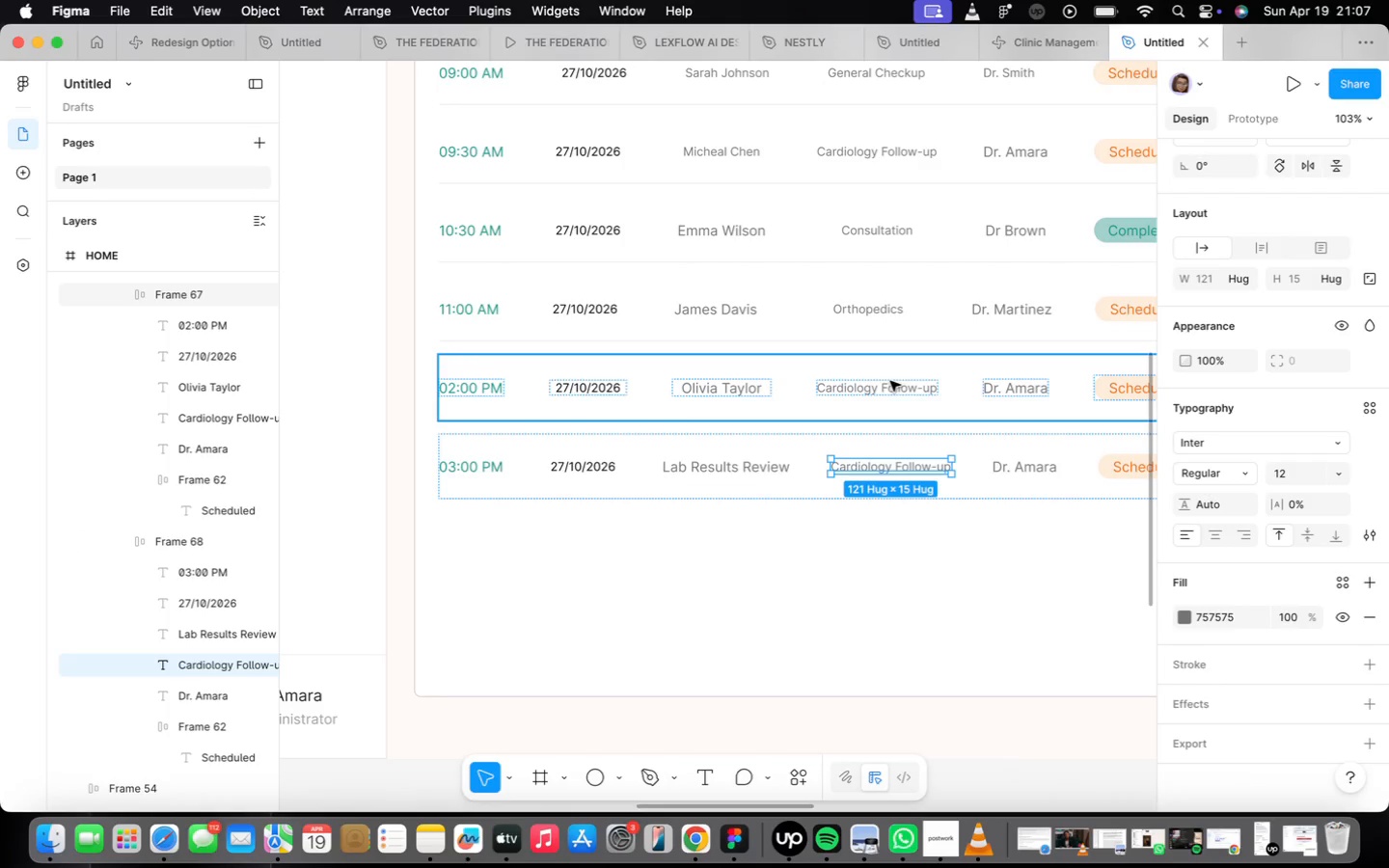 
double_click([890, 381])
 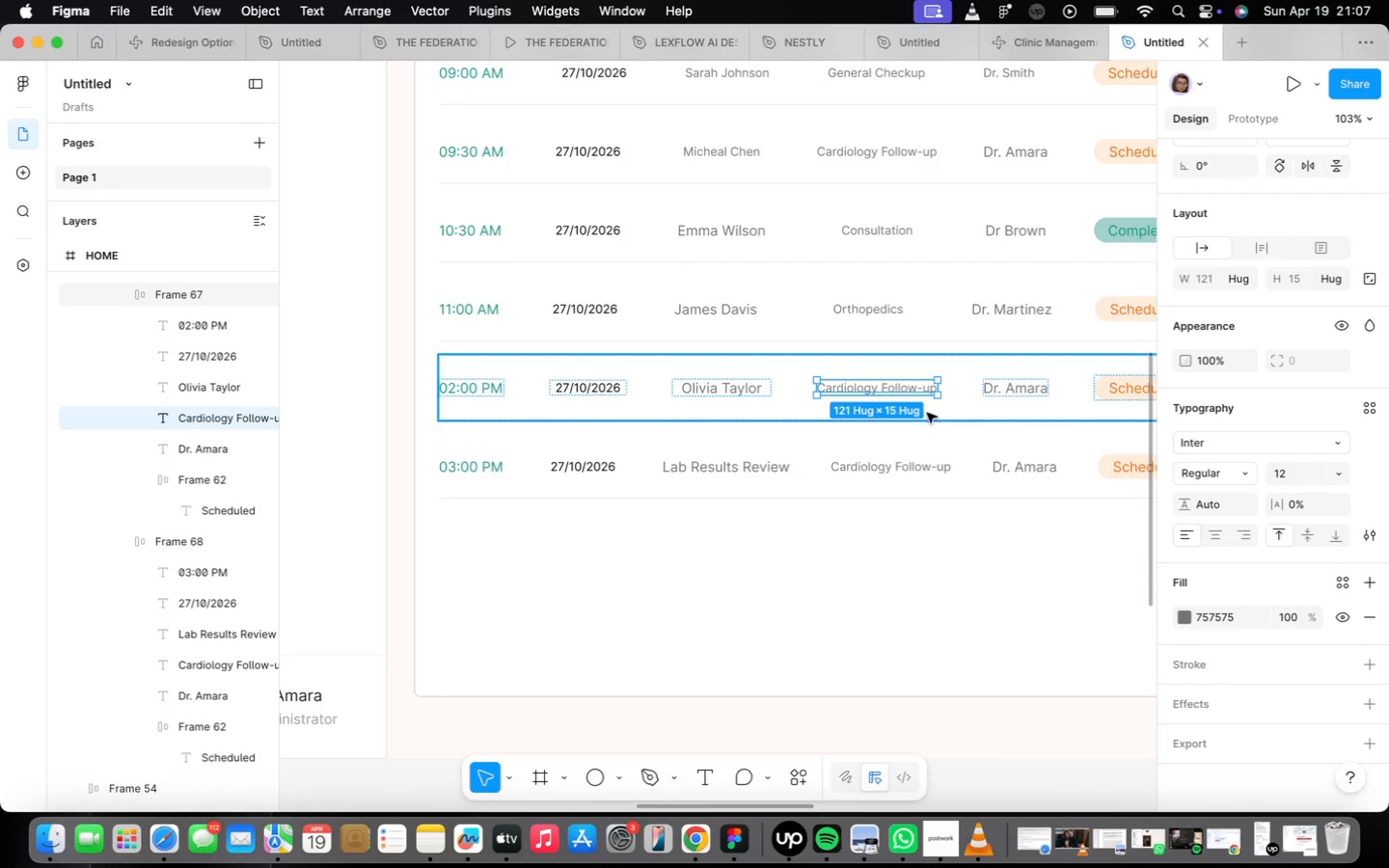 
scroll: coordinate [914, 419], scroll_direction: down, amount: 16.0
 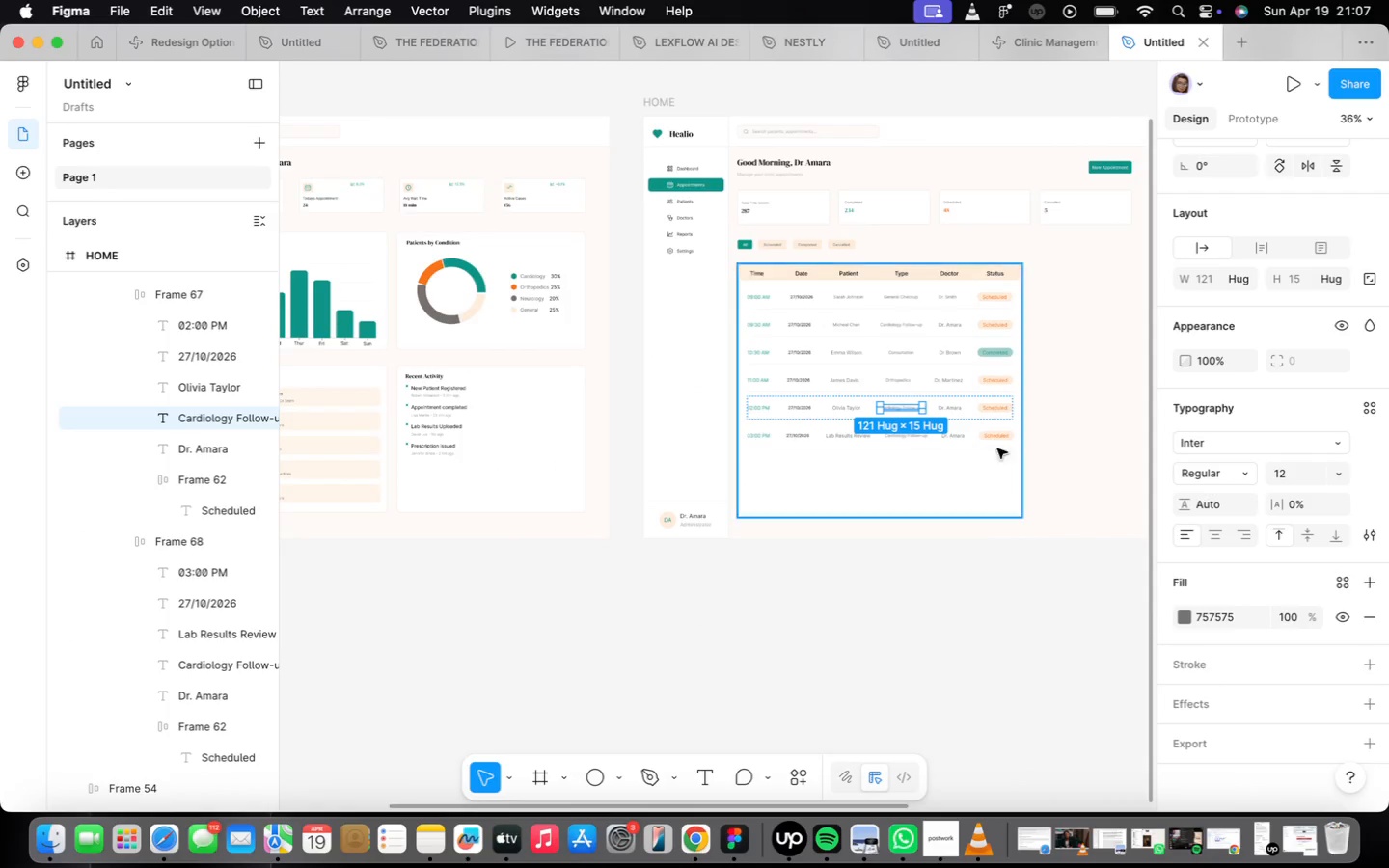 
scroll: coordinate [990, 447], scroll_direction: up, amount: 16.0
 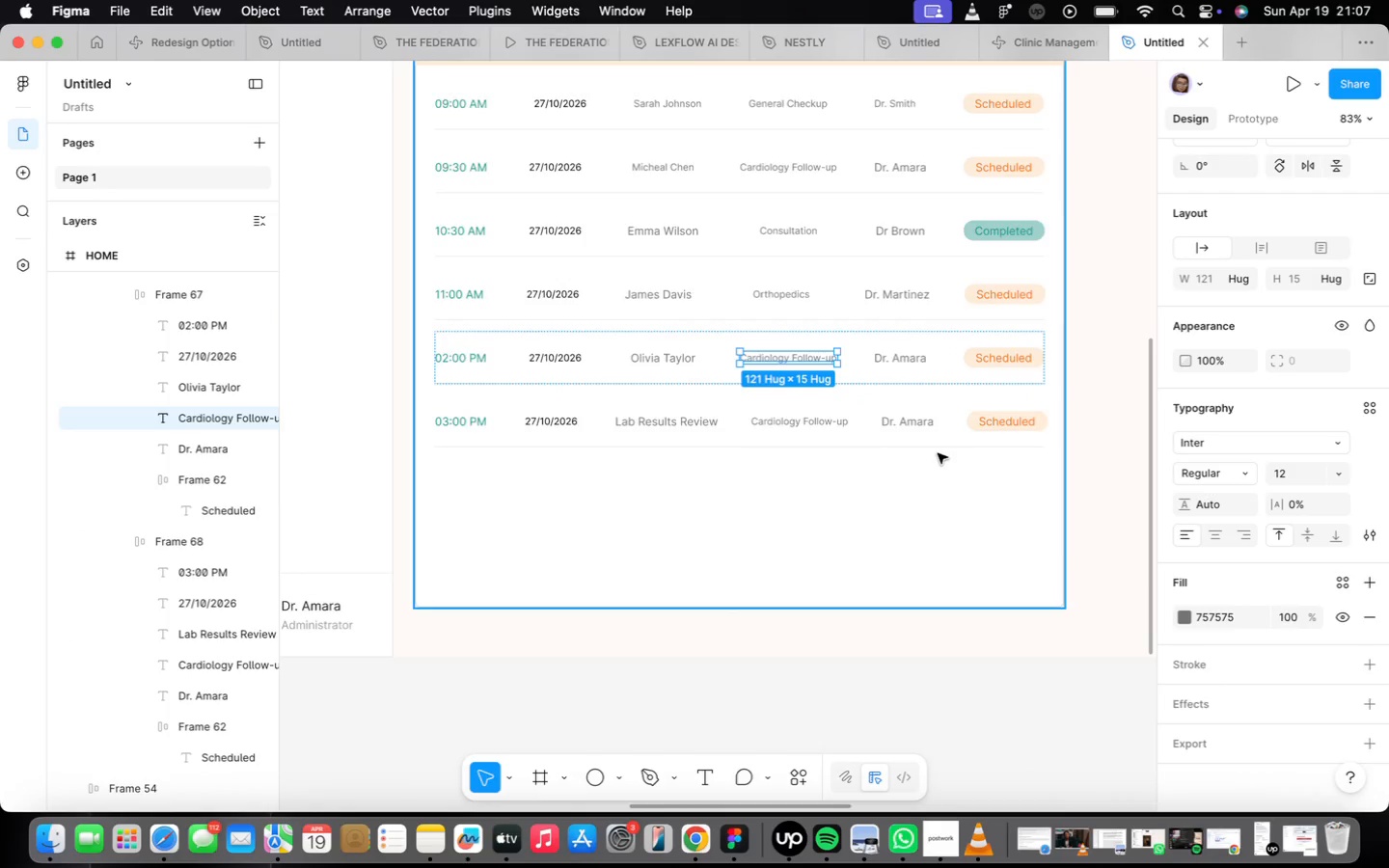 
scroll: coordinate [938, 451], scroll_direction: down, amount: 2.0
 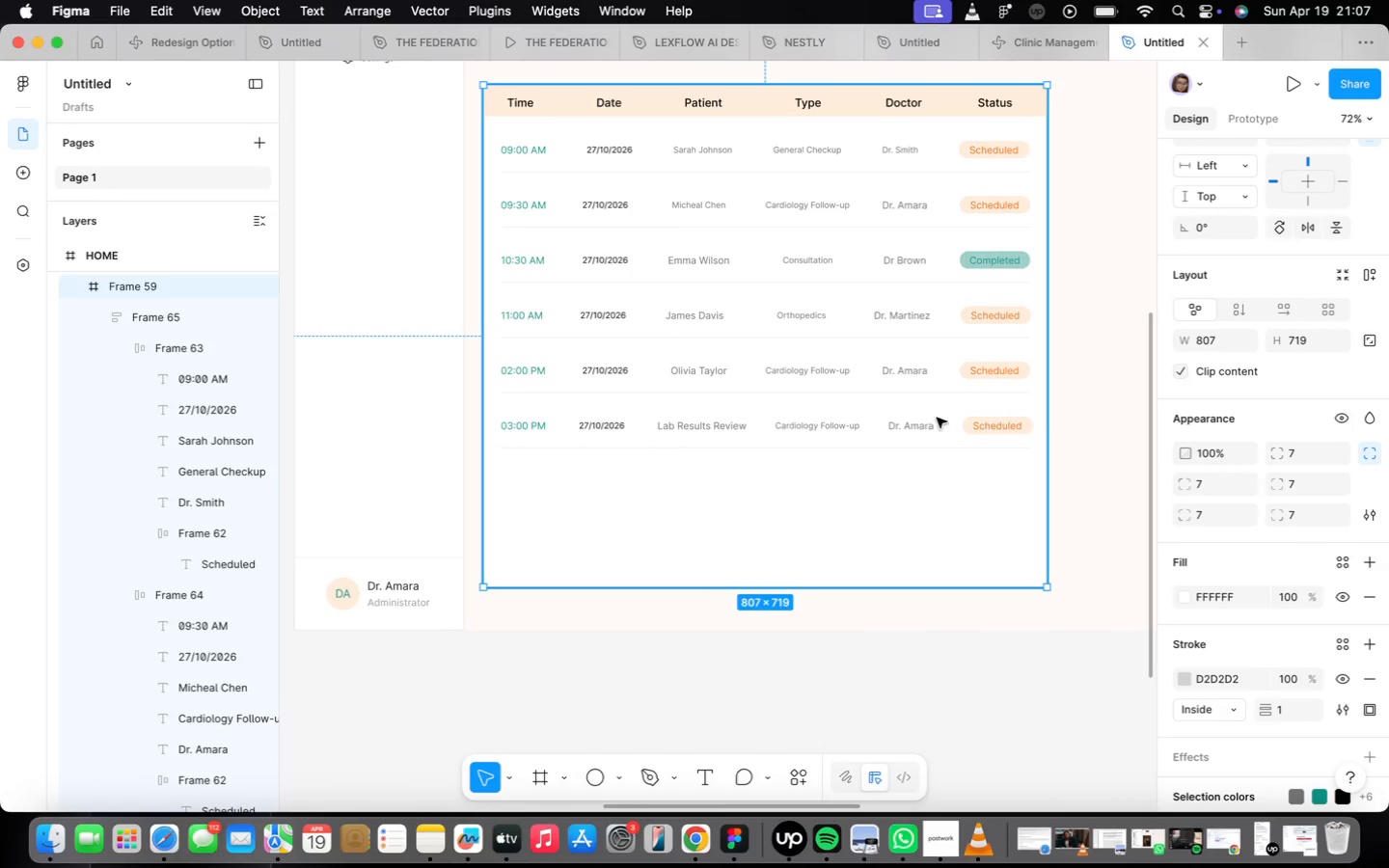 
scroll: coordinate [923, 352], scroll_direction: up, amount: 11.0
 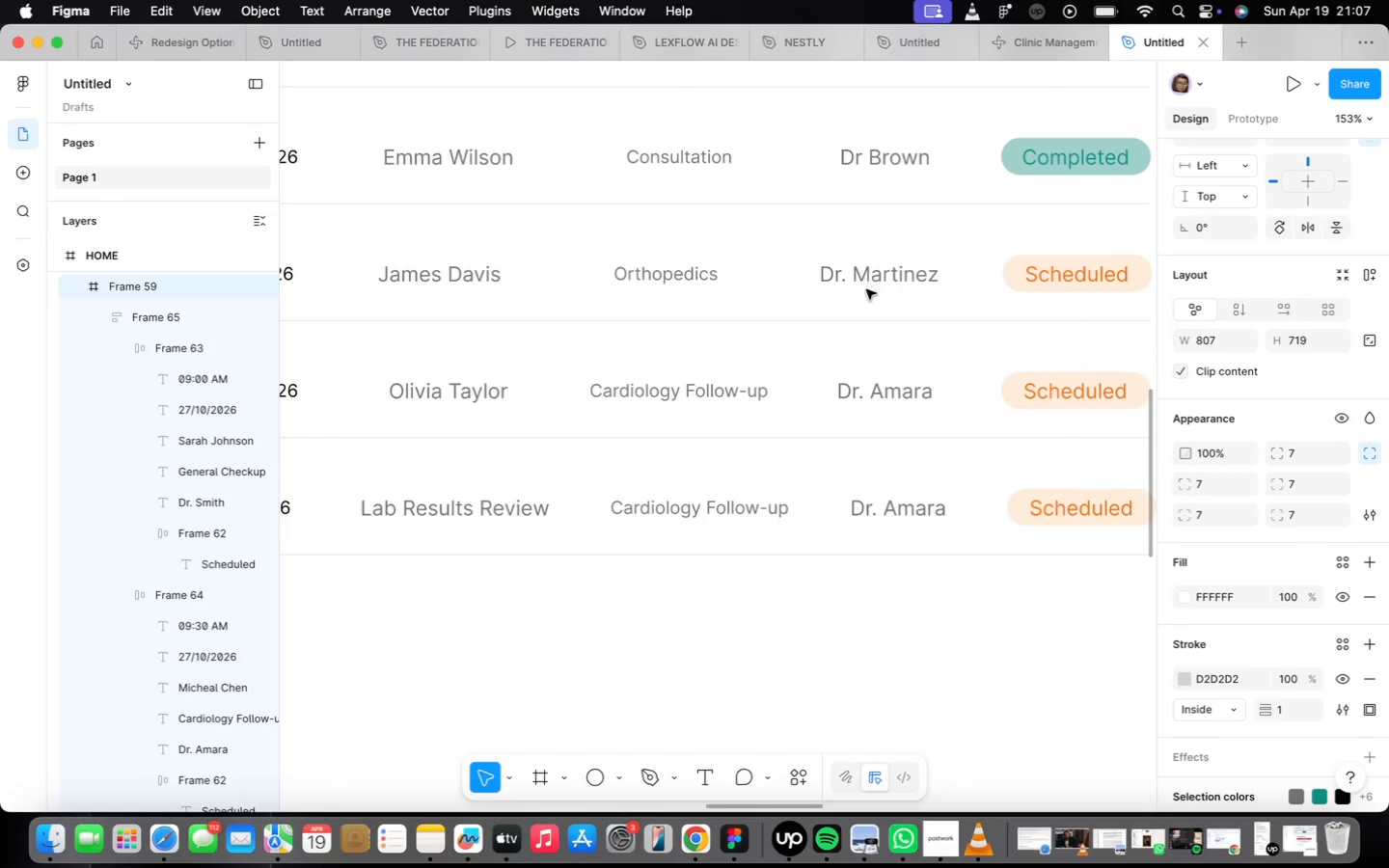 
scroll: coordinate [830, 357], scroll_direction: down, amount: 20.0
 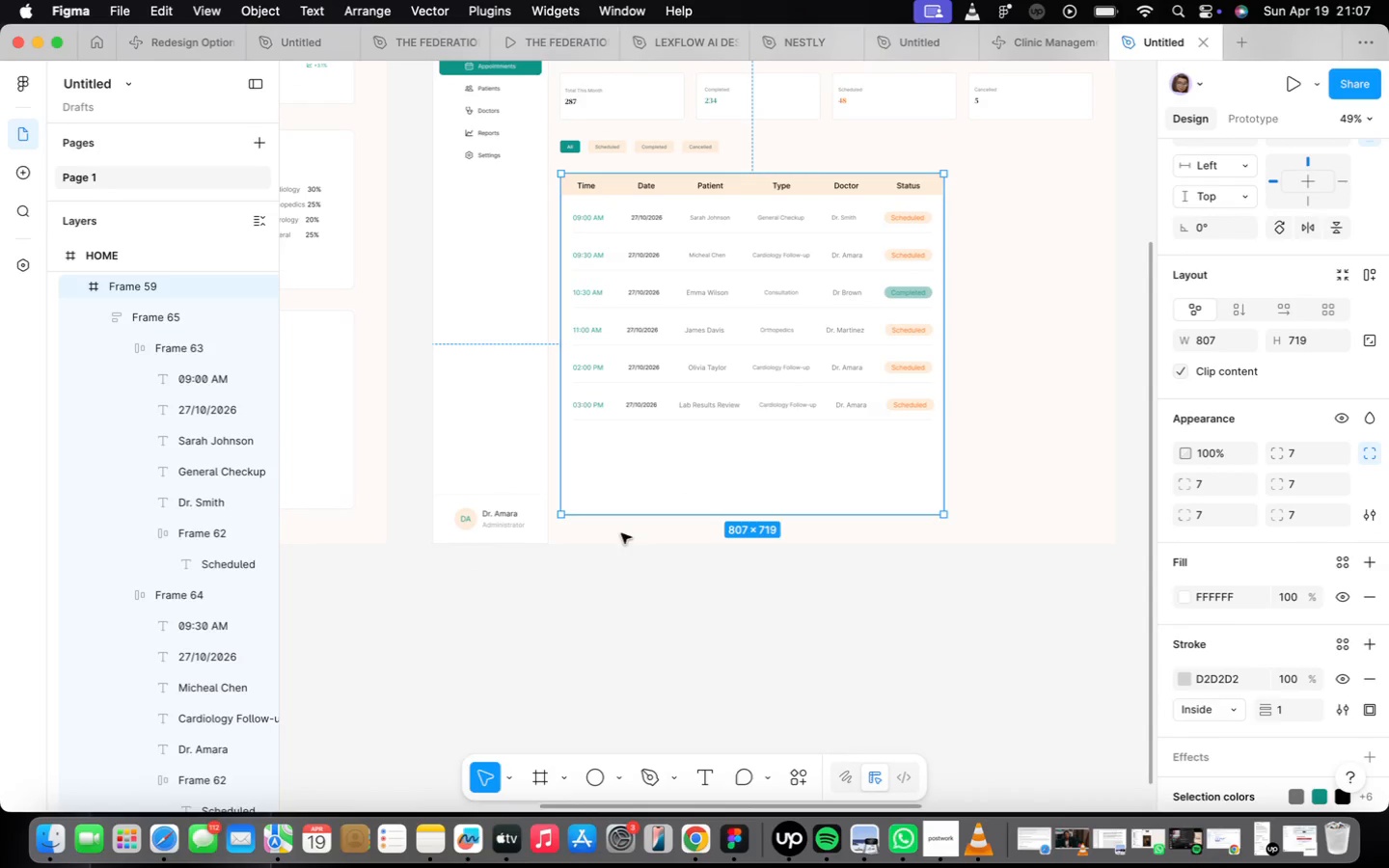 
scroll: coordinate [586, 410], scroll_direction: up, amount: 16.0
 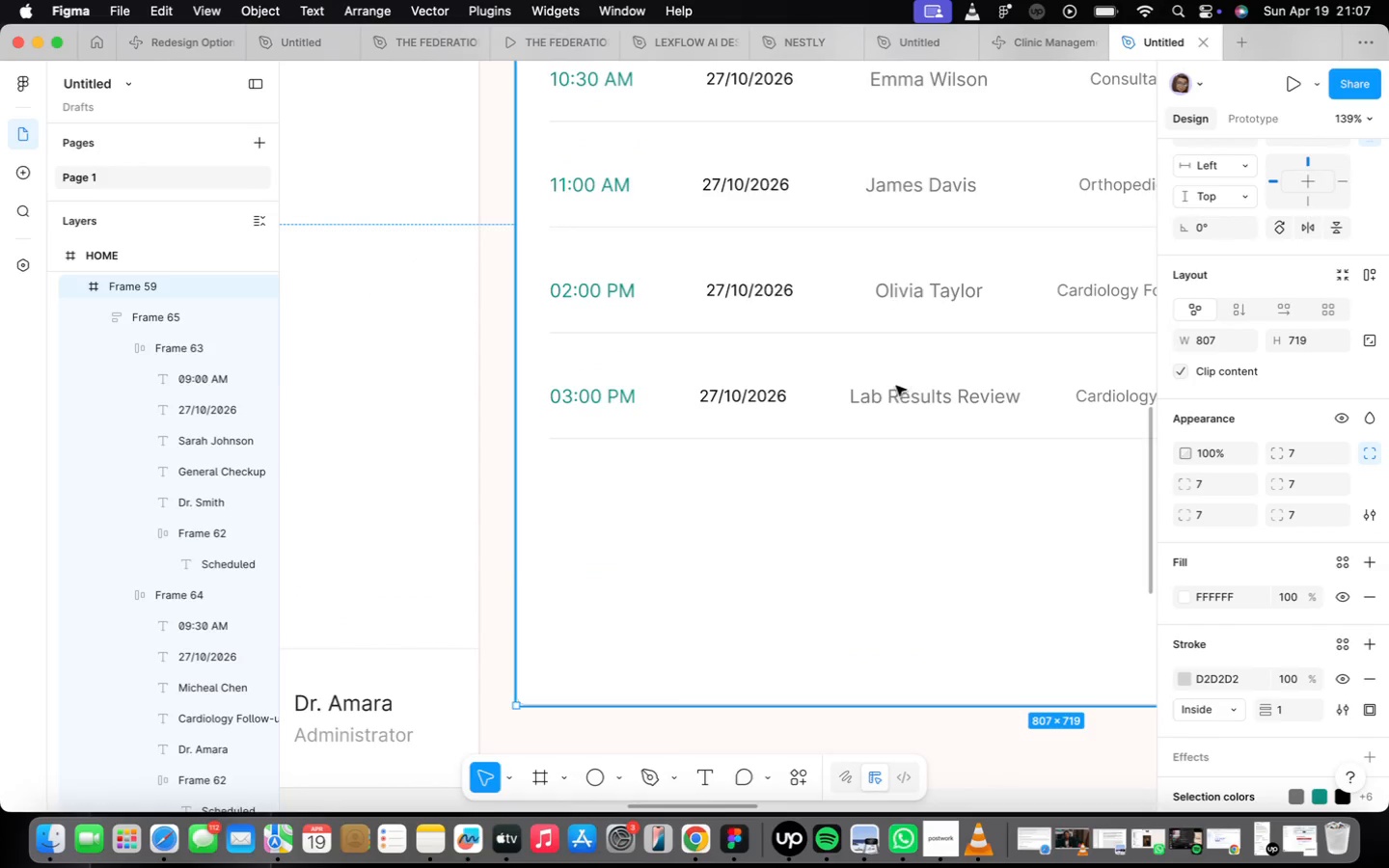 
scroll: coordinate [898, 391], scroll_direction: down, amount: 5.0
 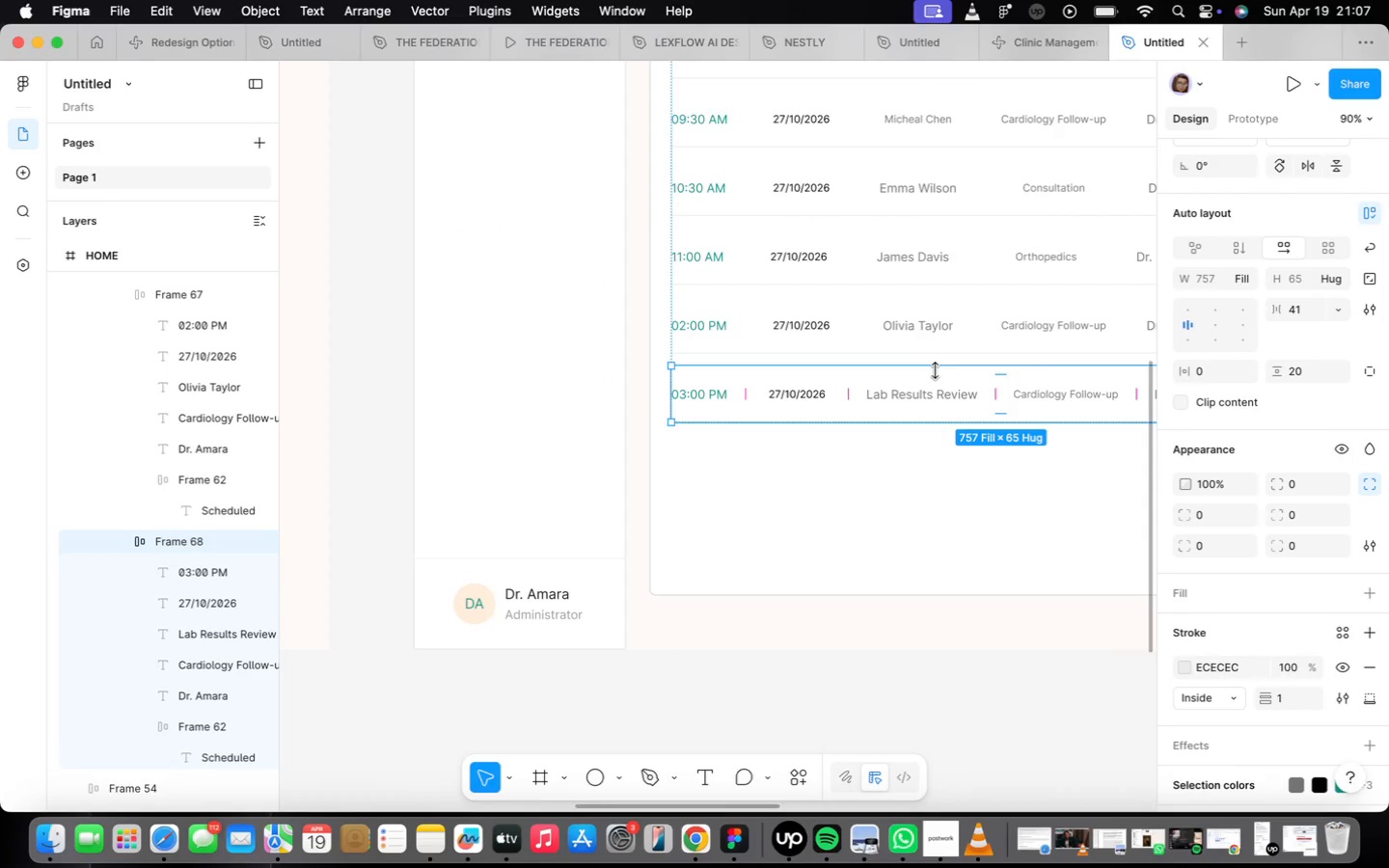 
key(Meta+CommandLeft)
 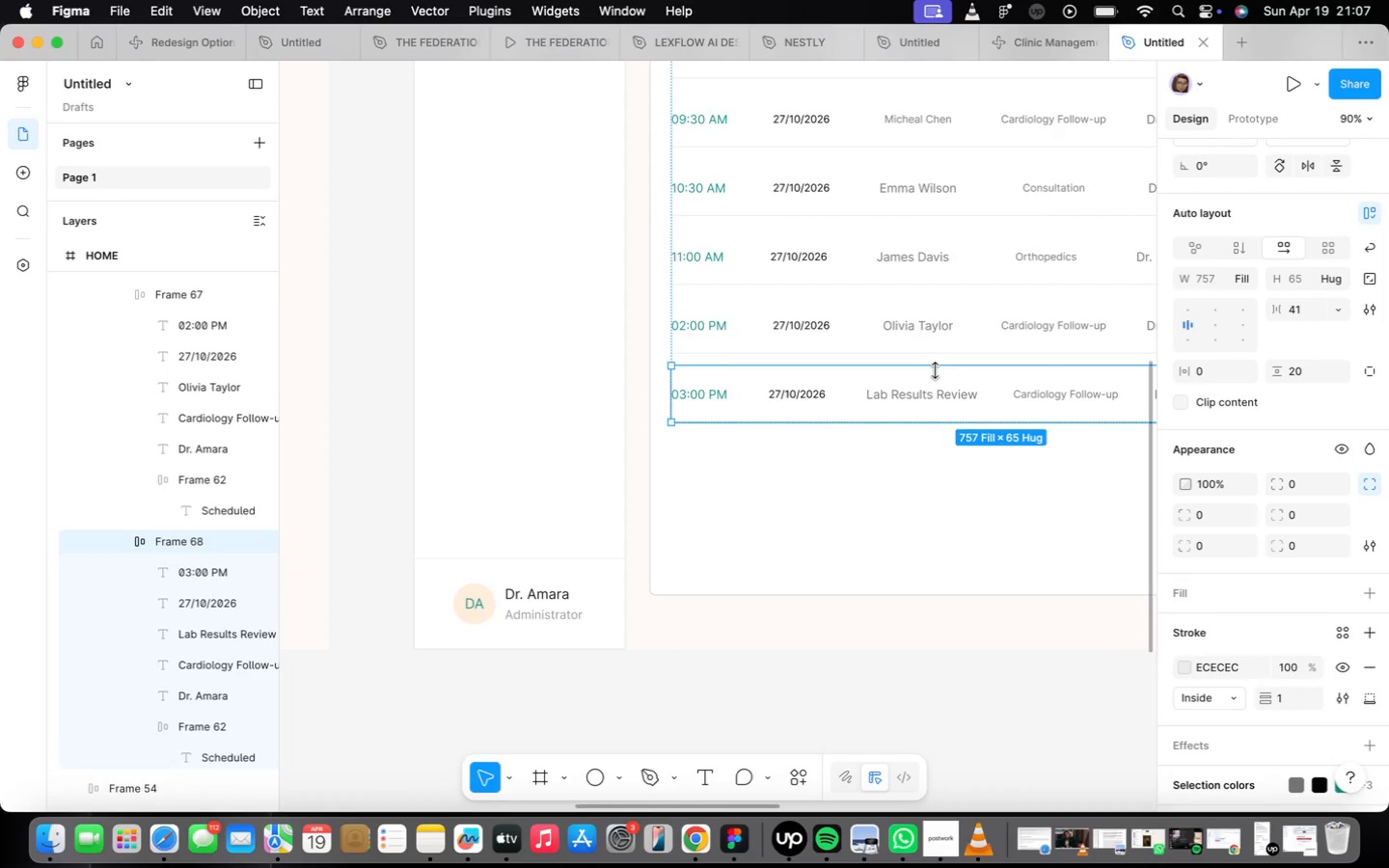 
key(Meta+D)
 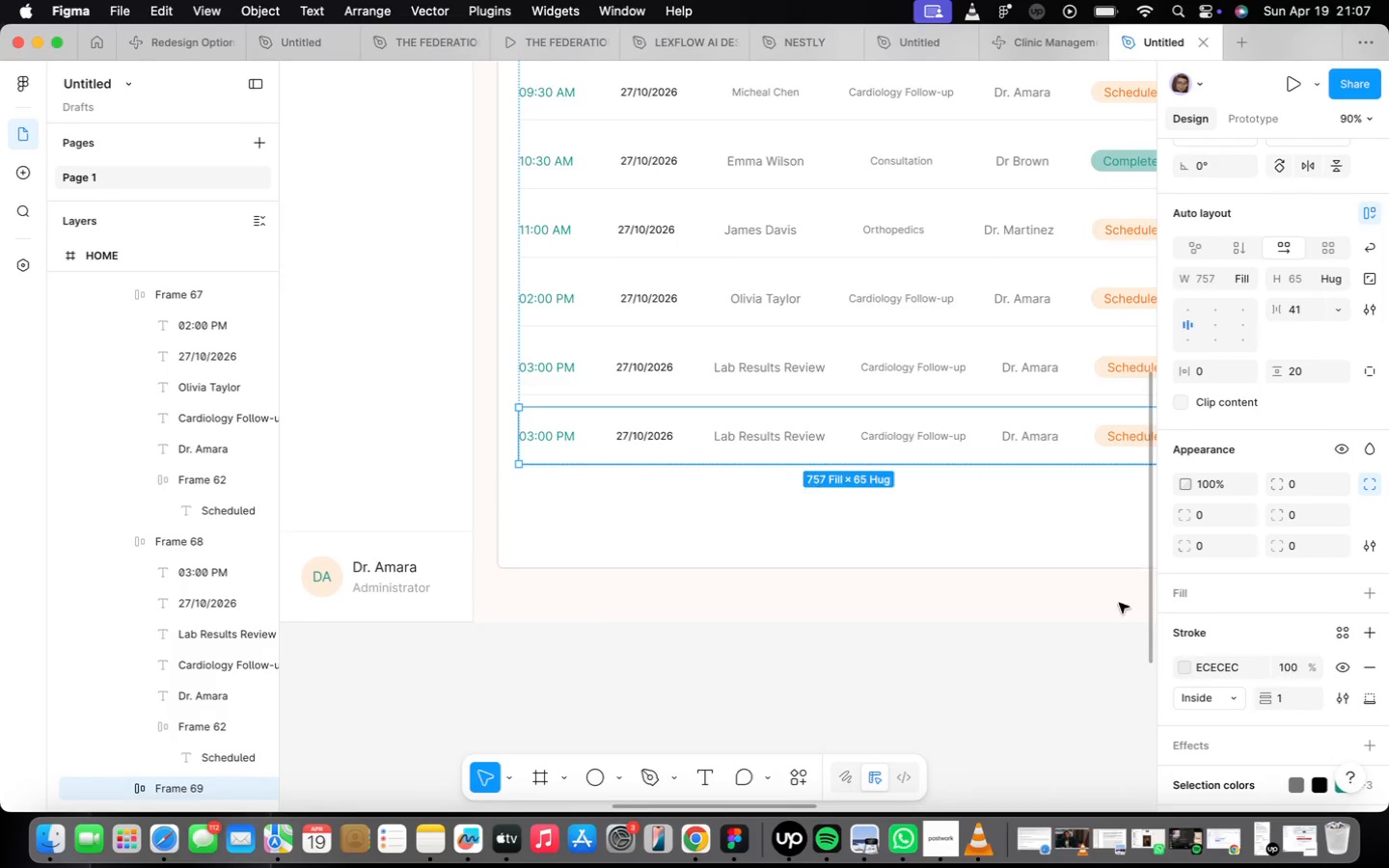 
scroll: coordinate [800, 613], scroll_direction: down, amount: 10.0
 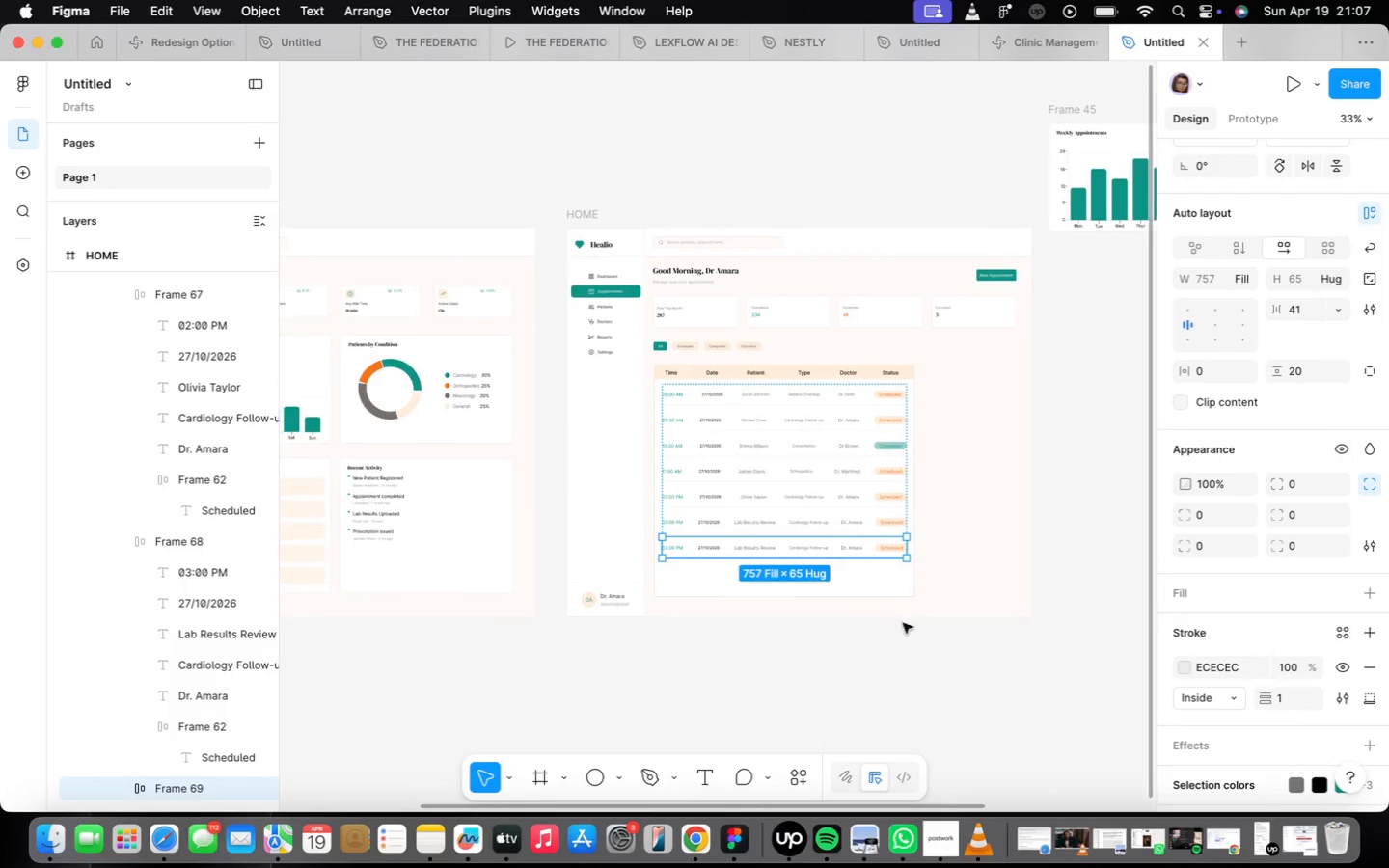 
left_click_drag(start_coordinate=[799, 437], to_coordinate=[796, 431])
 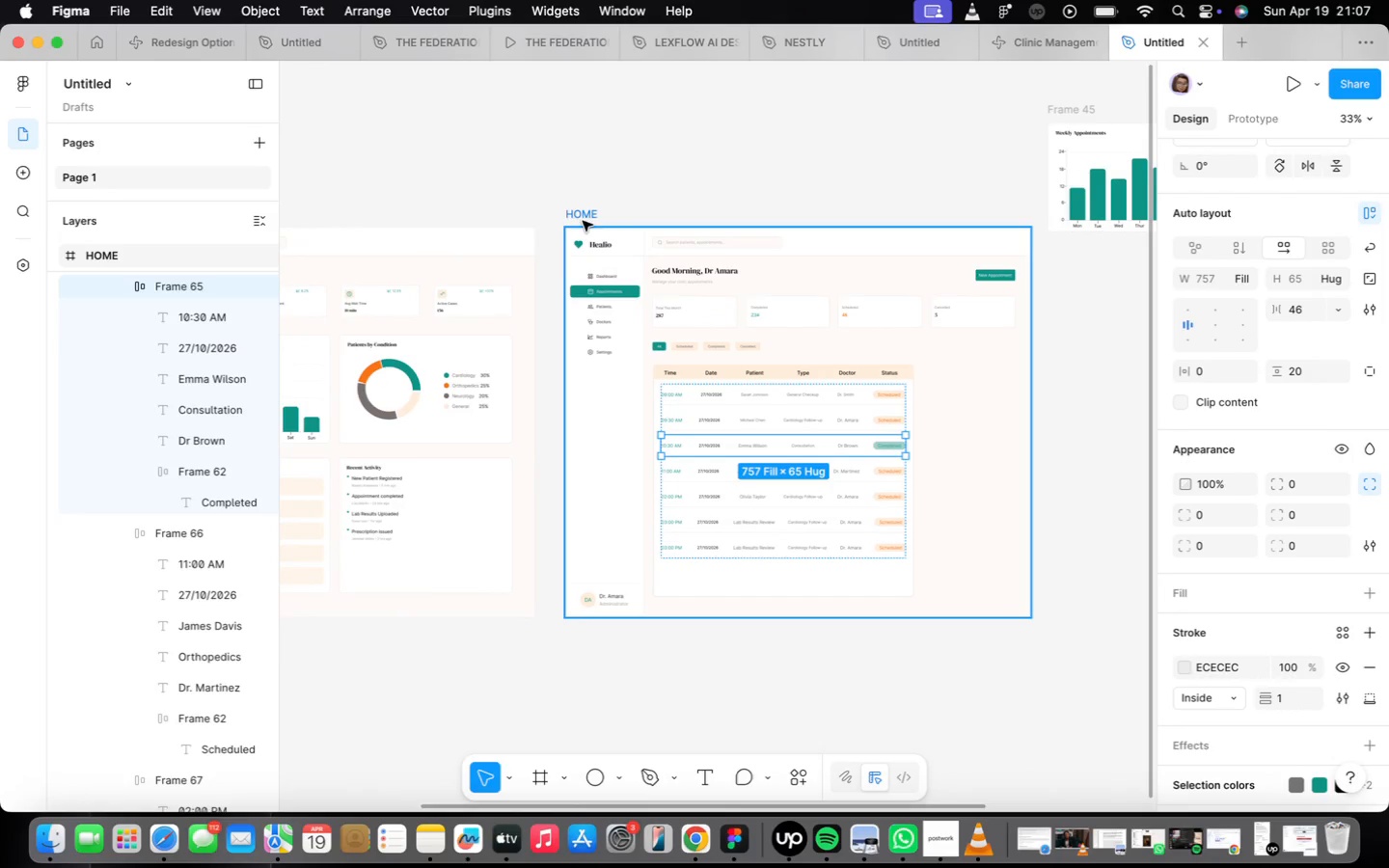 
left_click([584, 220])
 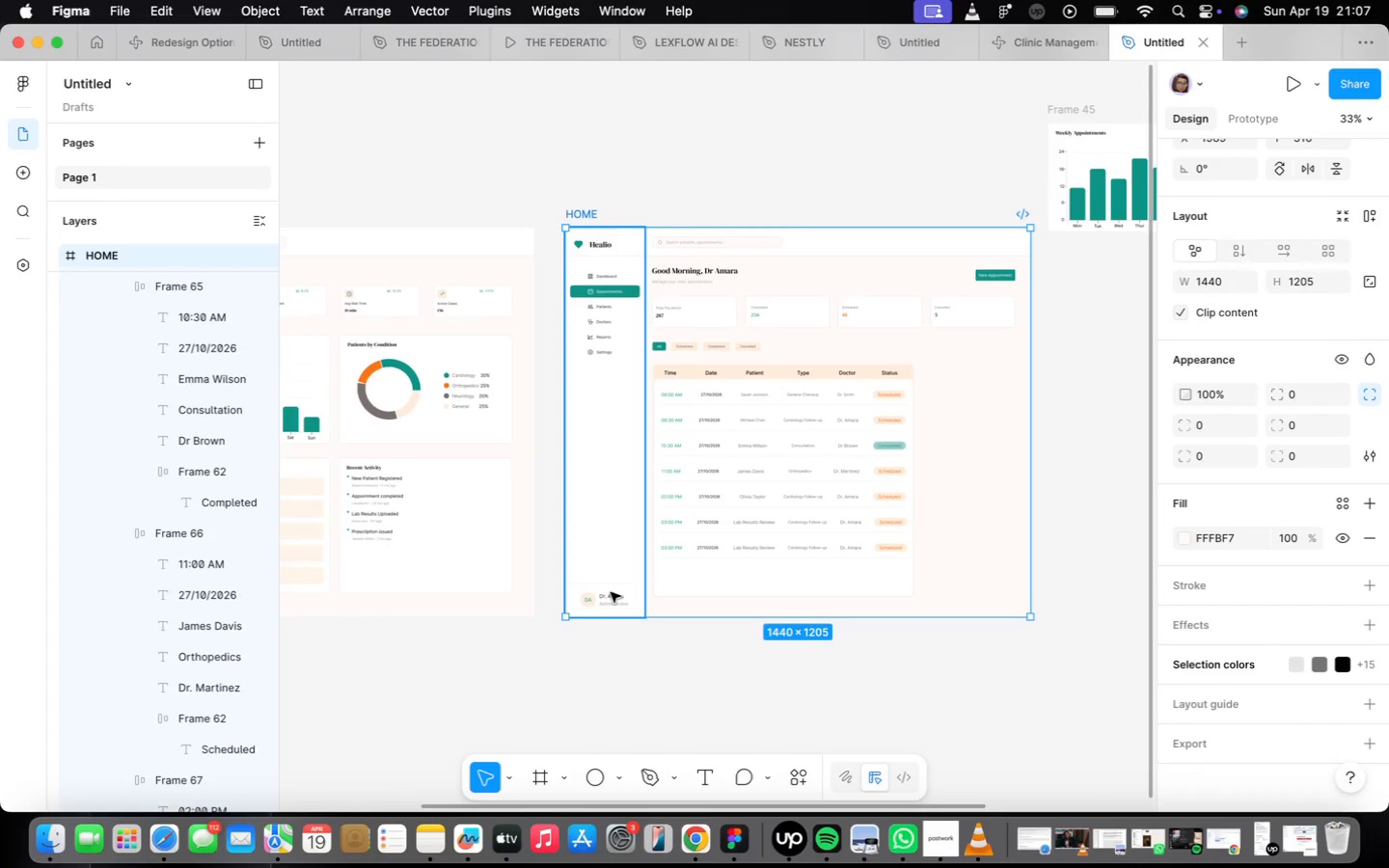 
scroll: coordinate [626, 603], scroll_direction: up, amount: 11.0
 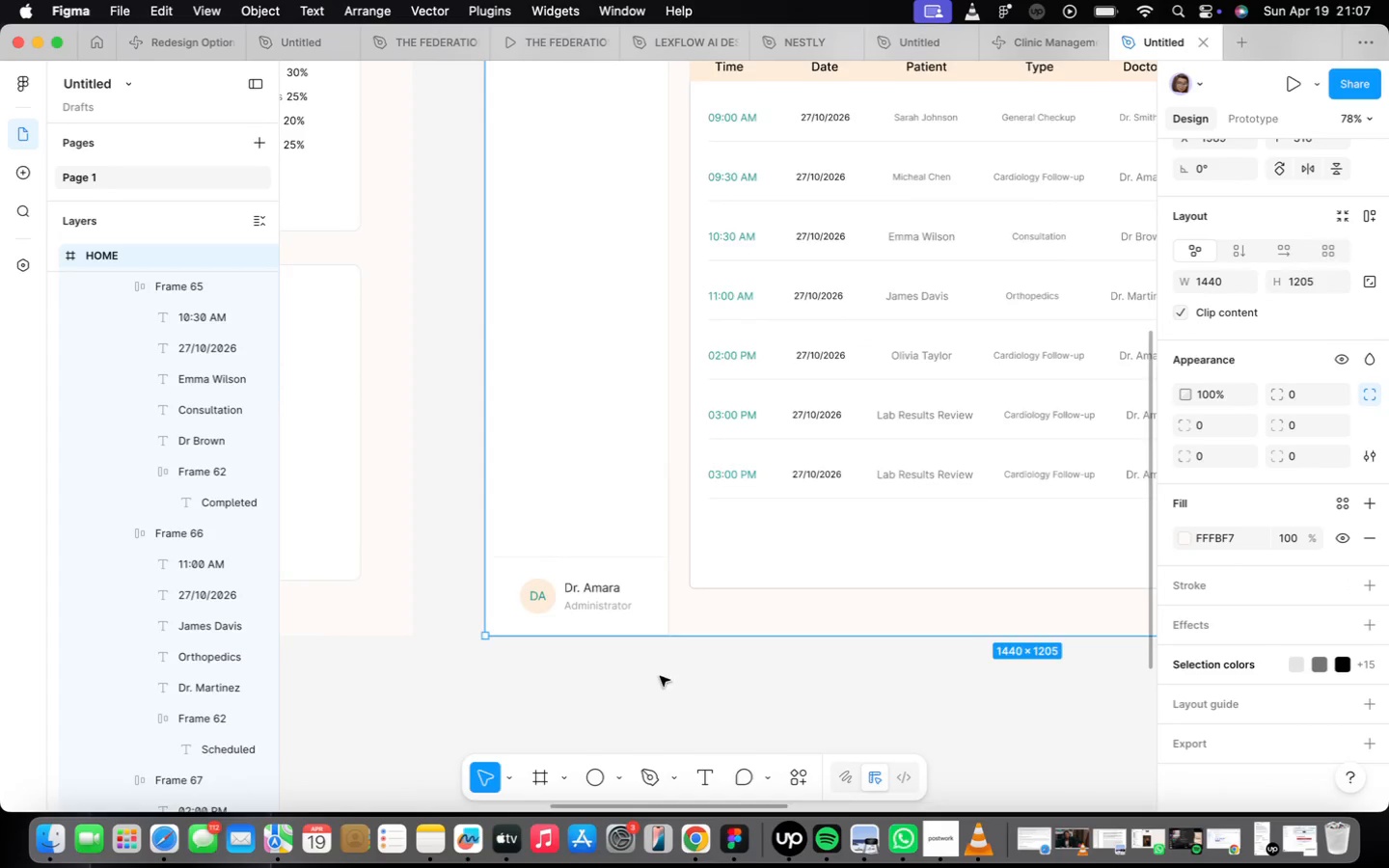 
scroll: coordinate [662, 668], scroll_direction: down, amount: 5.0
 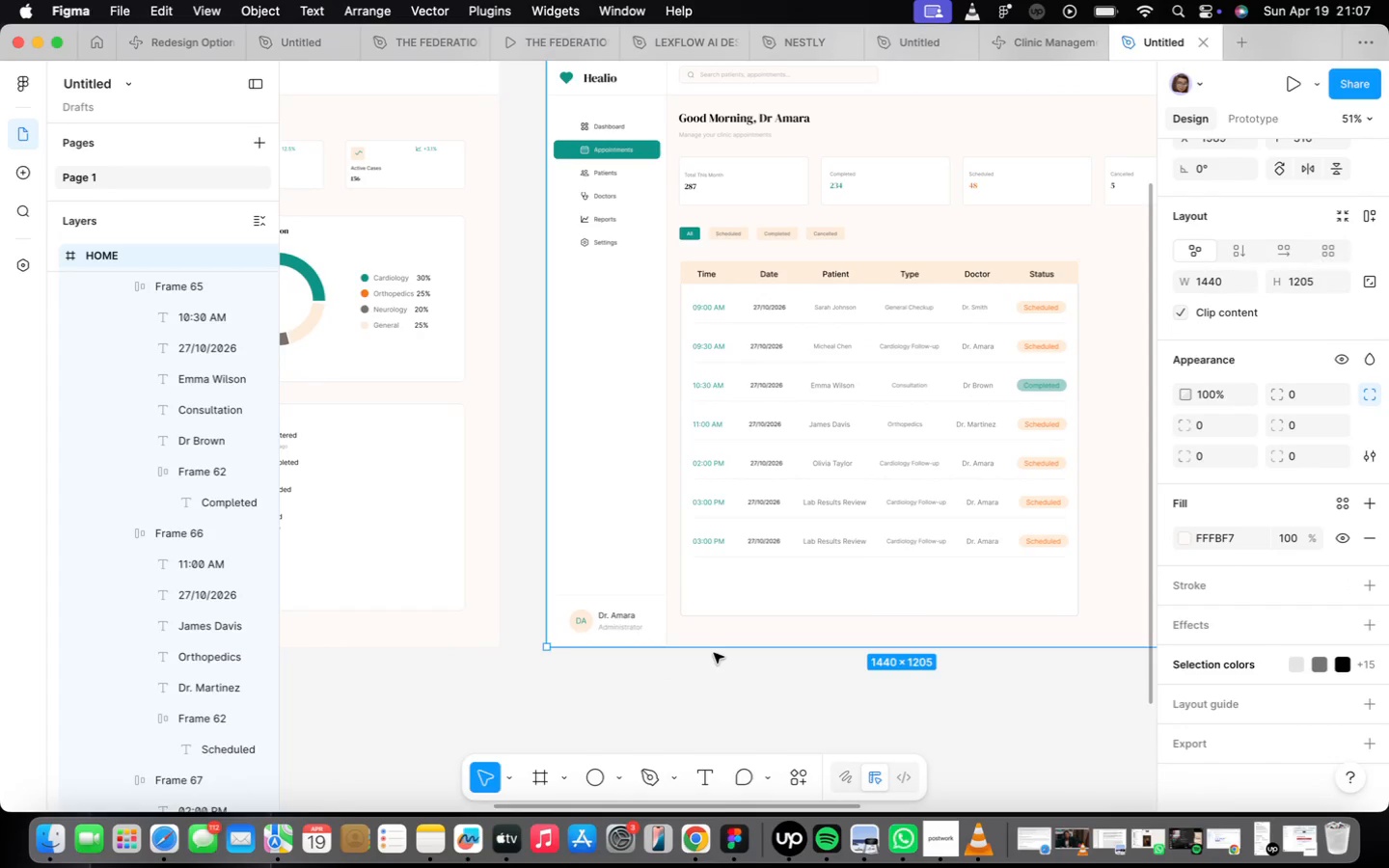 
left_click_drag(start_coordinate=[708, 646], to_coordinate=[717, 679])
 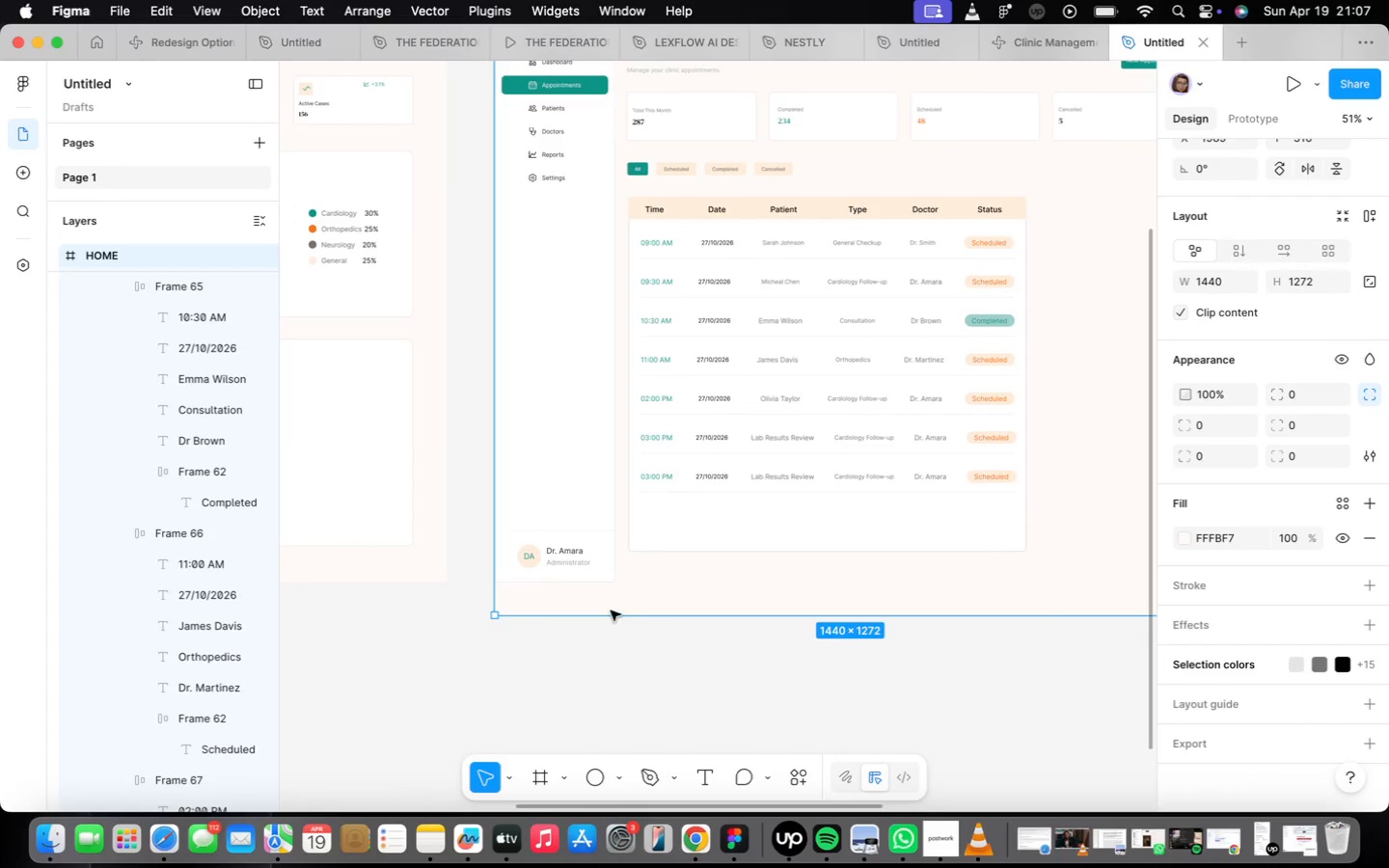 
left_click([543, 559])
 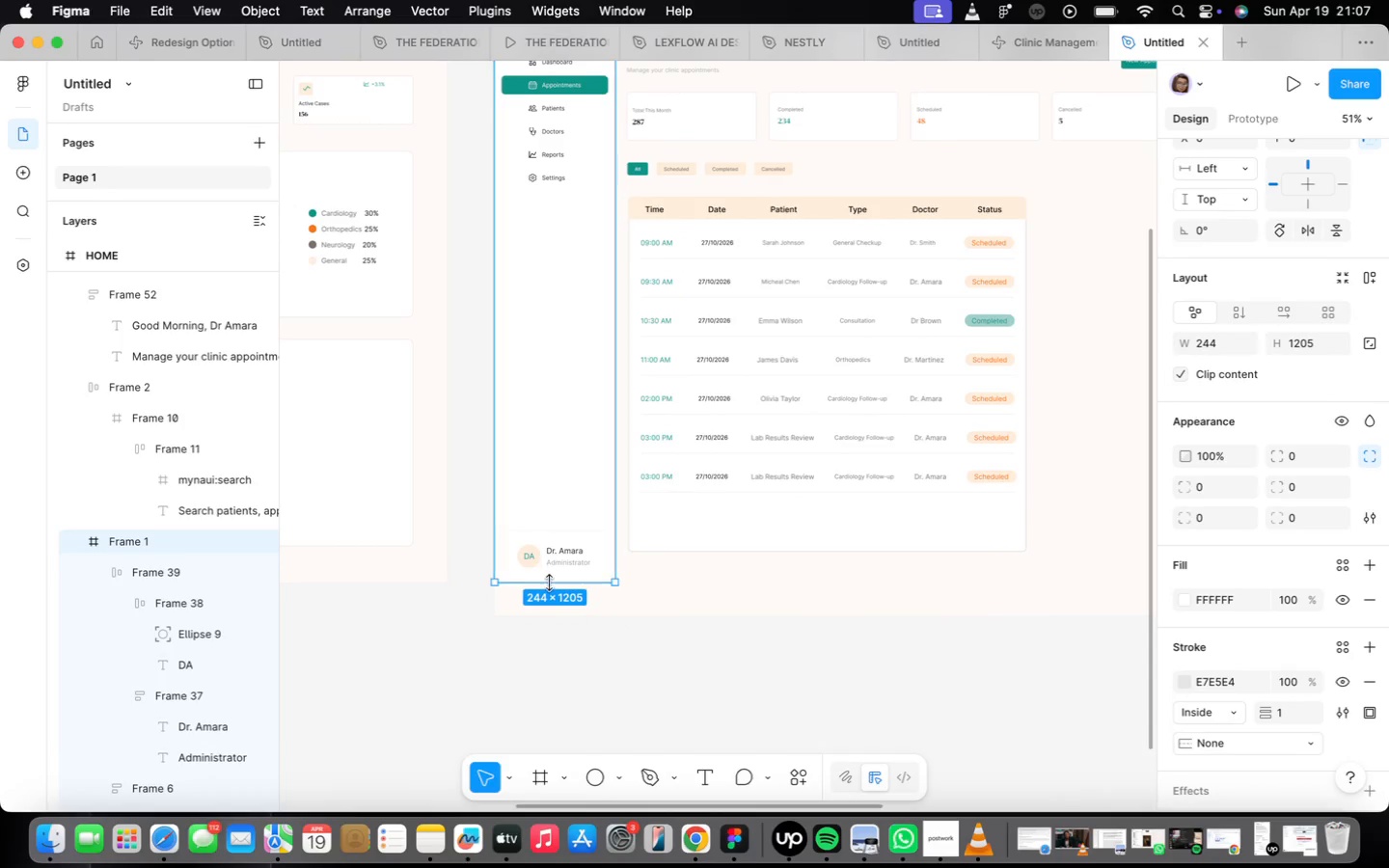 
left_click_drag(start_coordinate=[550, 583], to_coordinate=[564, 617])
 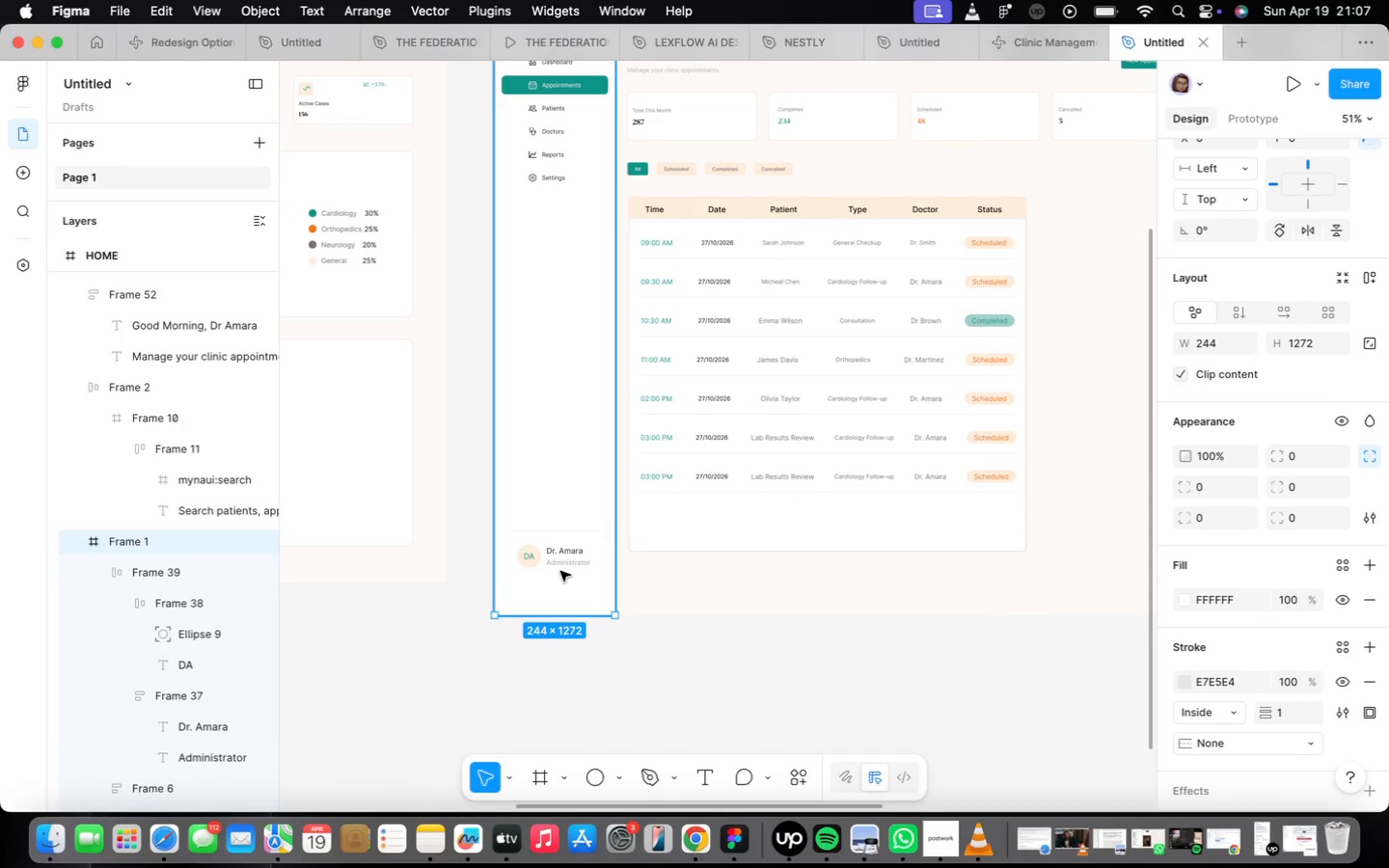 
double_click([560, 571])
 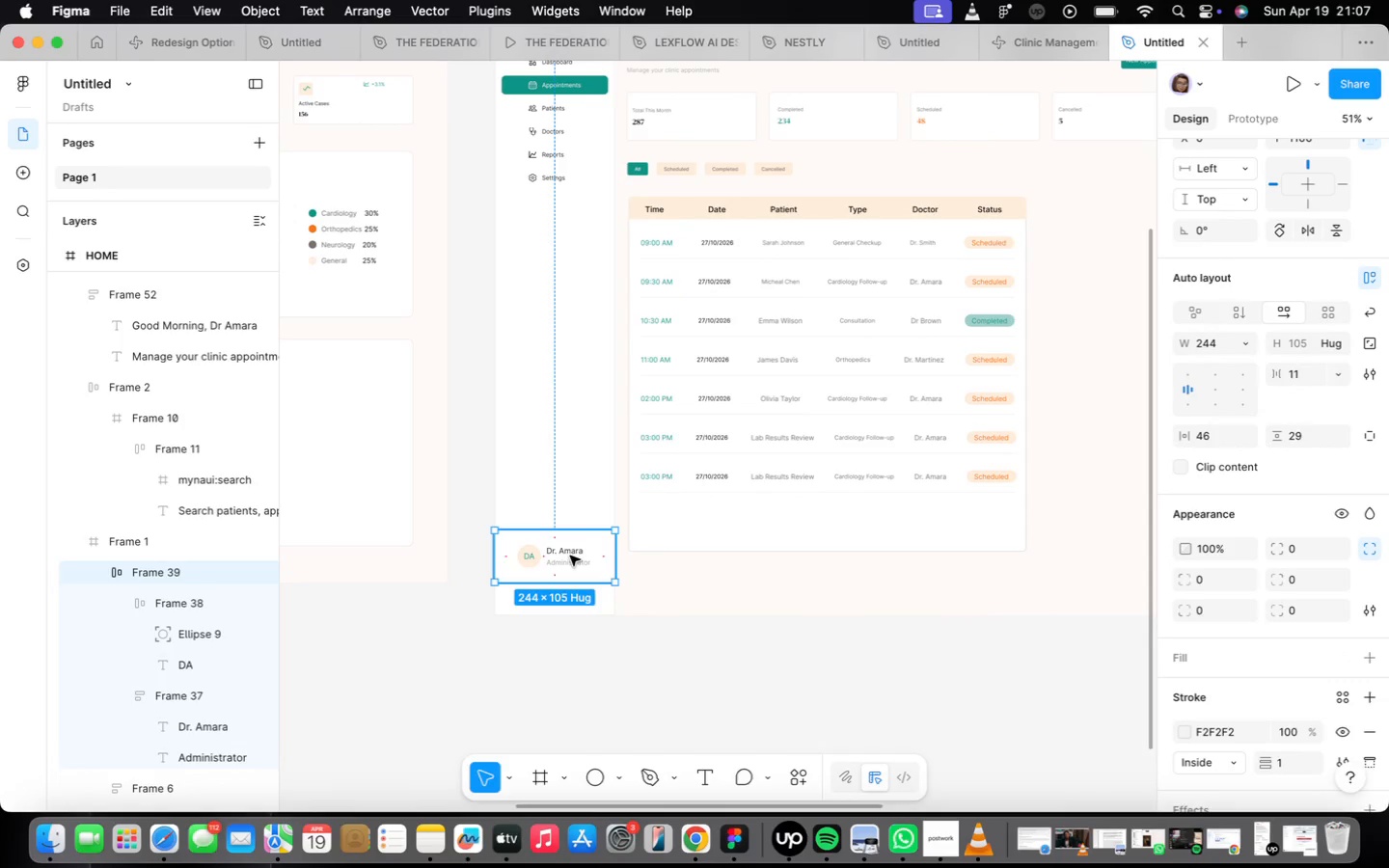 
left_click_drag(start_coordinate=[571, 556], to_coordinate=[571, 592])
 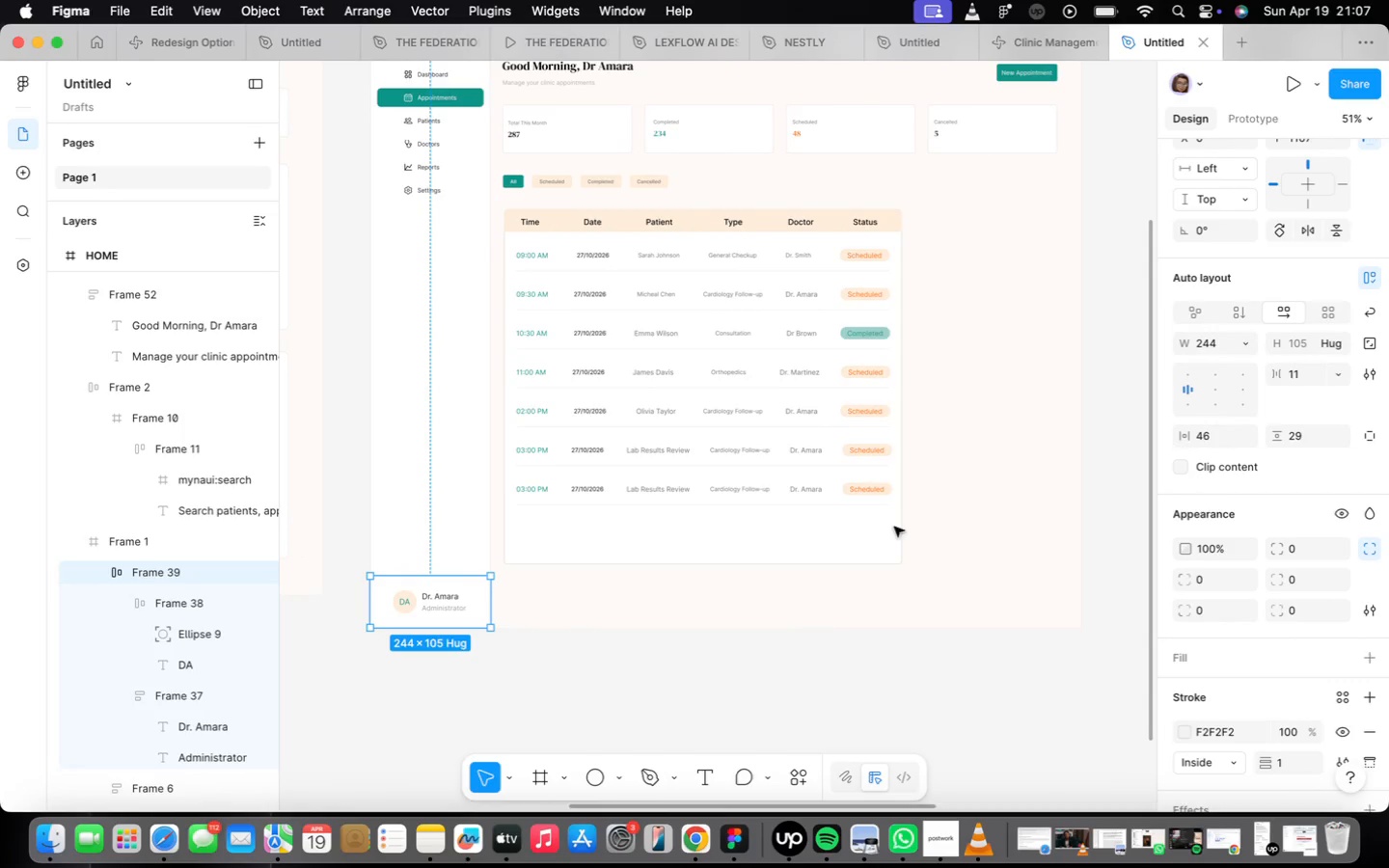 
scroll: coordinate [644, 400], scroll_direction: up, amount: 1.0
 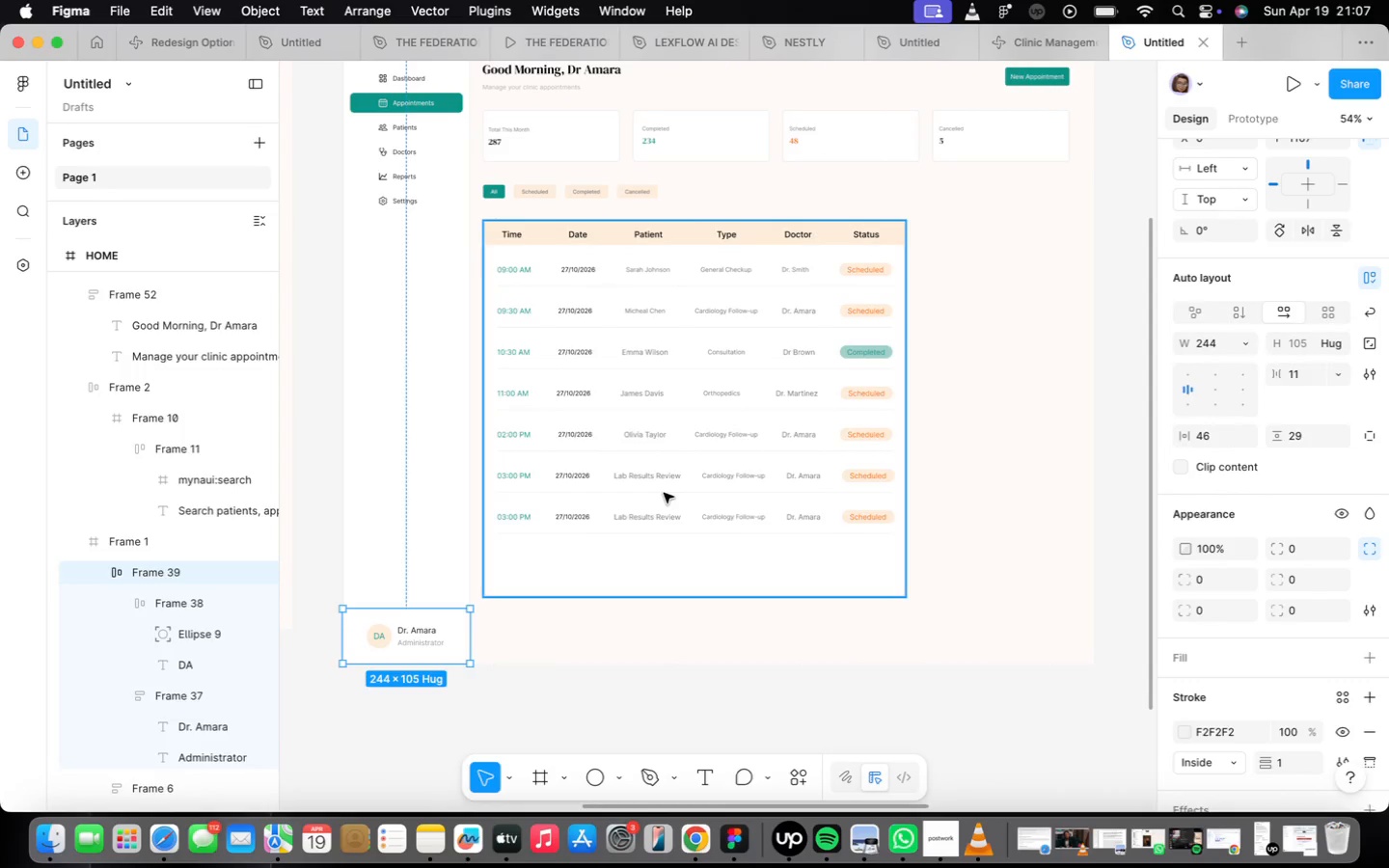 
double_click([664, 493])
 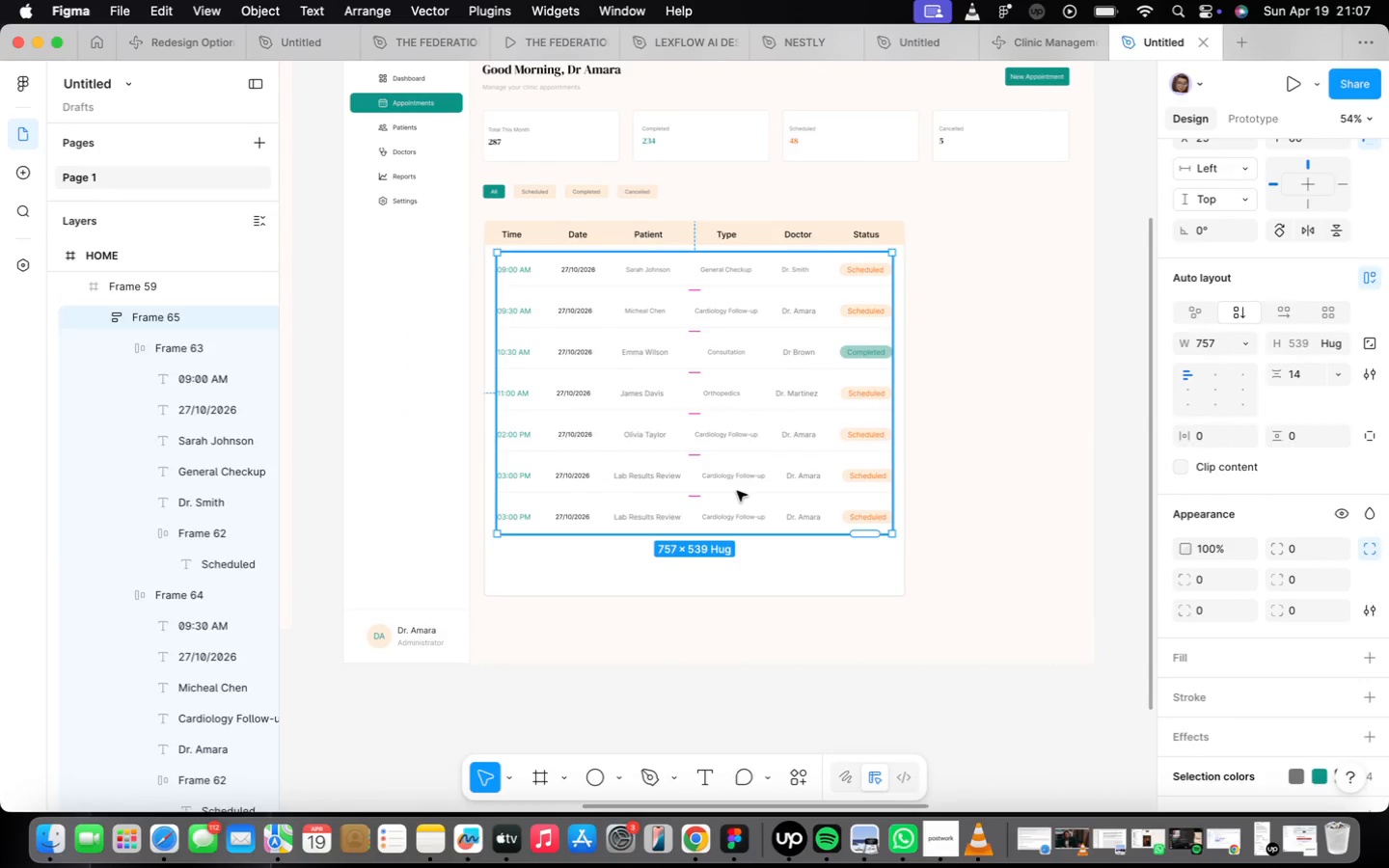 
double_click([737, 491])
 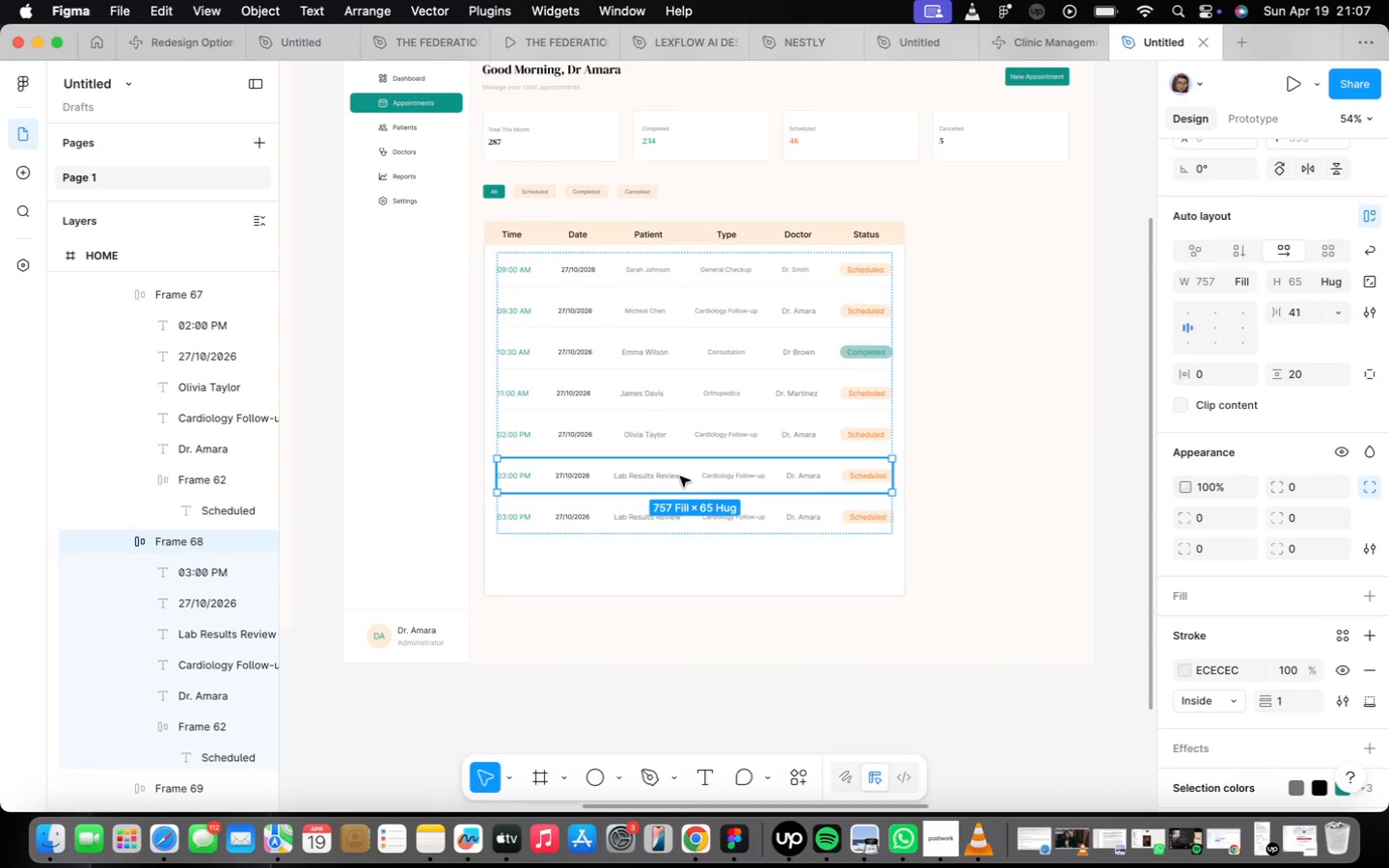 
left_click([694, 435])
 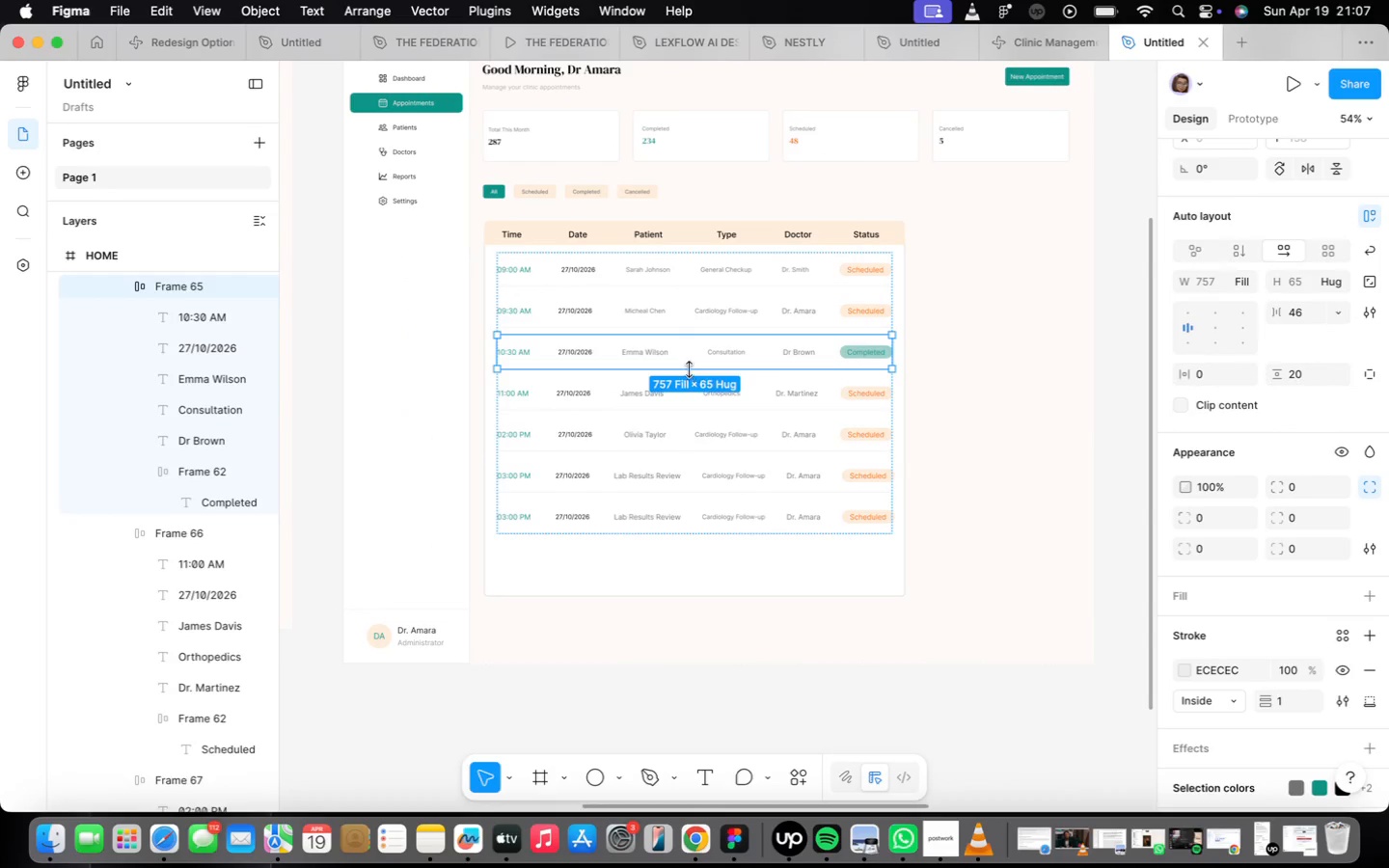 
left_click([694, 411])
 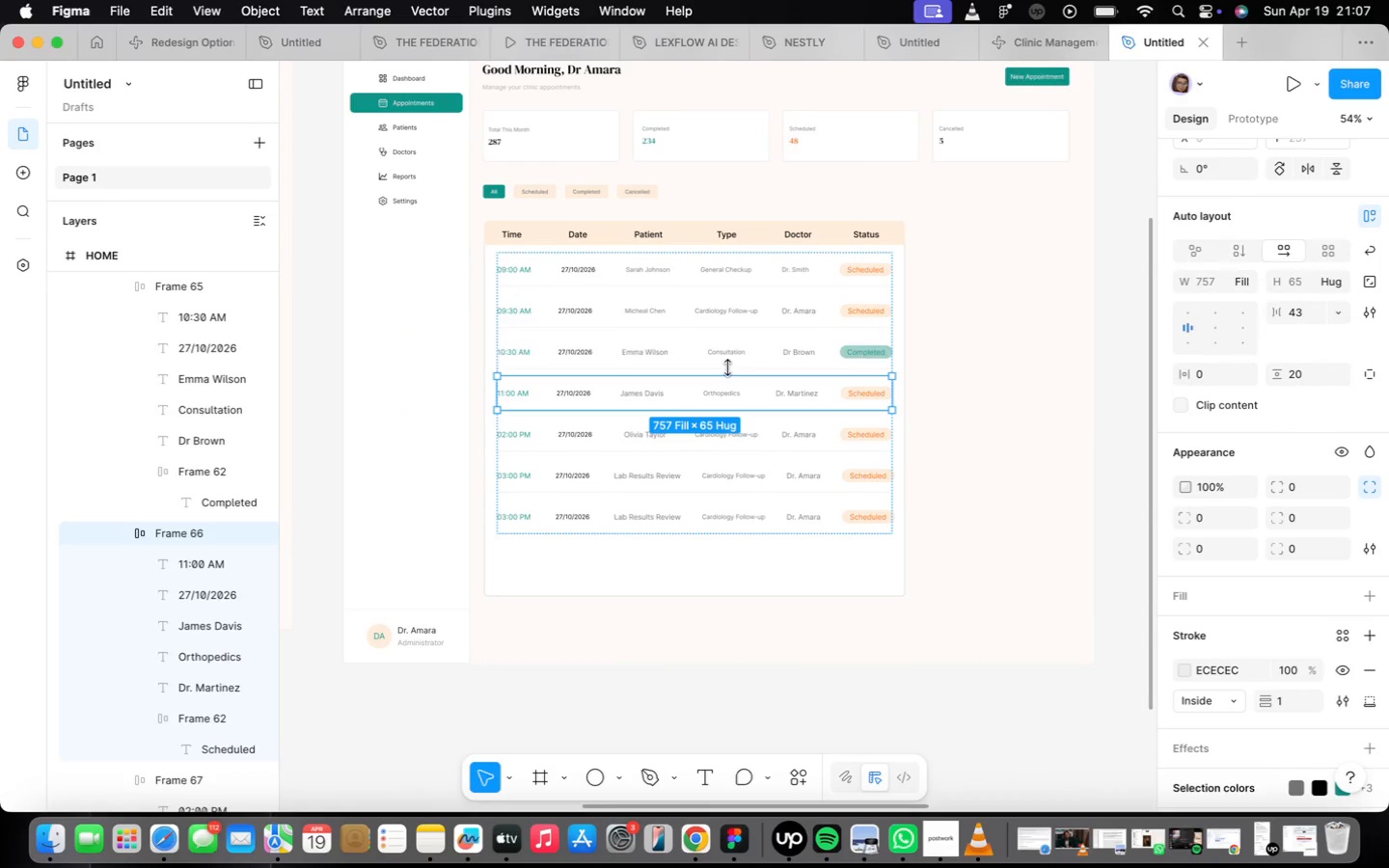 
left_click([726, 355])
 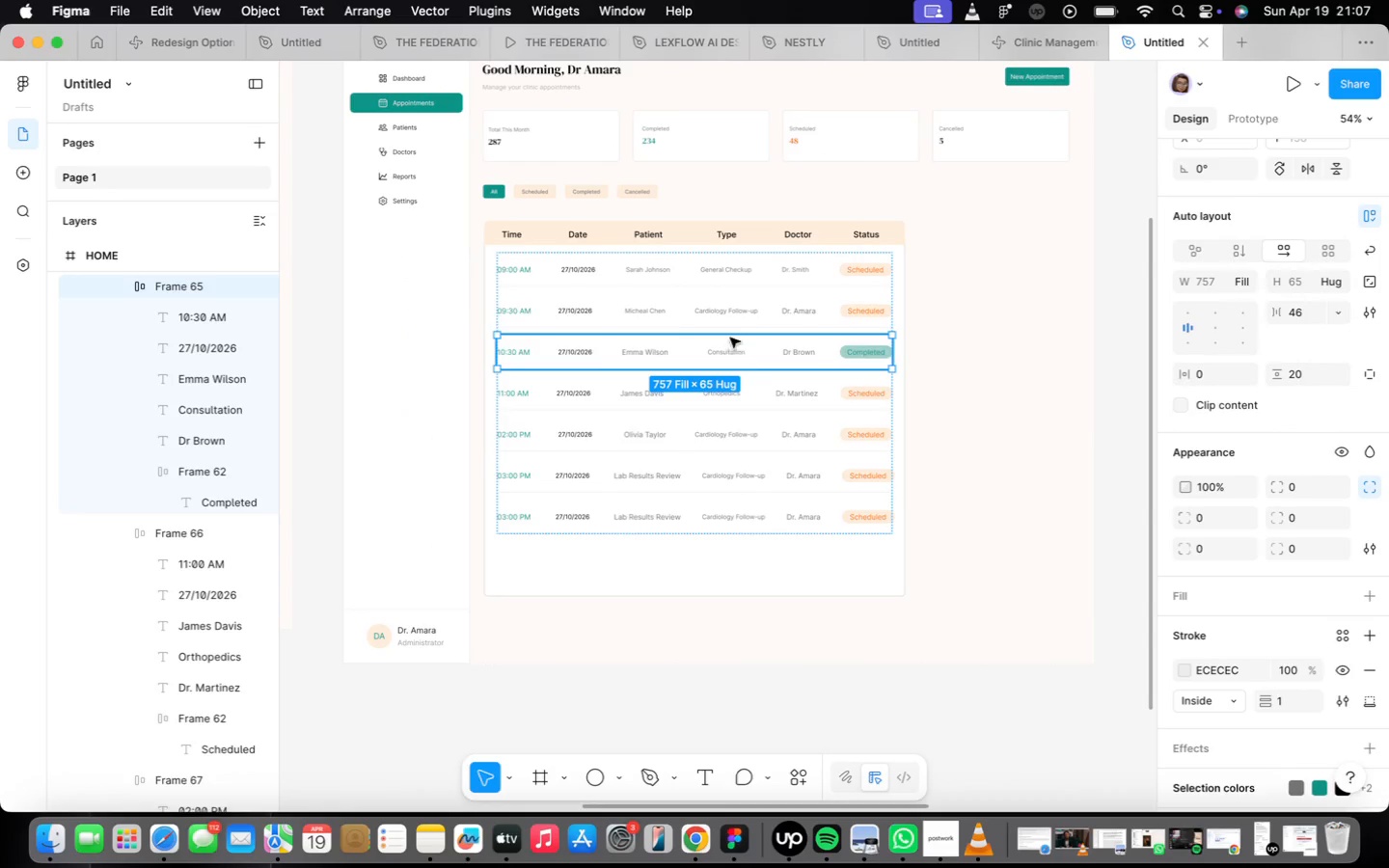 
left_click([714, 304])
 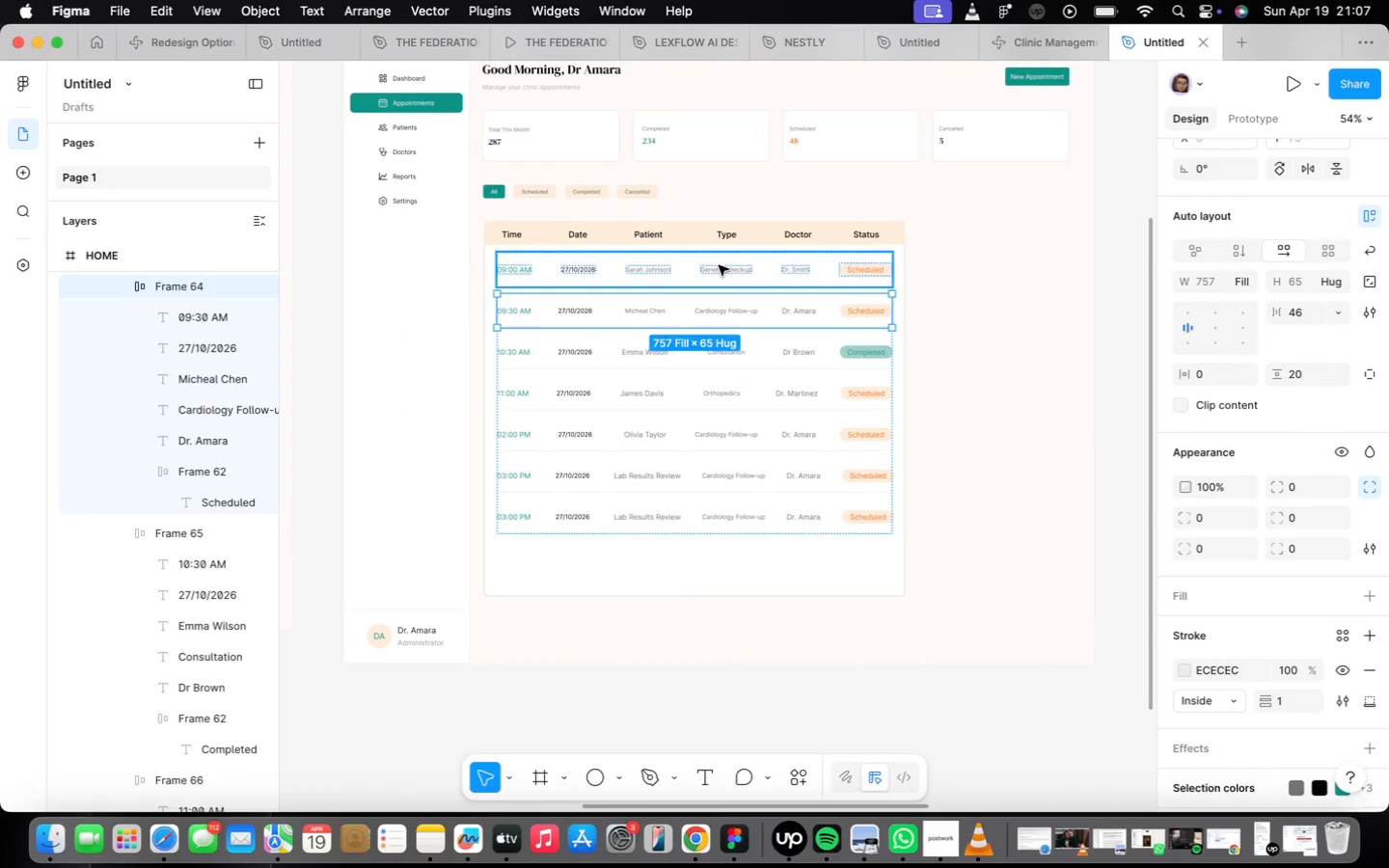 
left_click([719, 265])
 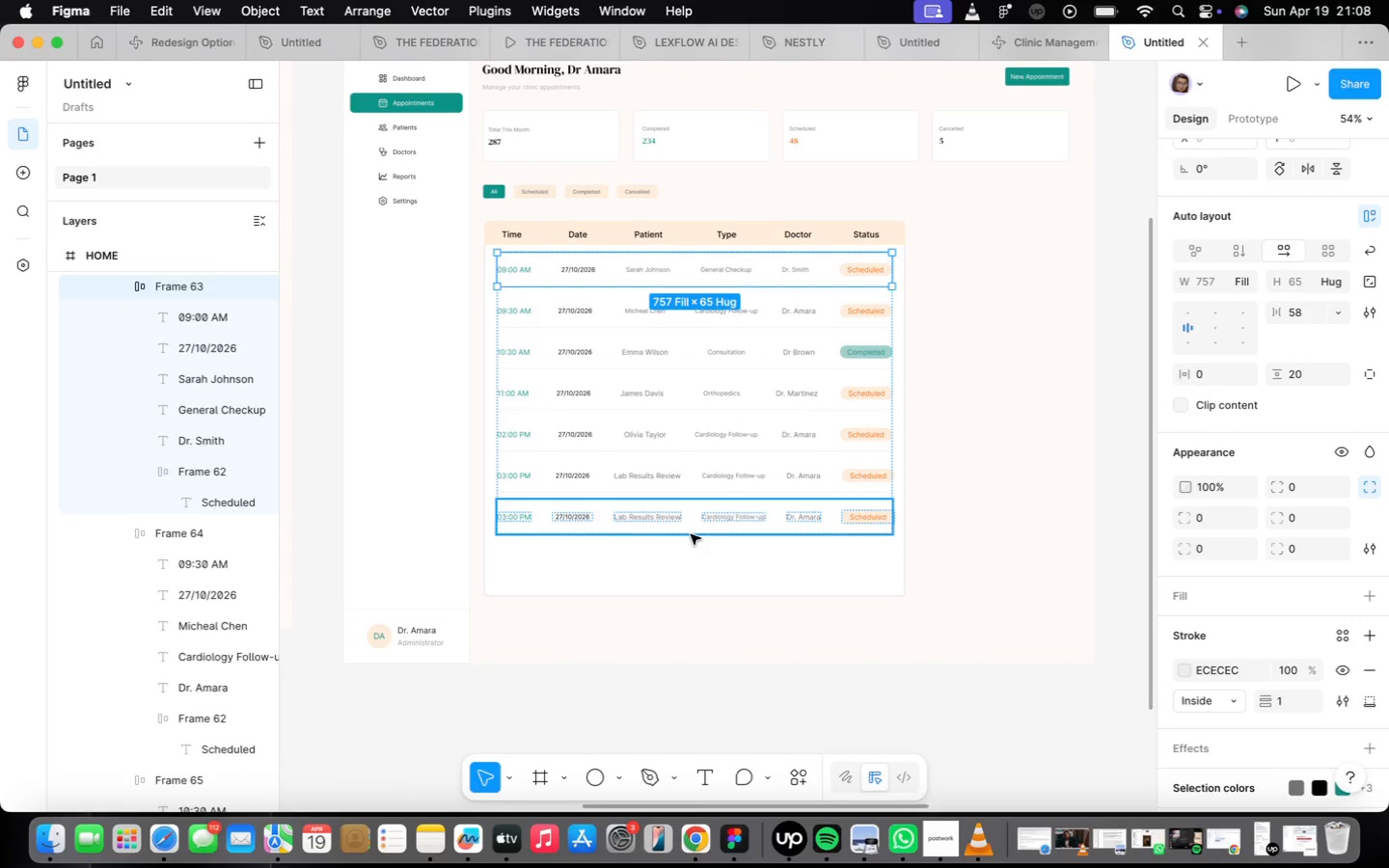 
left_click([714, 463])
 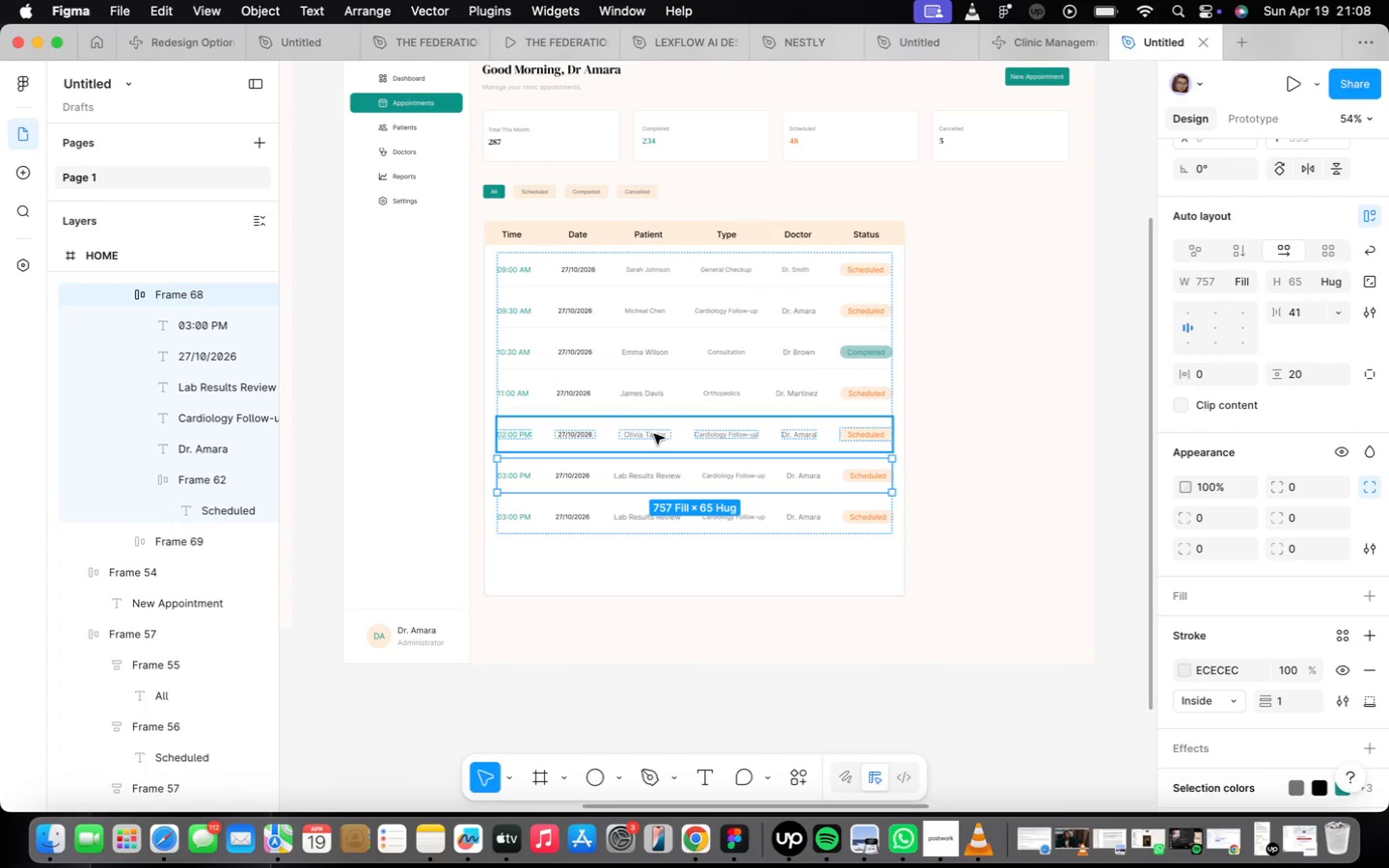 
left_click([640, 446])
 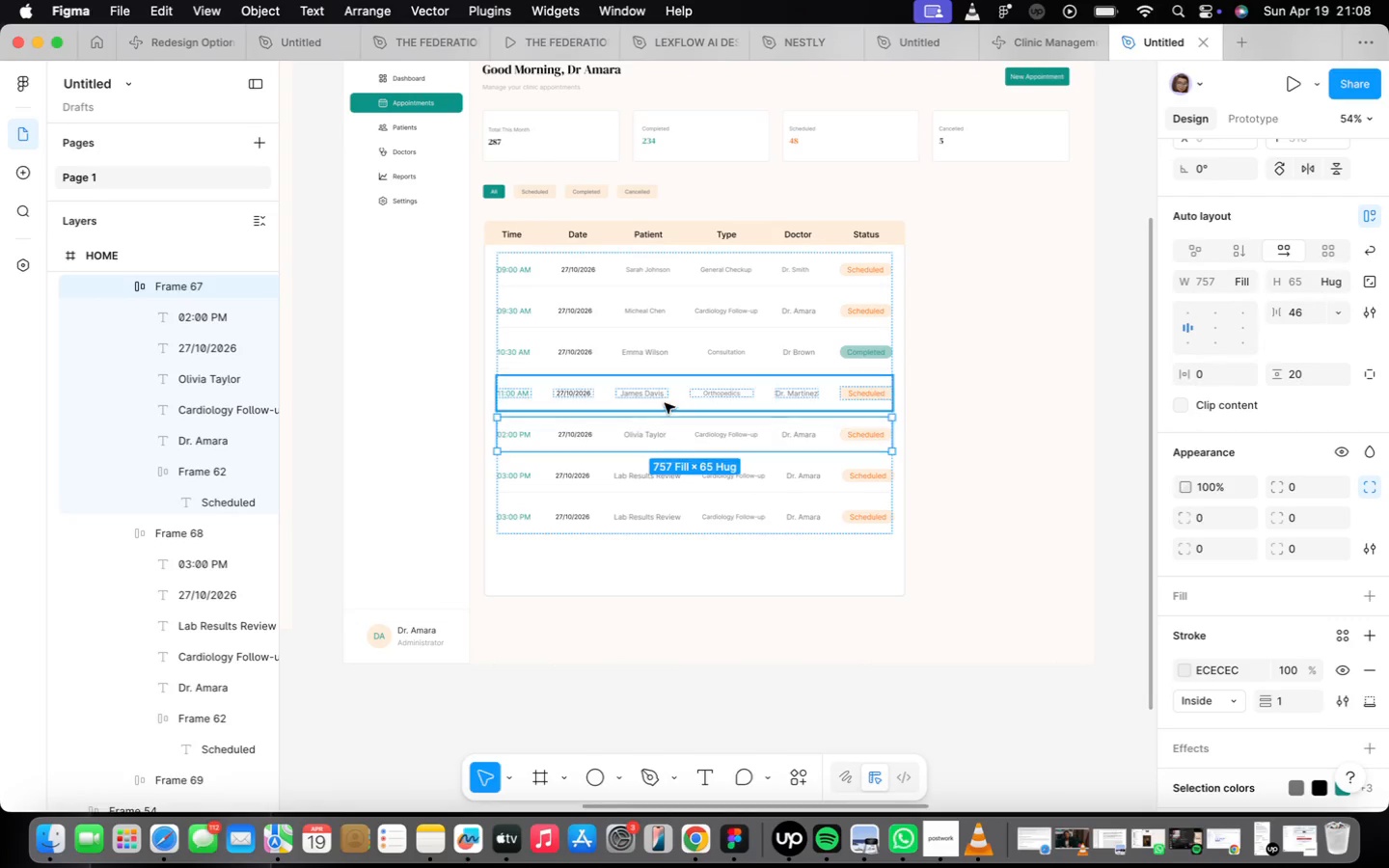 
left_click([665, 403])
 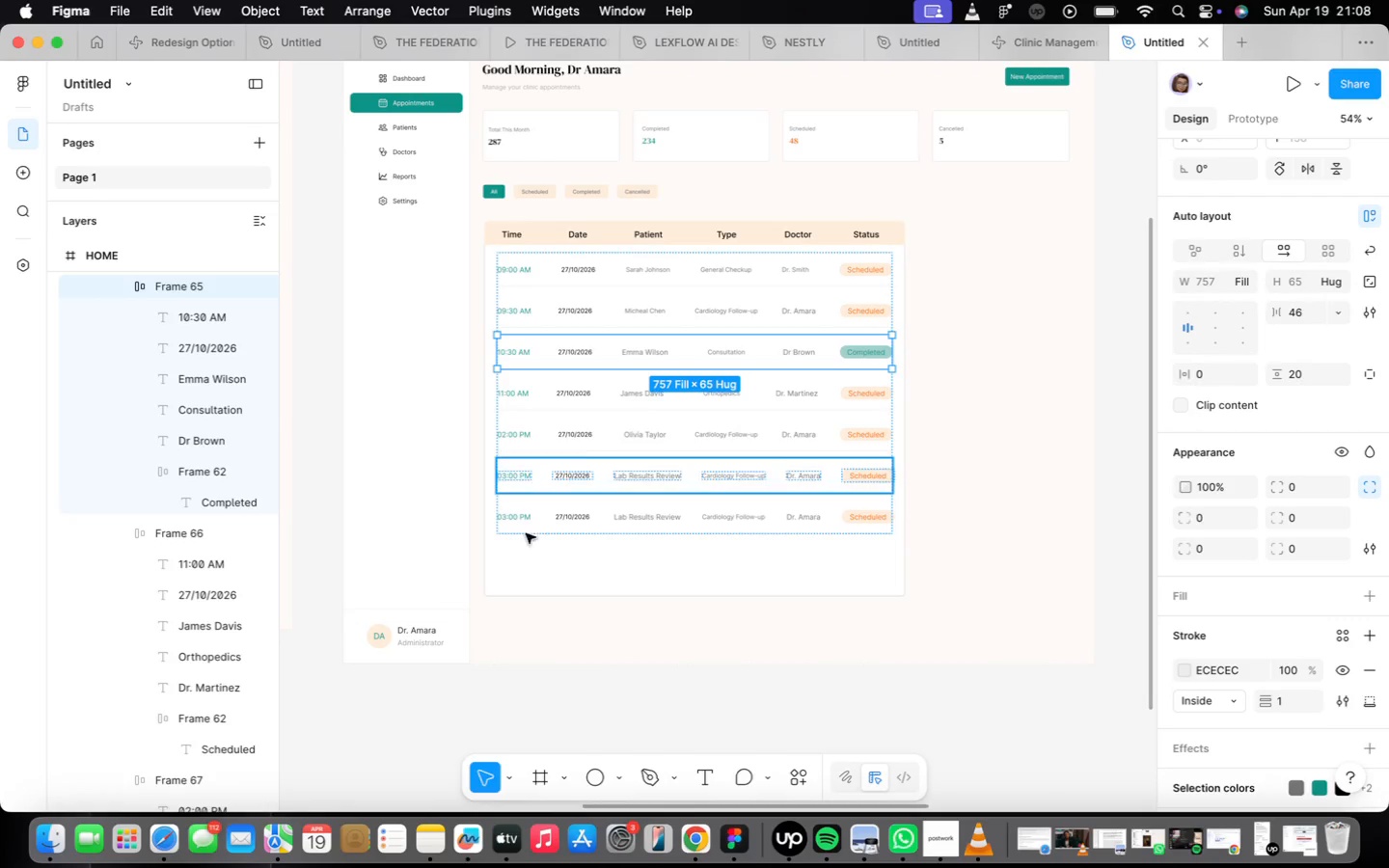 
scroll: coordinate [606, 530], scroll_direction: up, amount: 5.0
 